 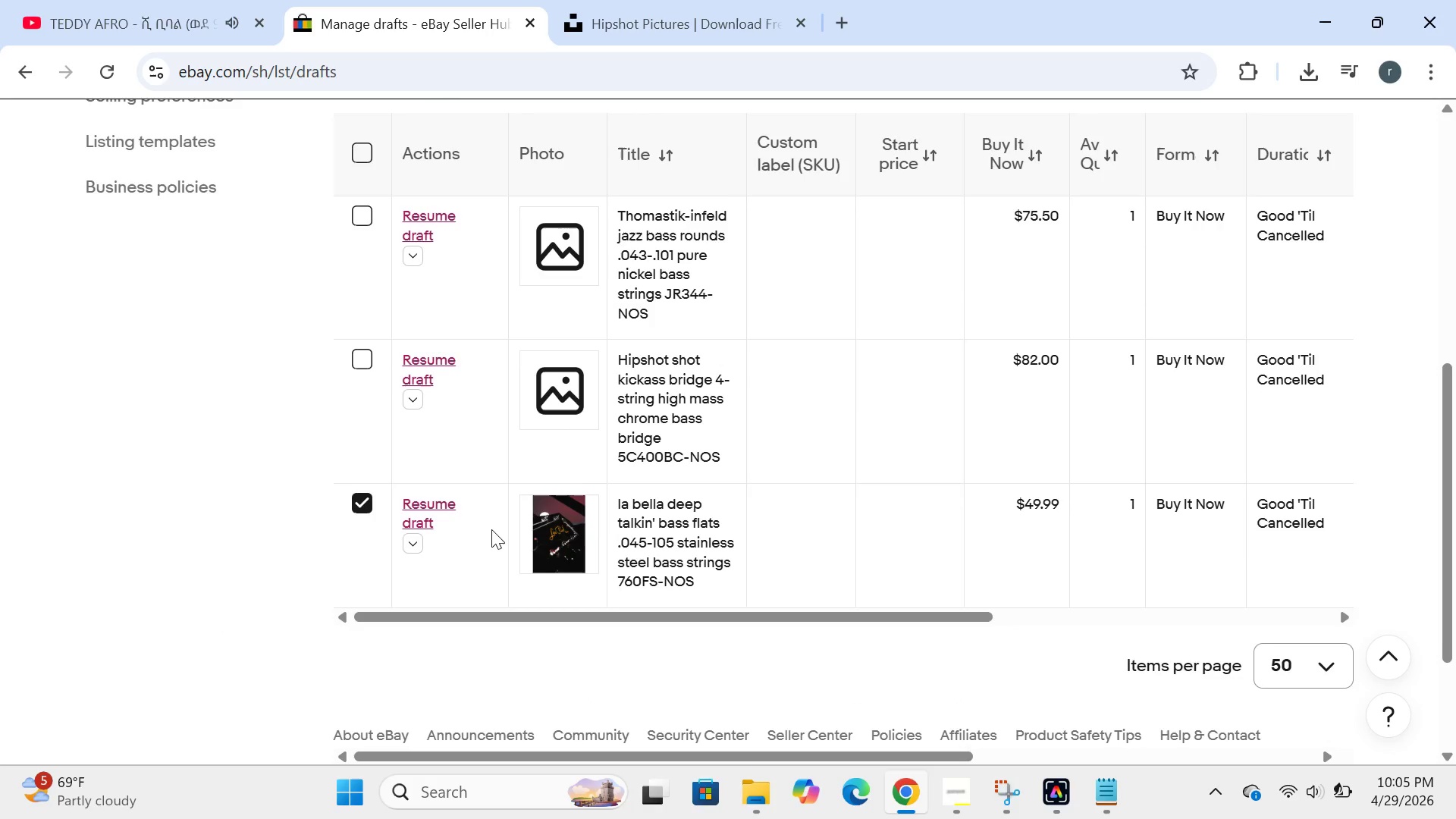 
left_click([692, 239])
 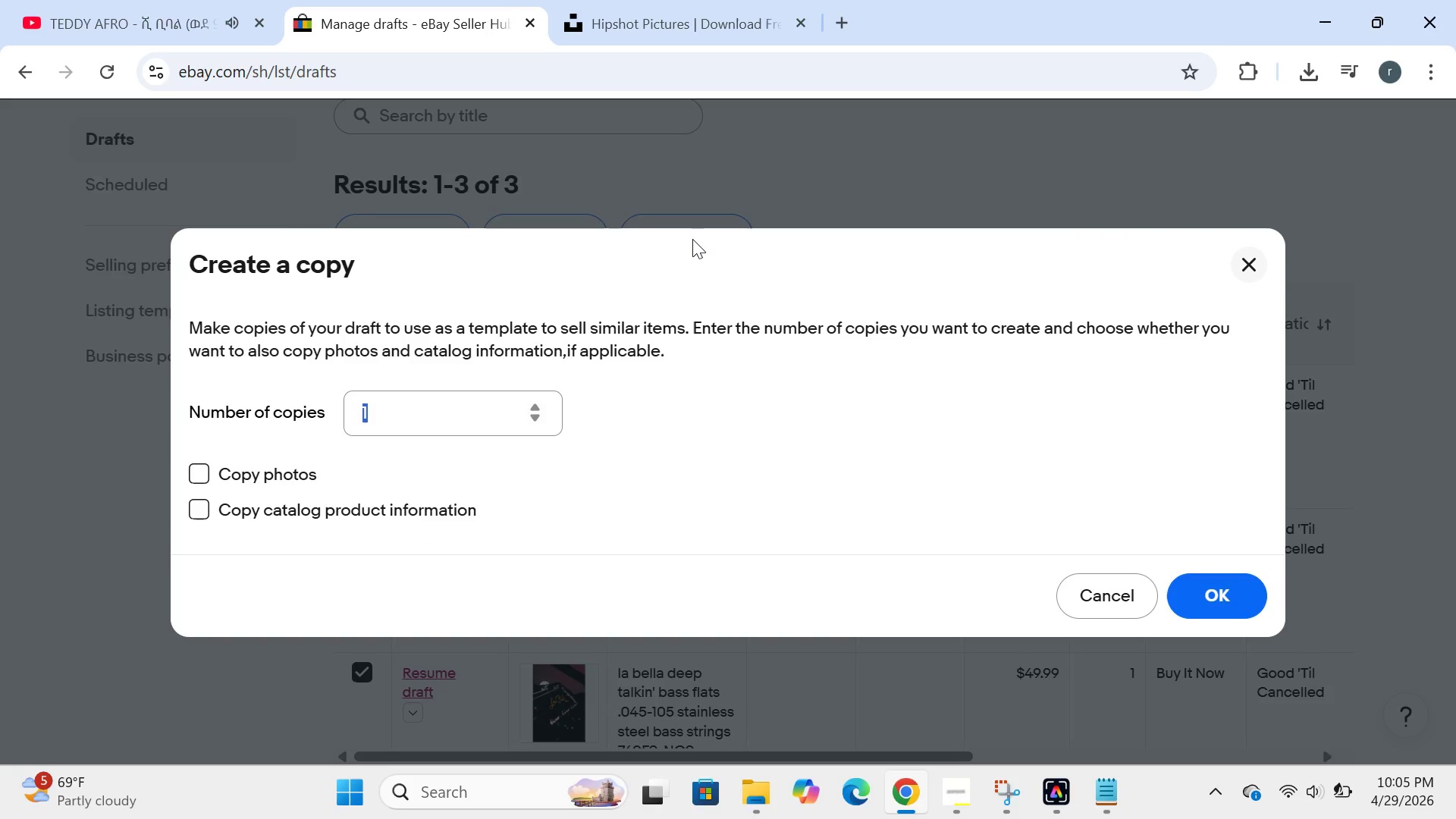 
wait(7.38)
 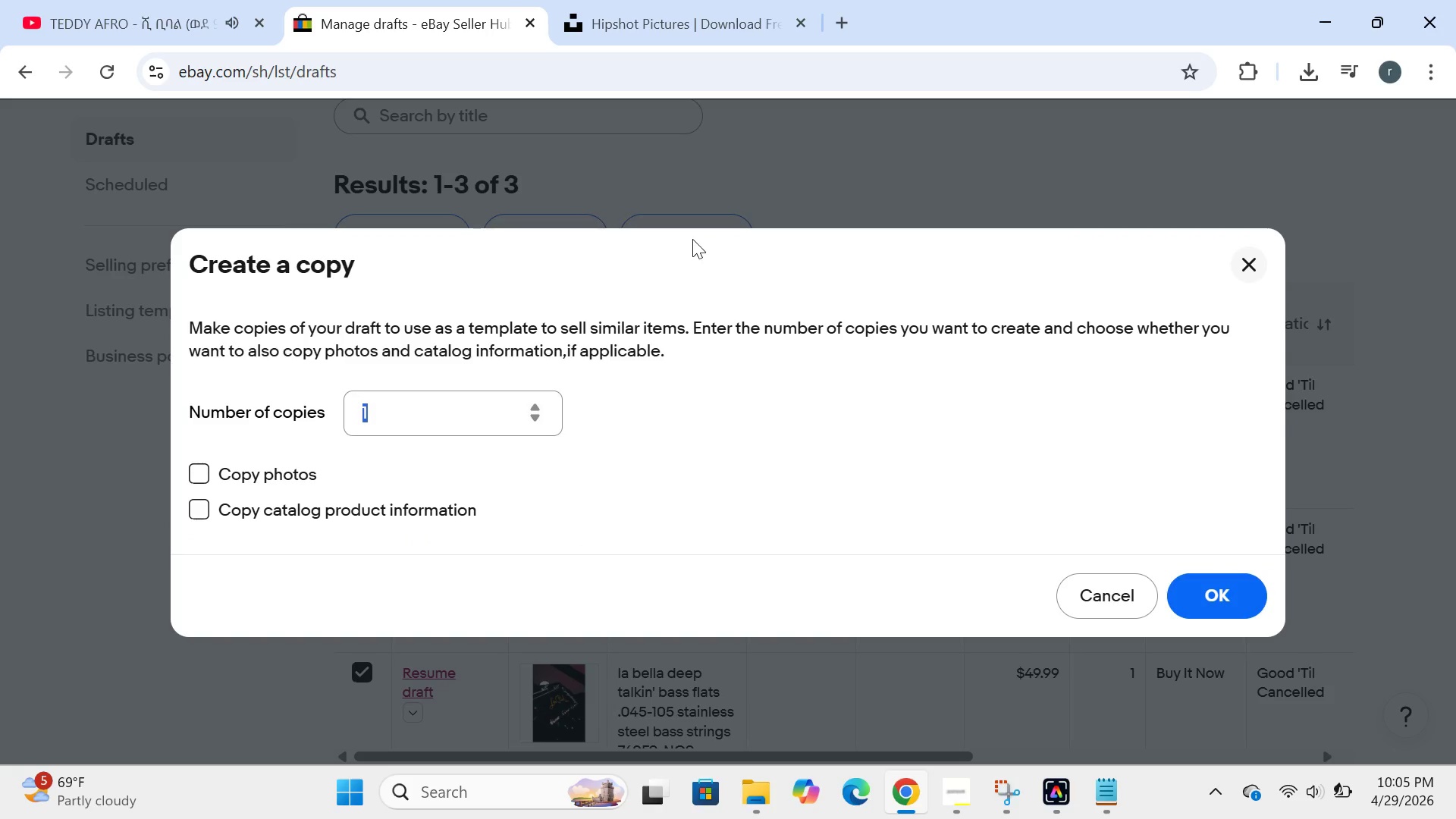 
left_click([1234, 607])
 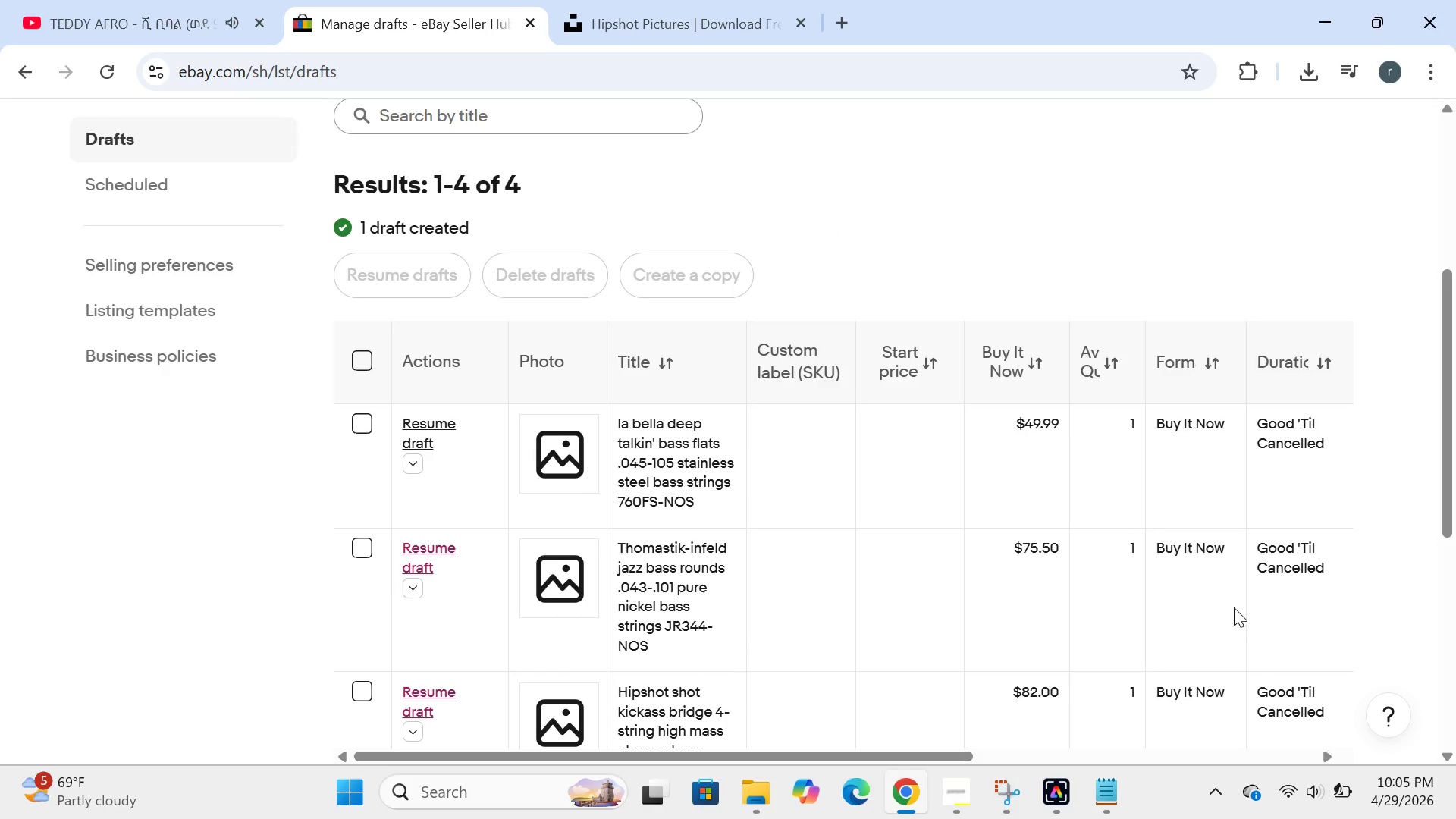 
wait(10.2)
 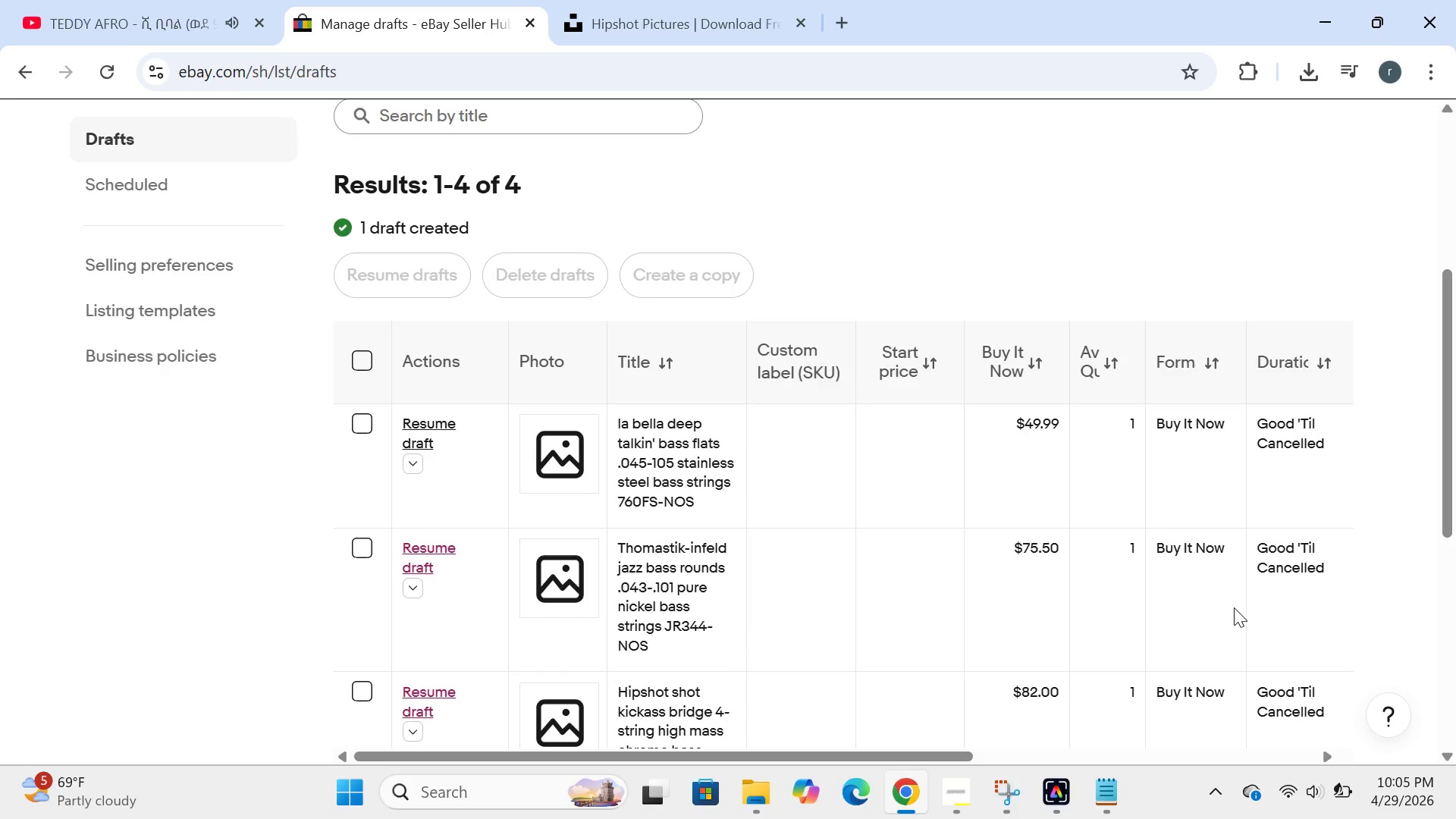 
left_click([445, 435])
 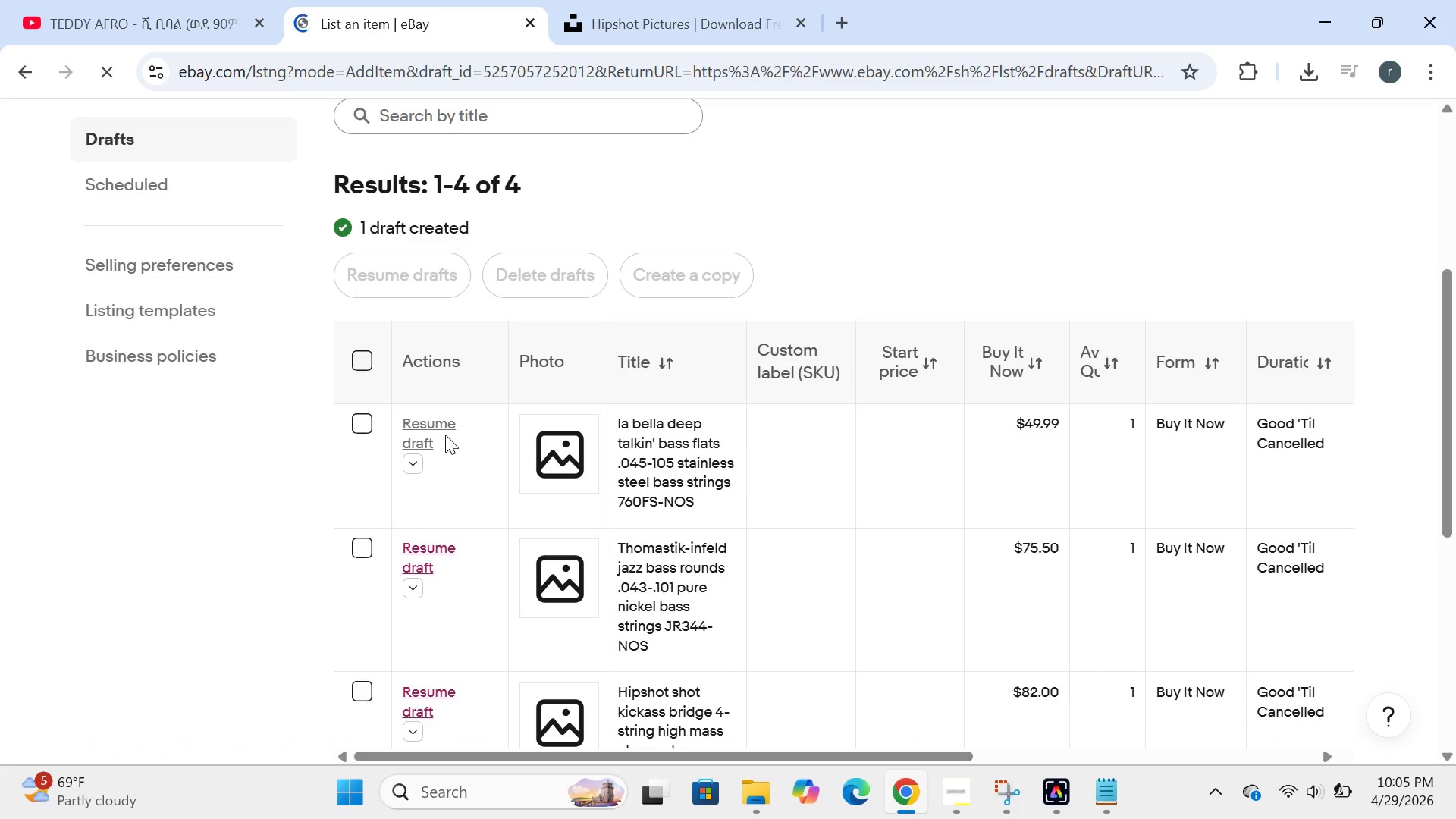 
wait(8.38)
 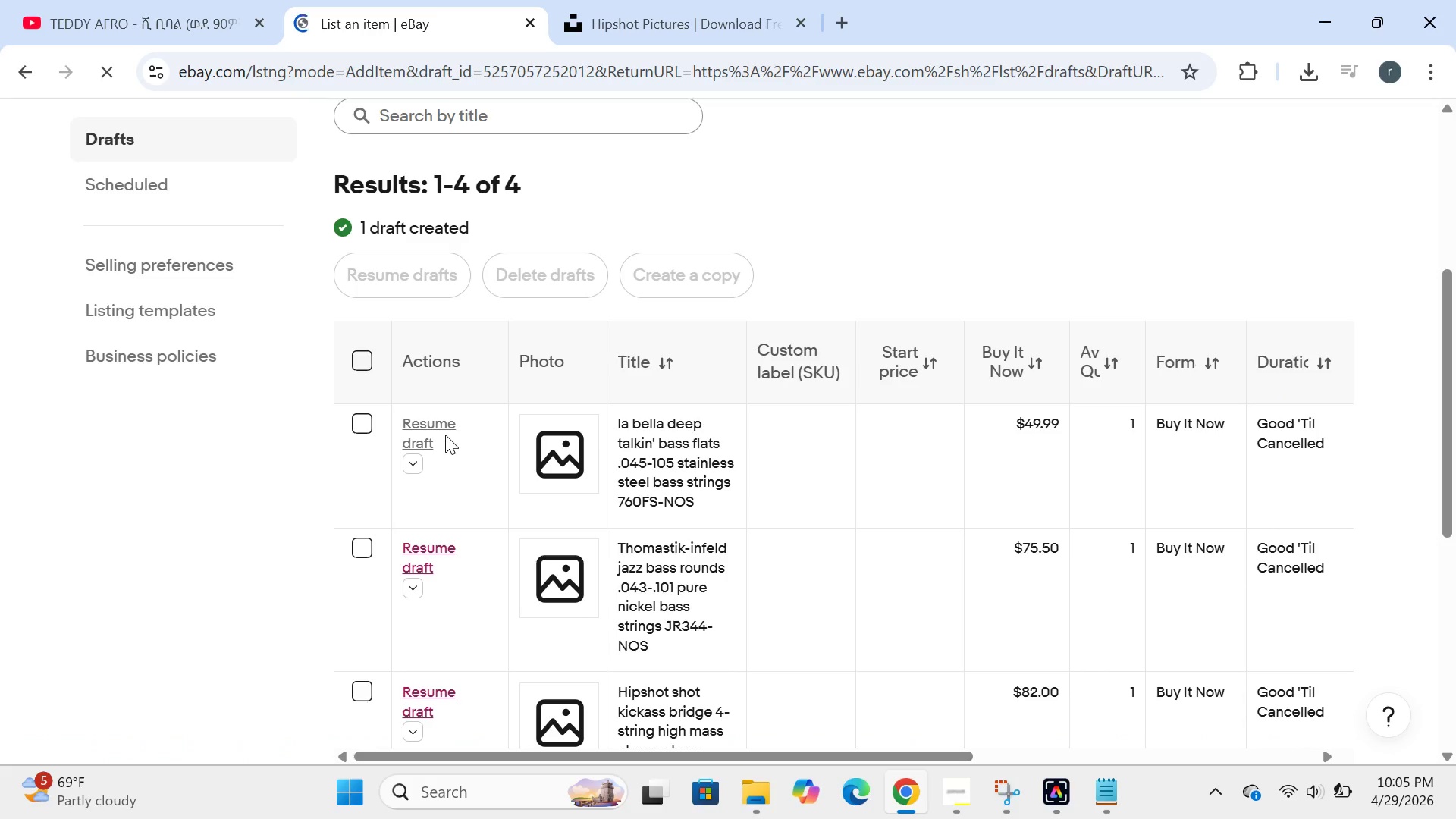 
left_click([945, 457])
 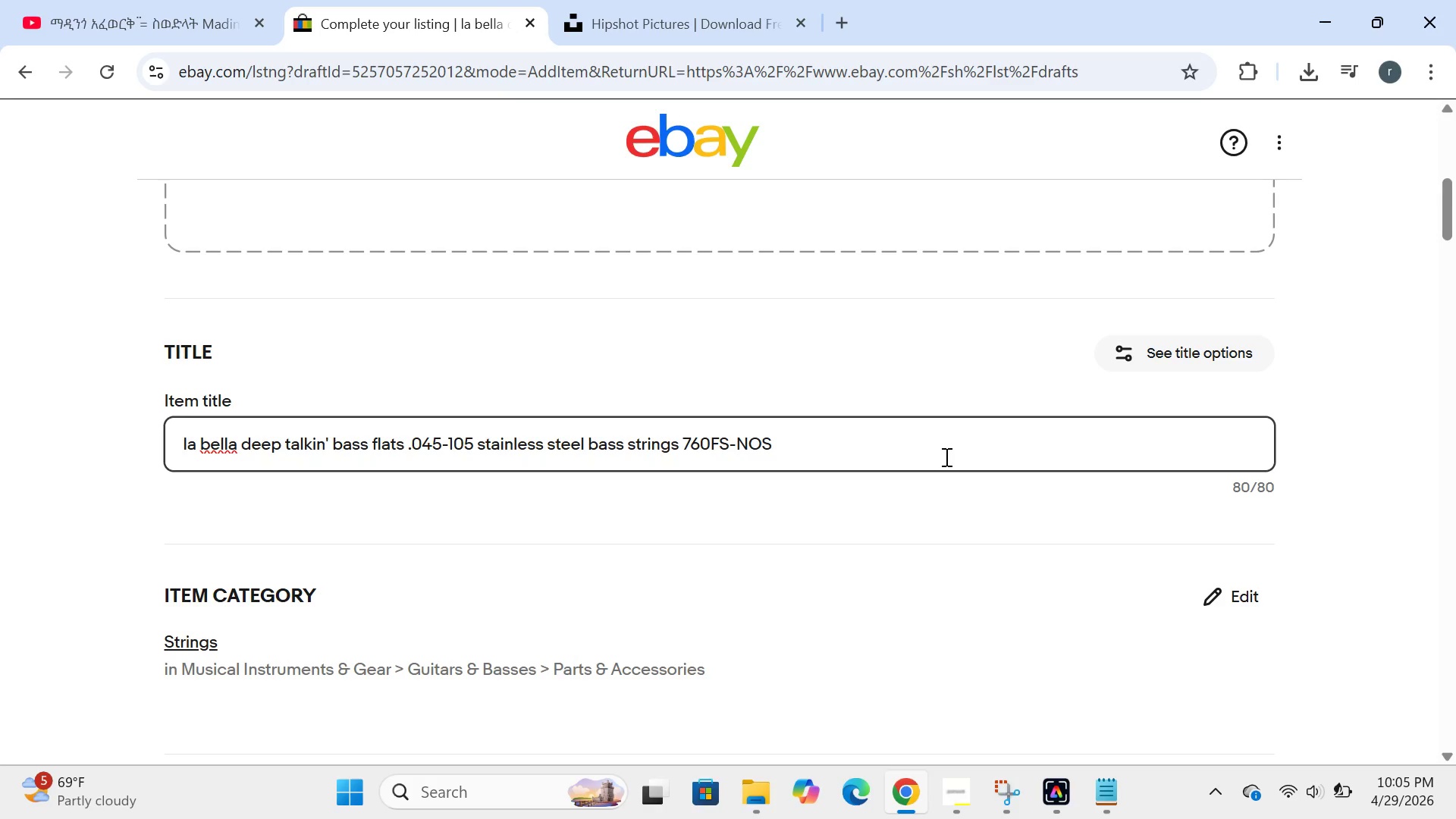 
key(Control+A)
 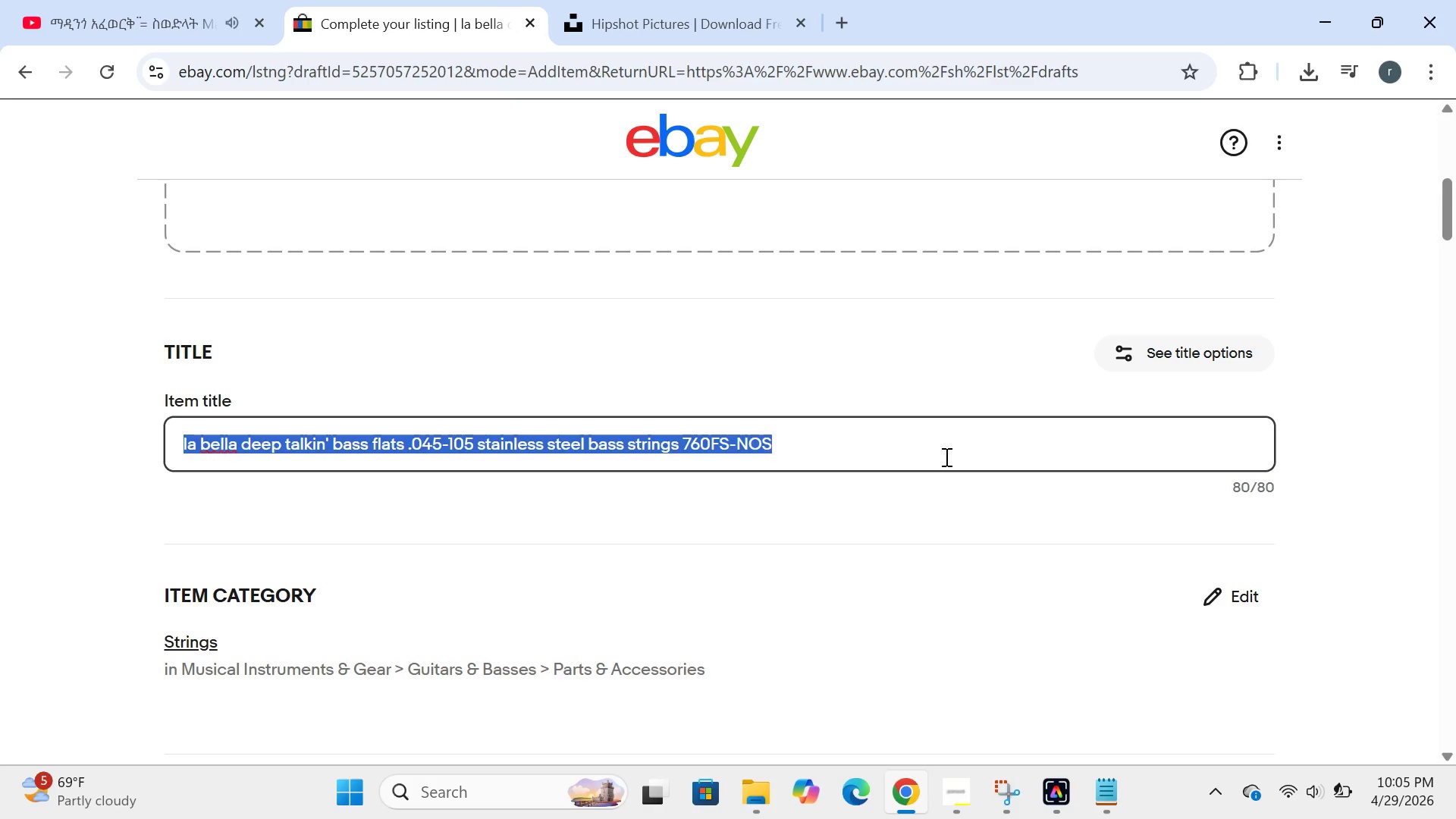 
key(Backspace)
 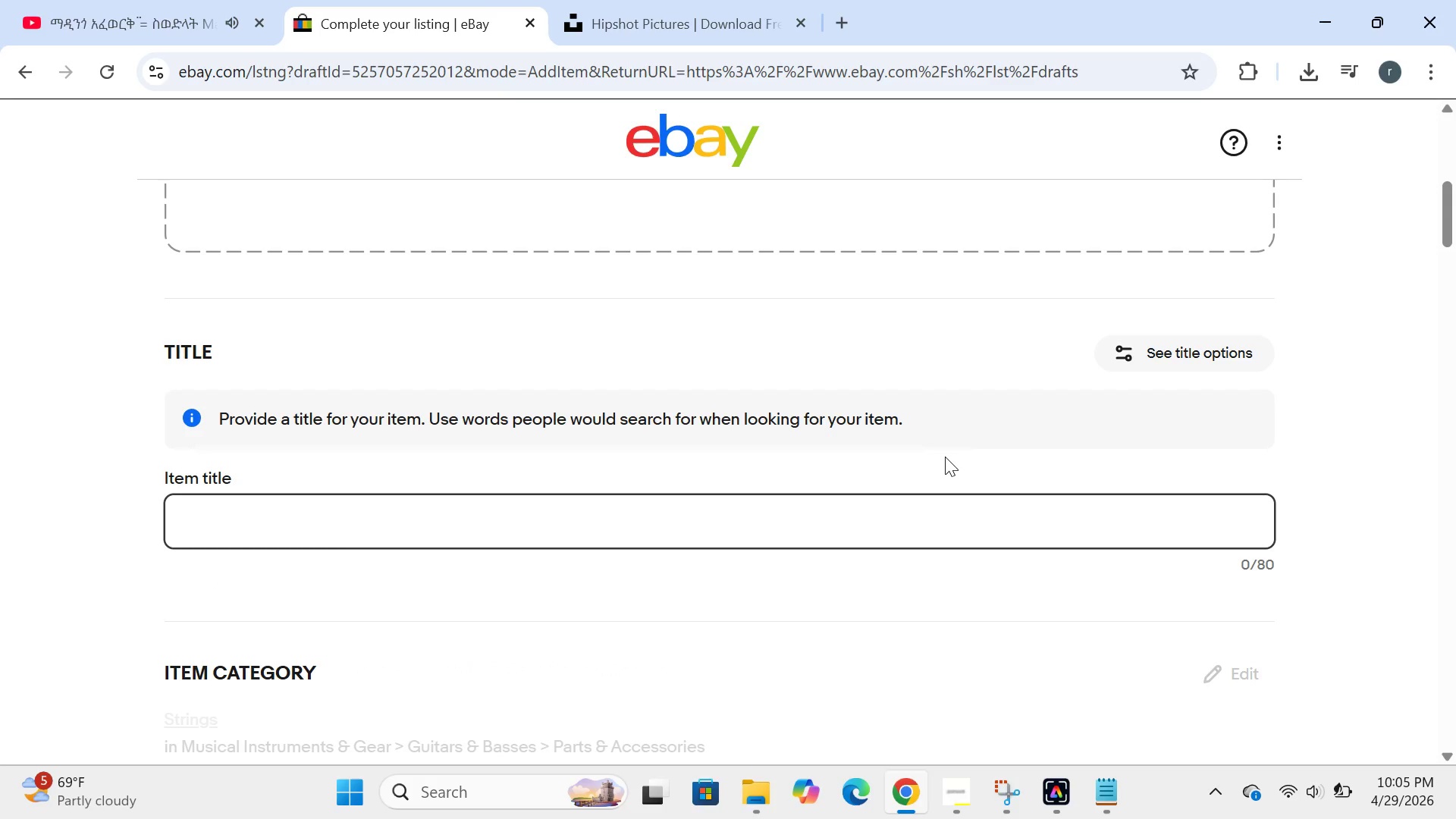 
wait(5.22)
 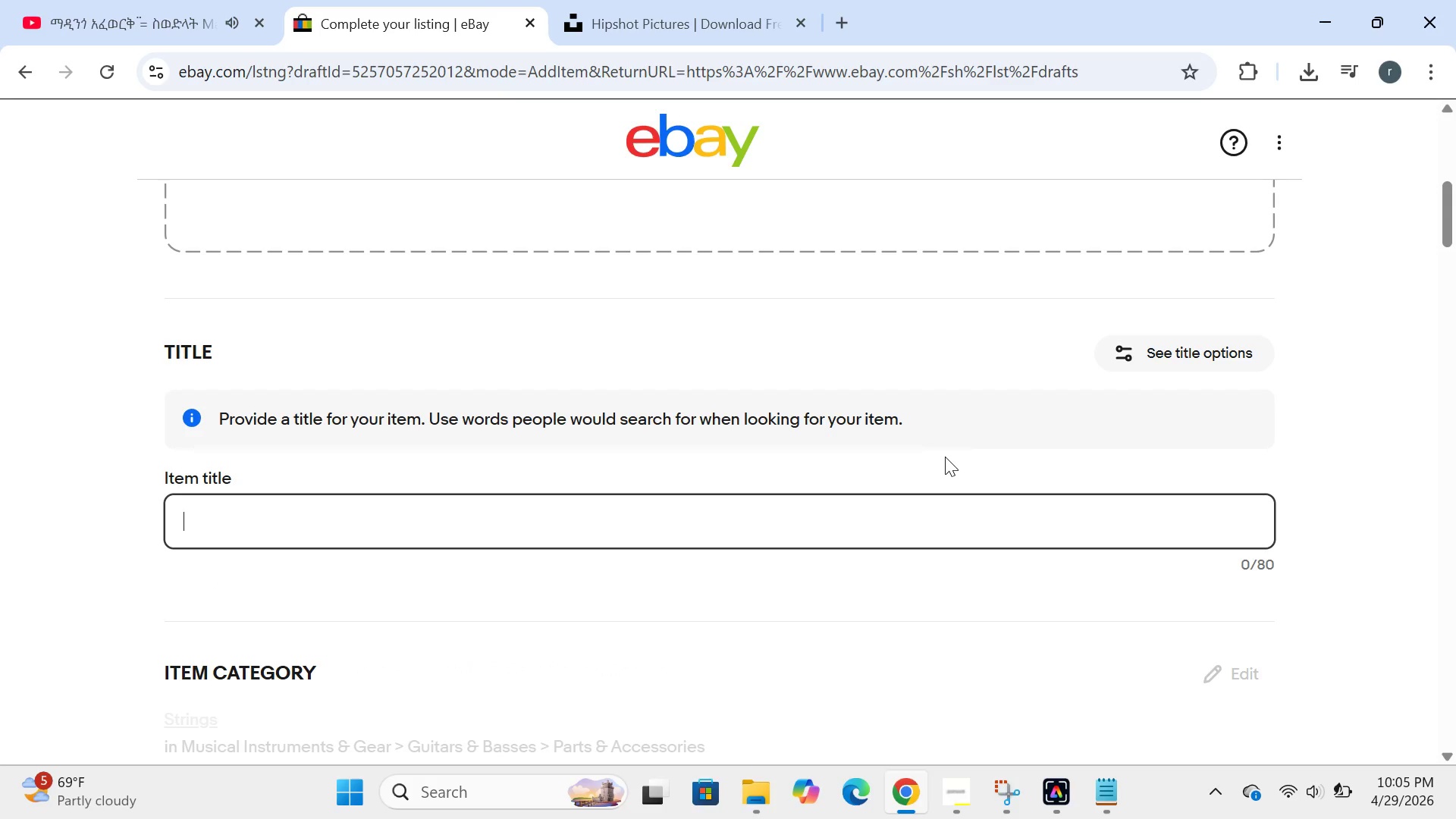 
type(dr)
key(Backspace)
key(Backspace)
type(DR strng )
key(Backspace)
type(s hu-)
key(Backspace)
key(Backspace)
type(i)
key(Backspace)
type(-beans )
 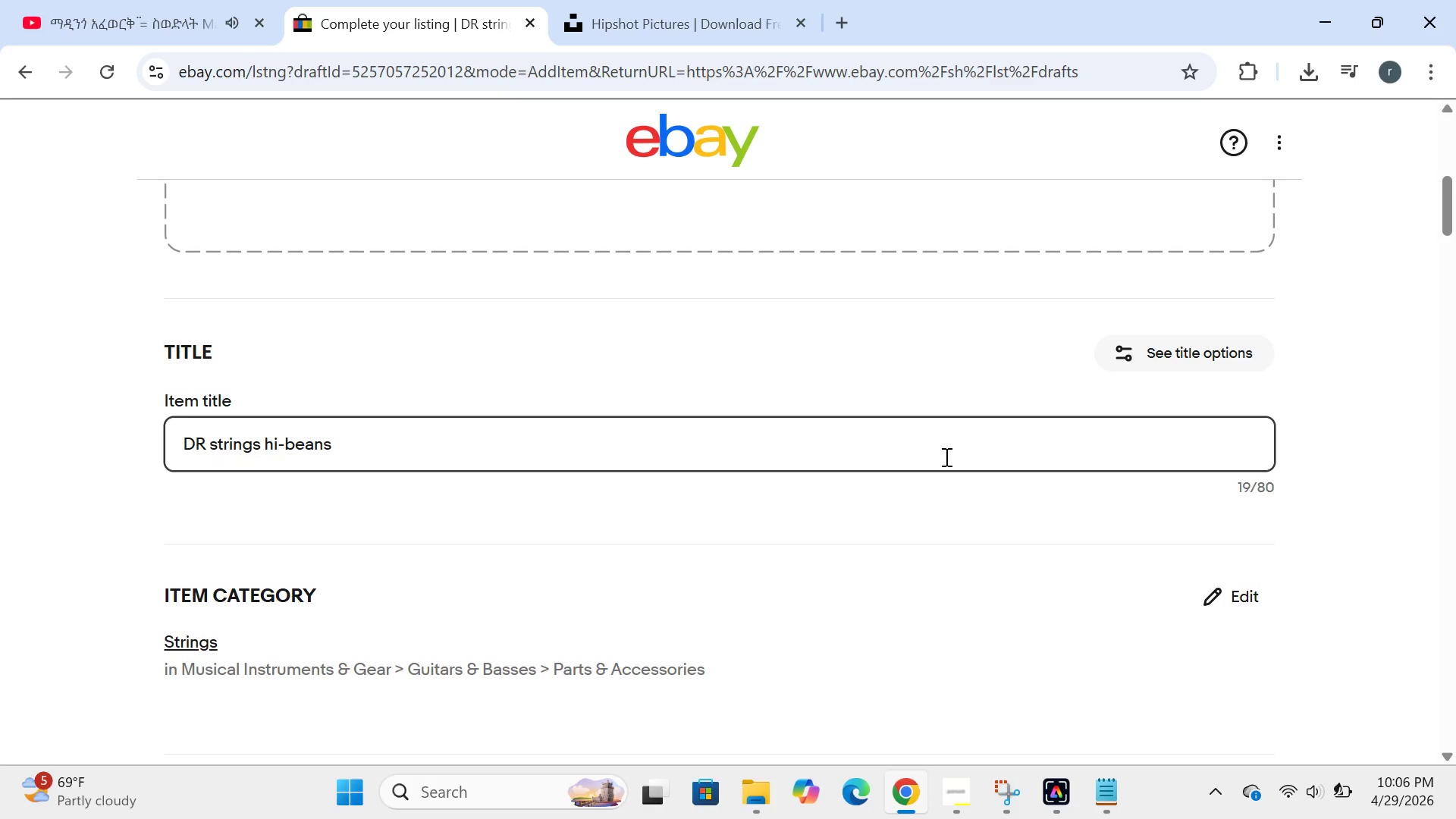 
wait(6.44)
 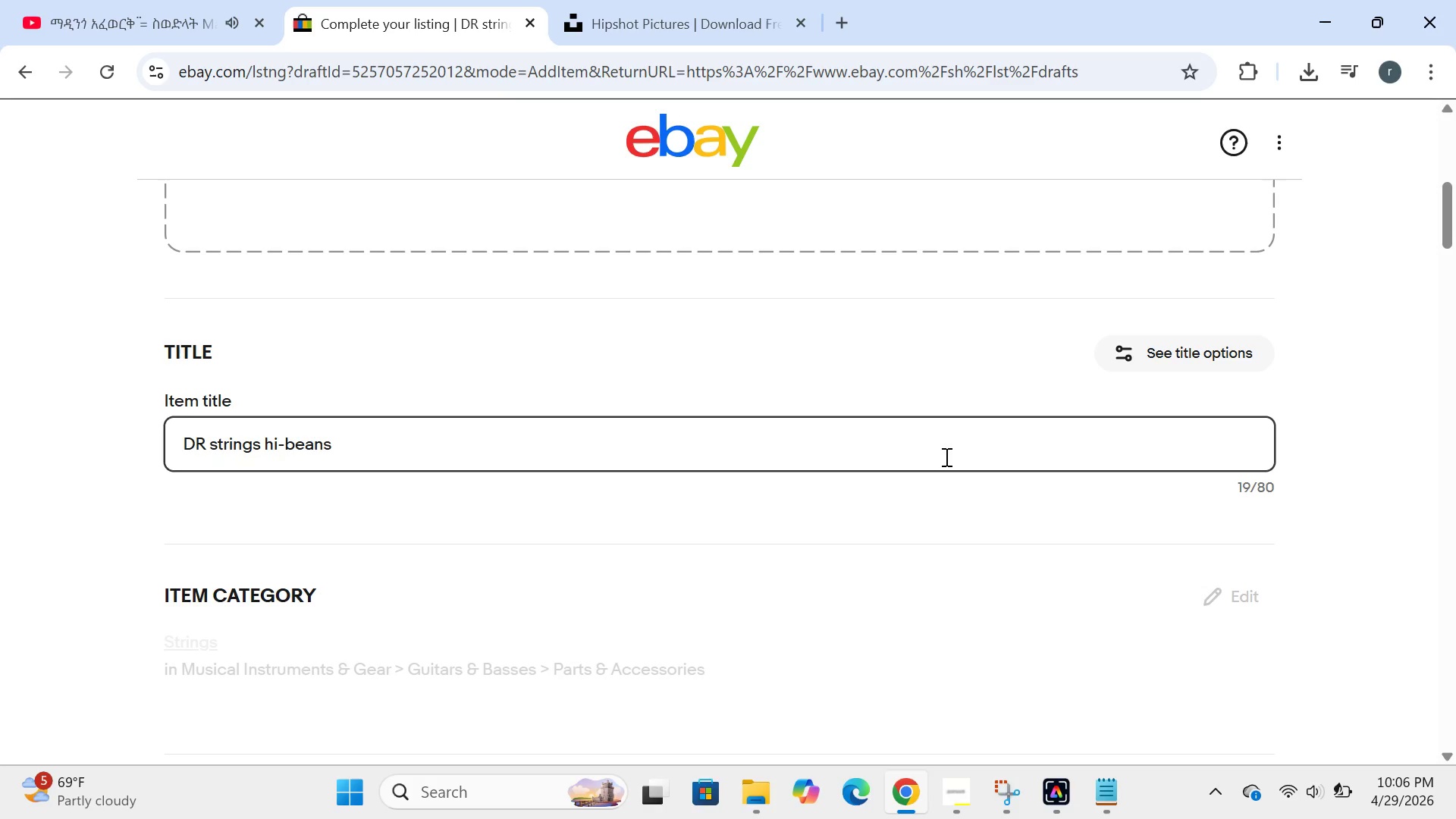 
type(.045-.105 d)
key(Backspace)
type(stainlress )
 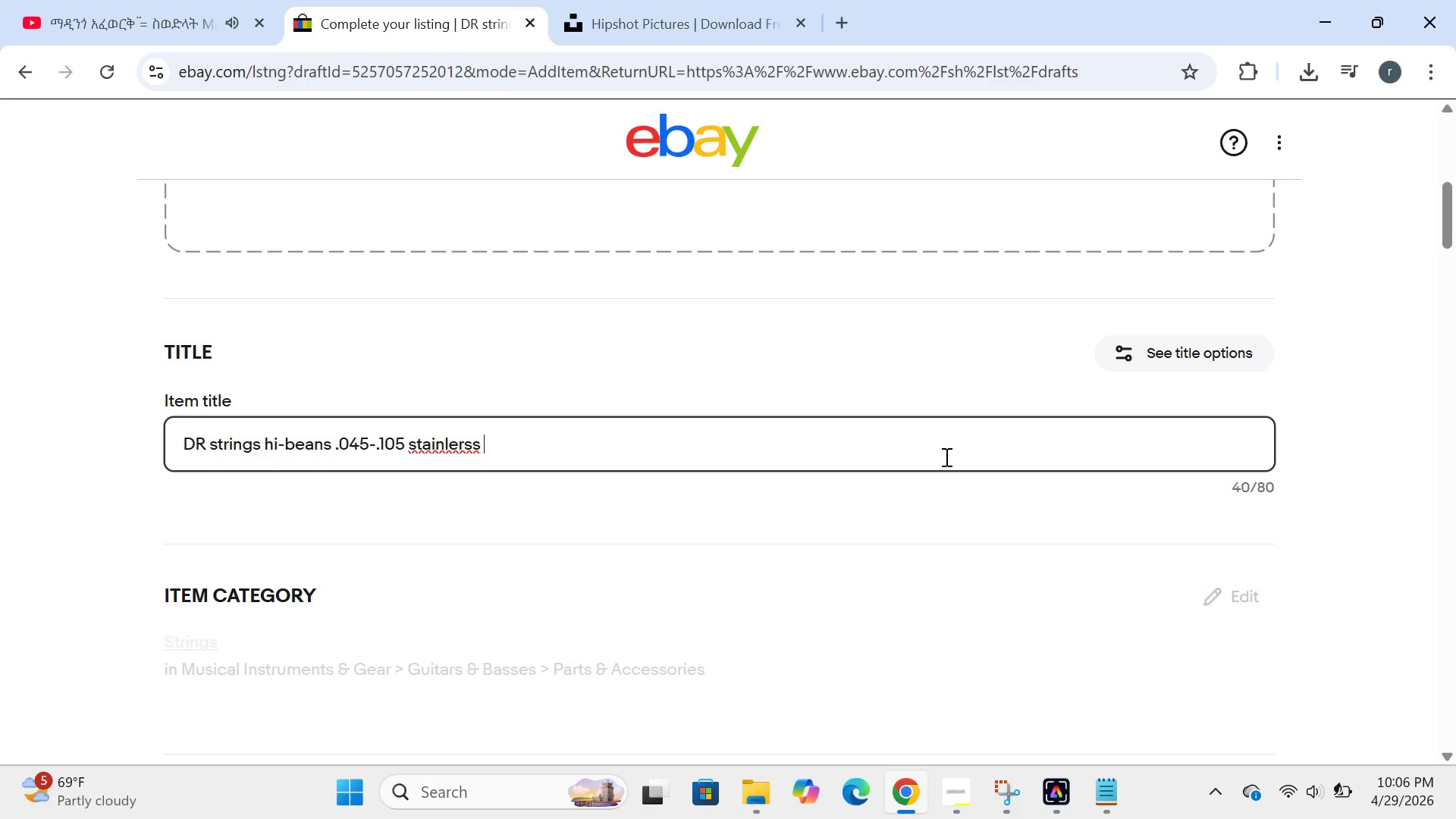 
key(ArrowLeft)
 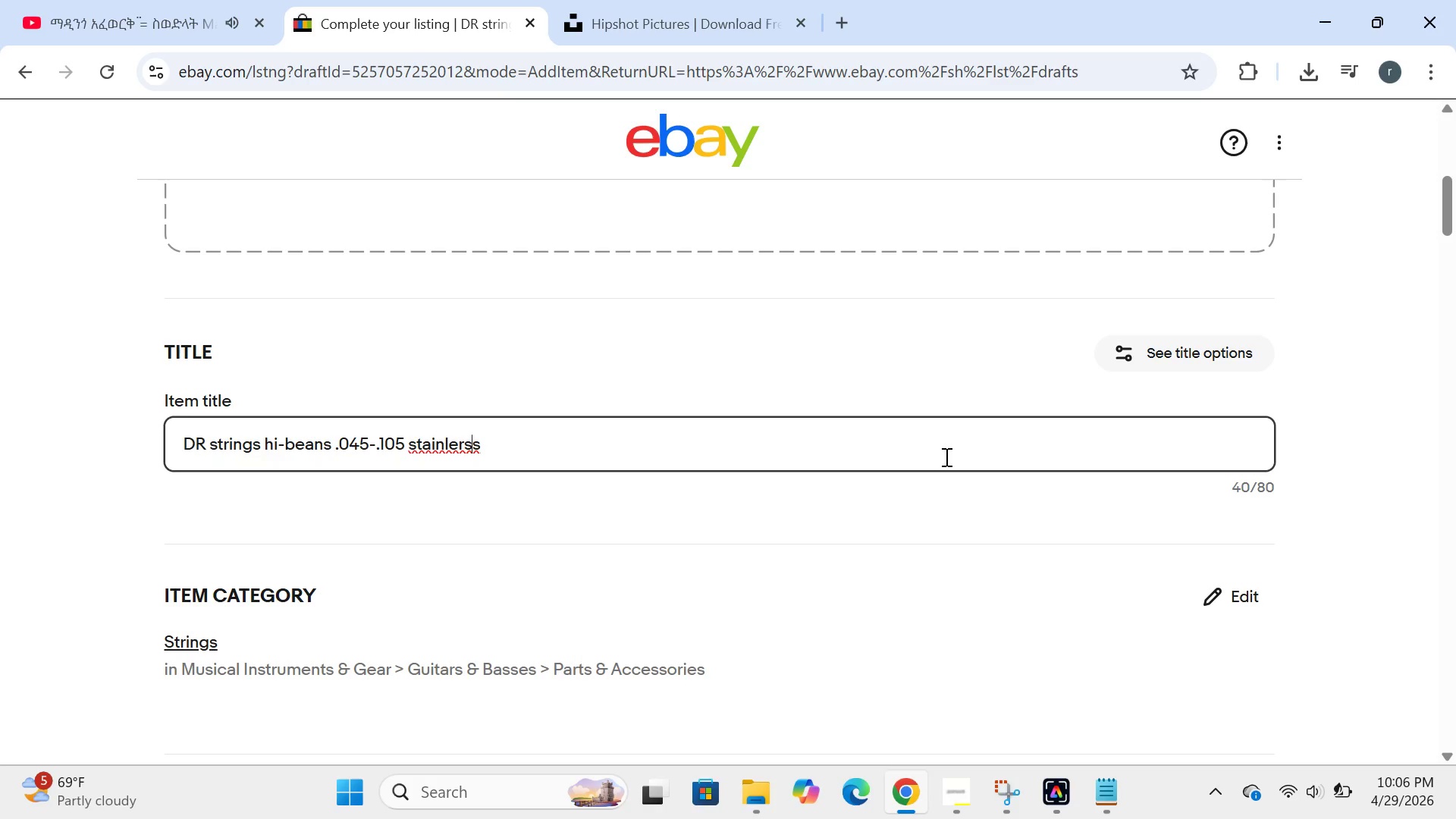 
key(ArrowLeft)
 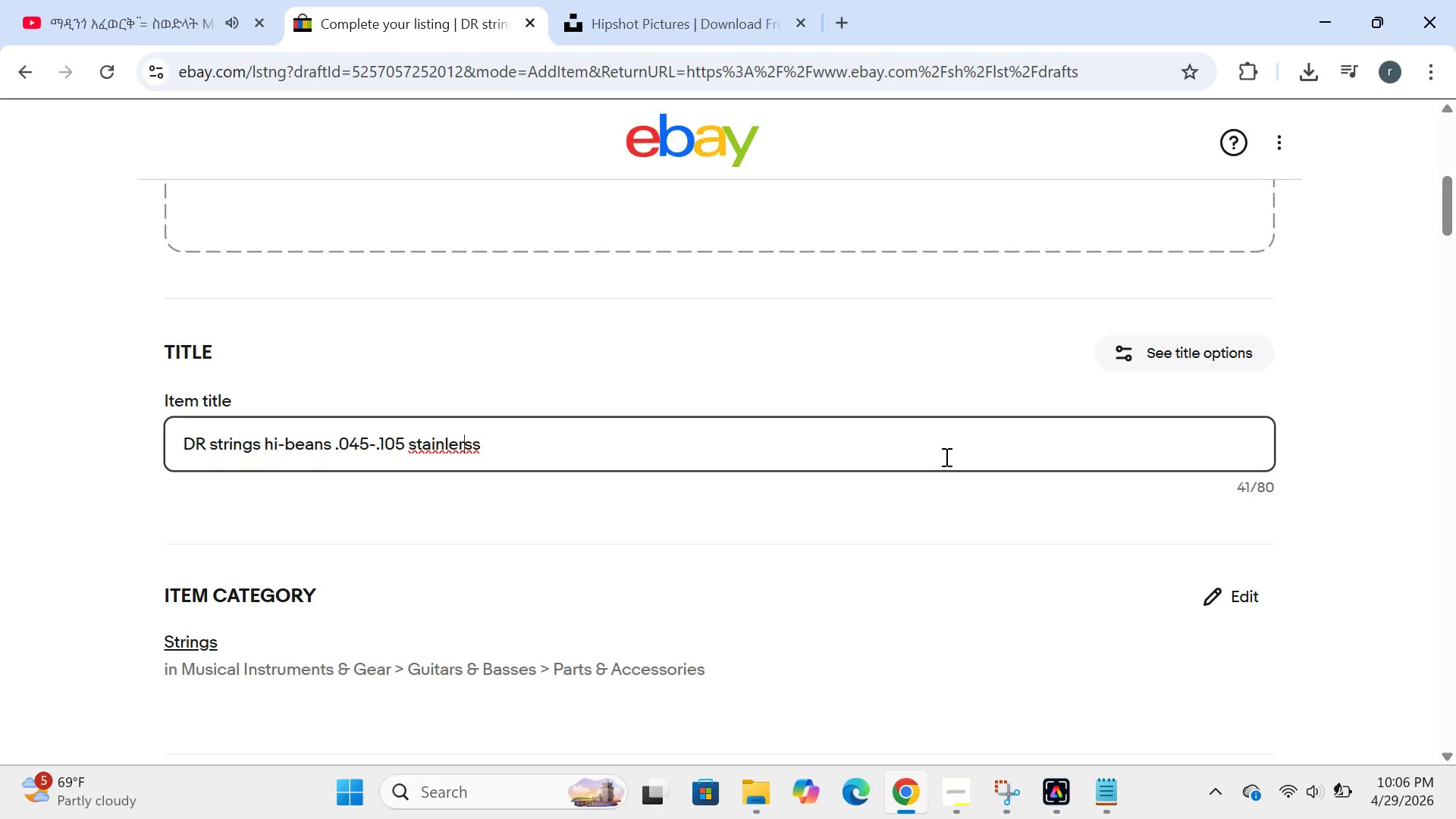 
key(ArrowLeft)
 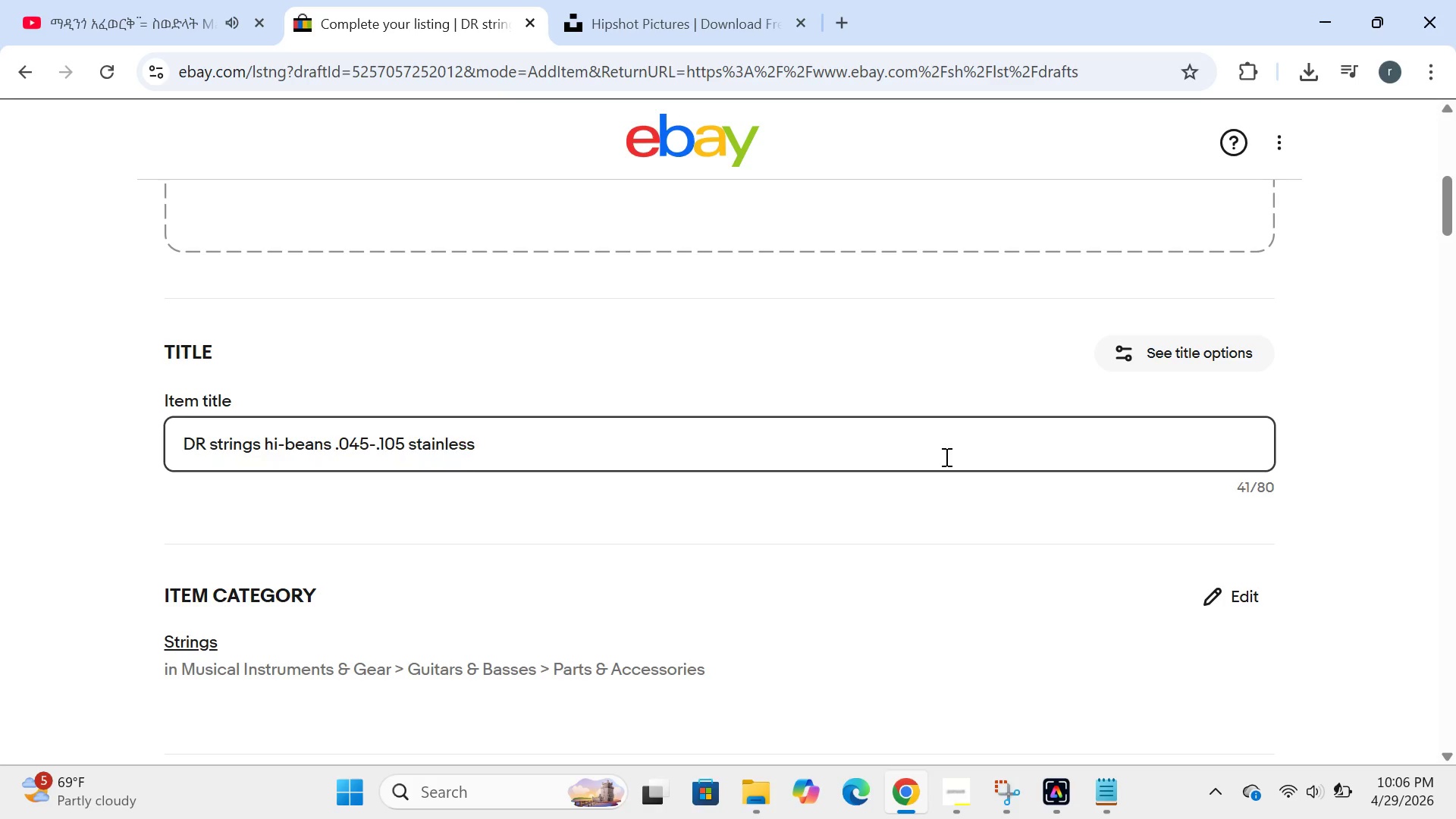 
key(Backspace)
 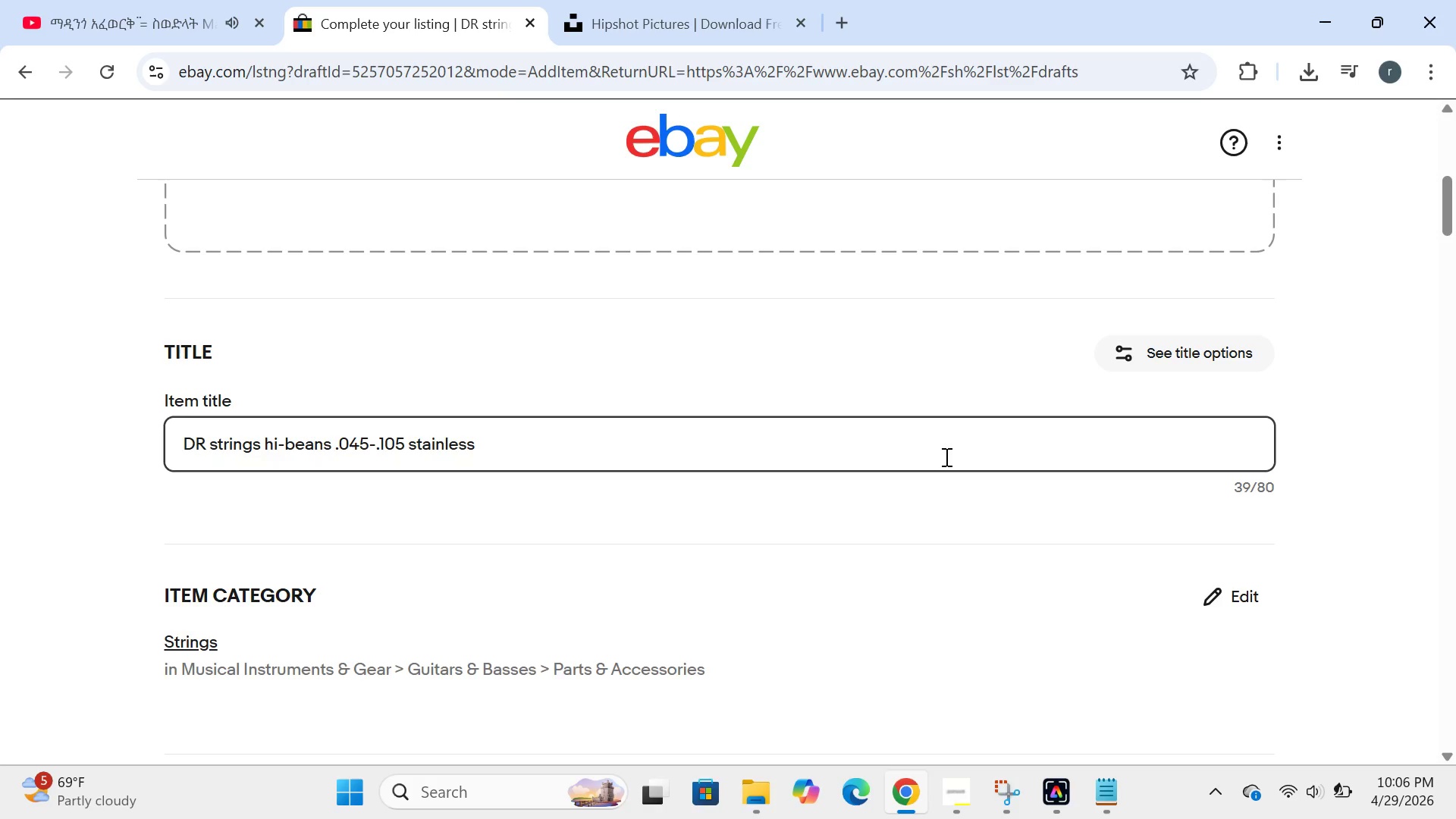 
key(ArrowRight)
 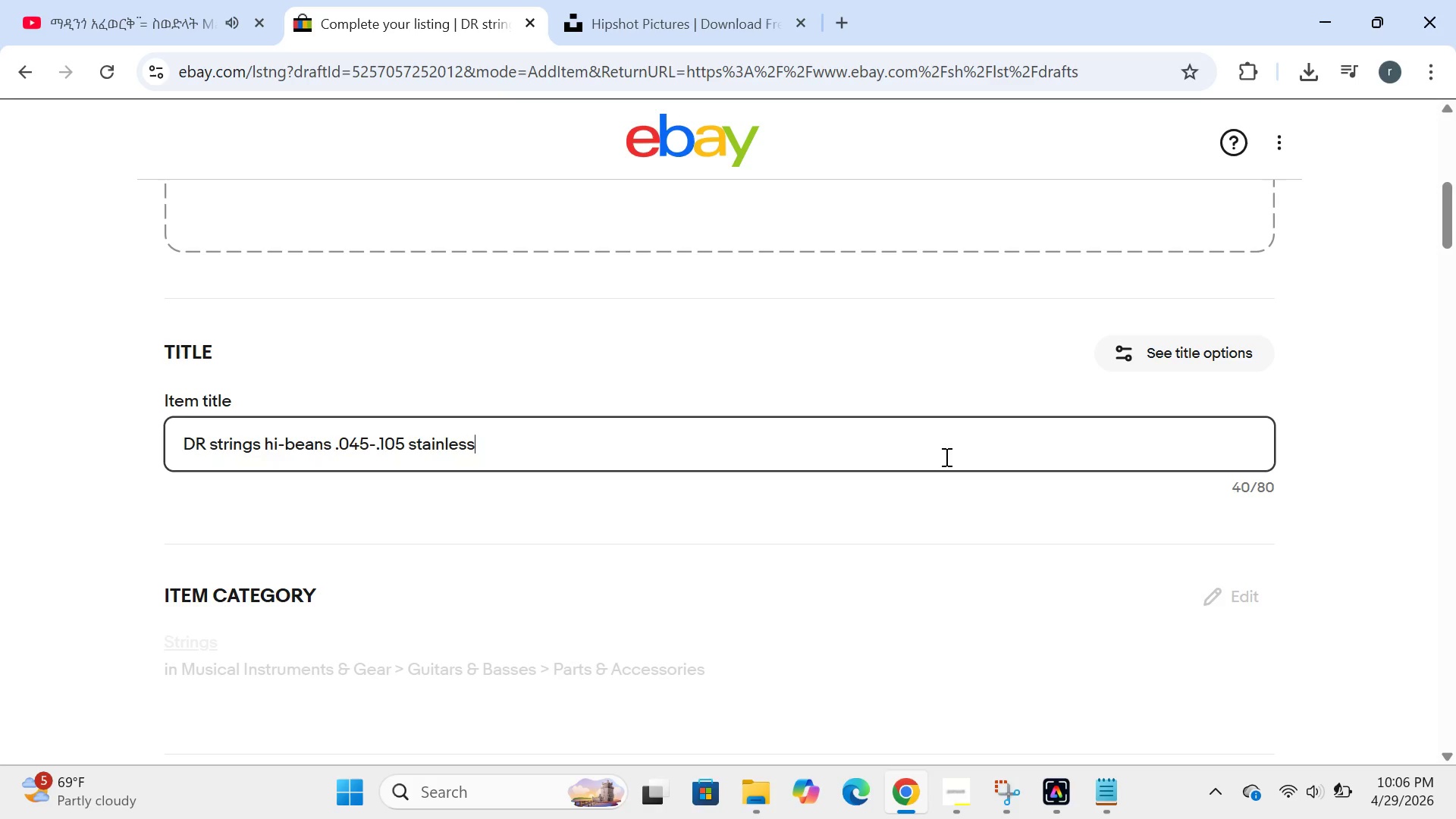 
key(ArrowRight)
 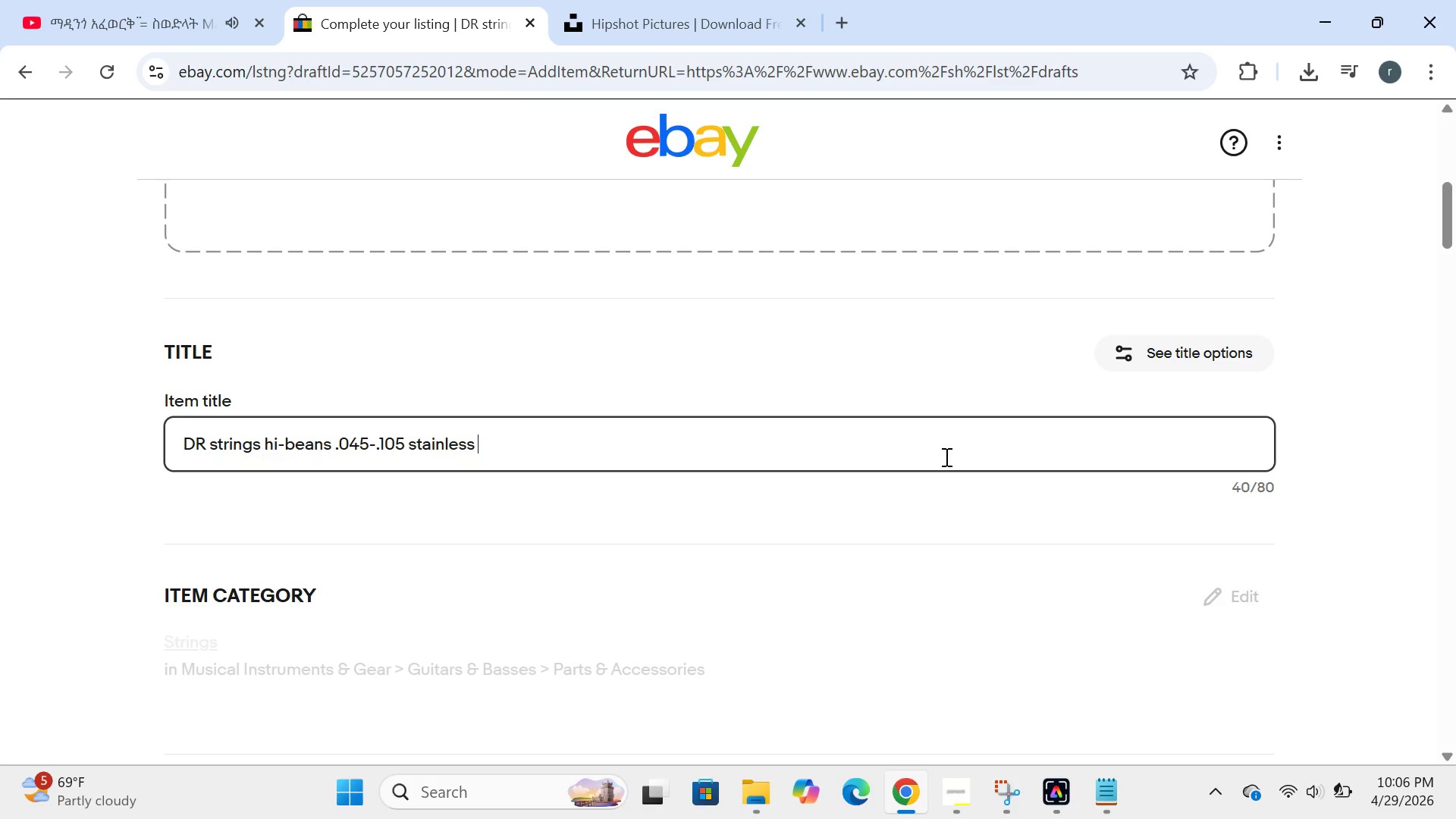 
key(ArrowRight)
 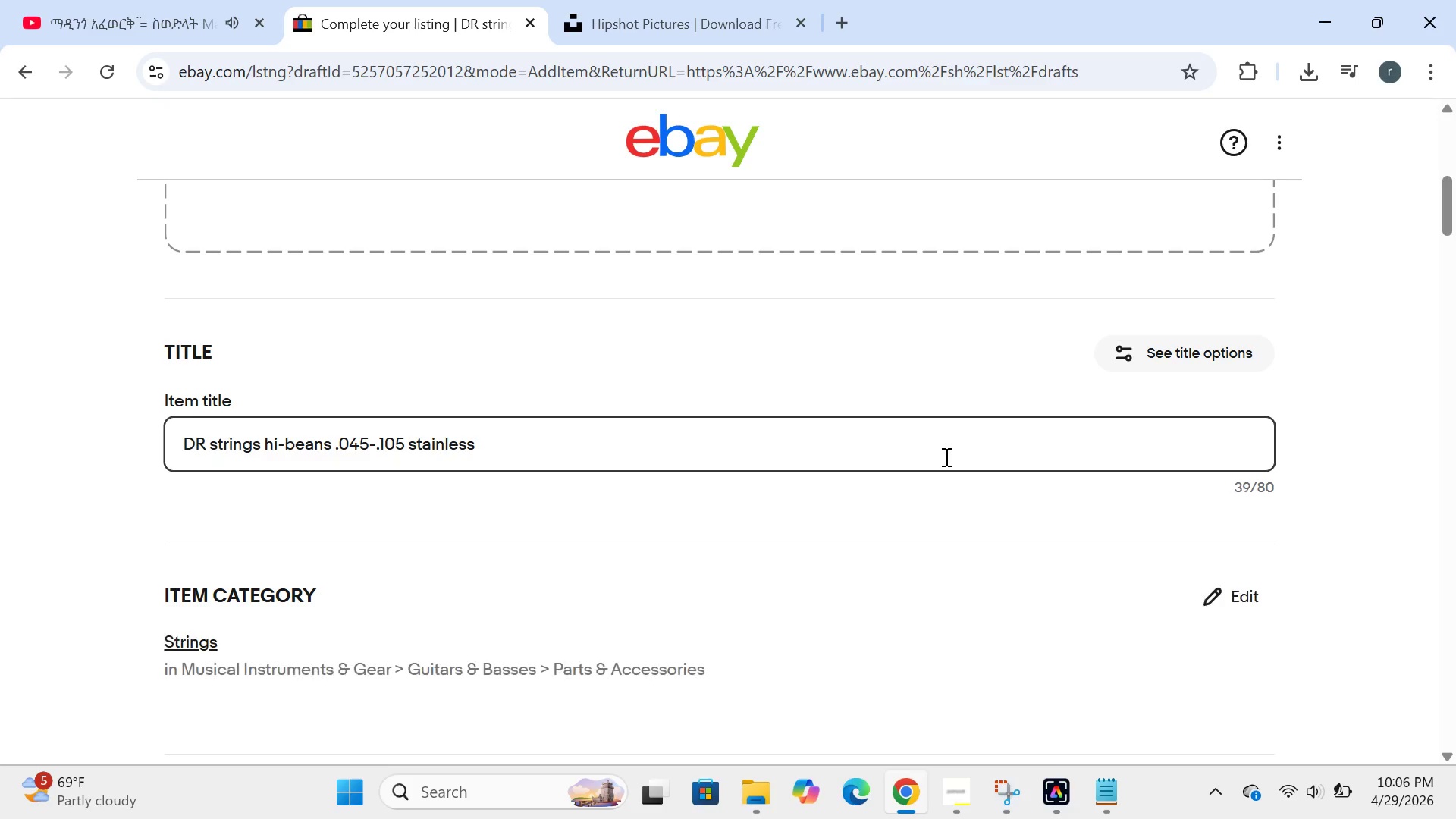 
type(steel n)
key(Backspace)
type(bass strigs )
 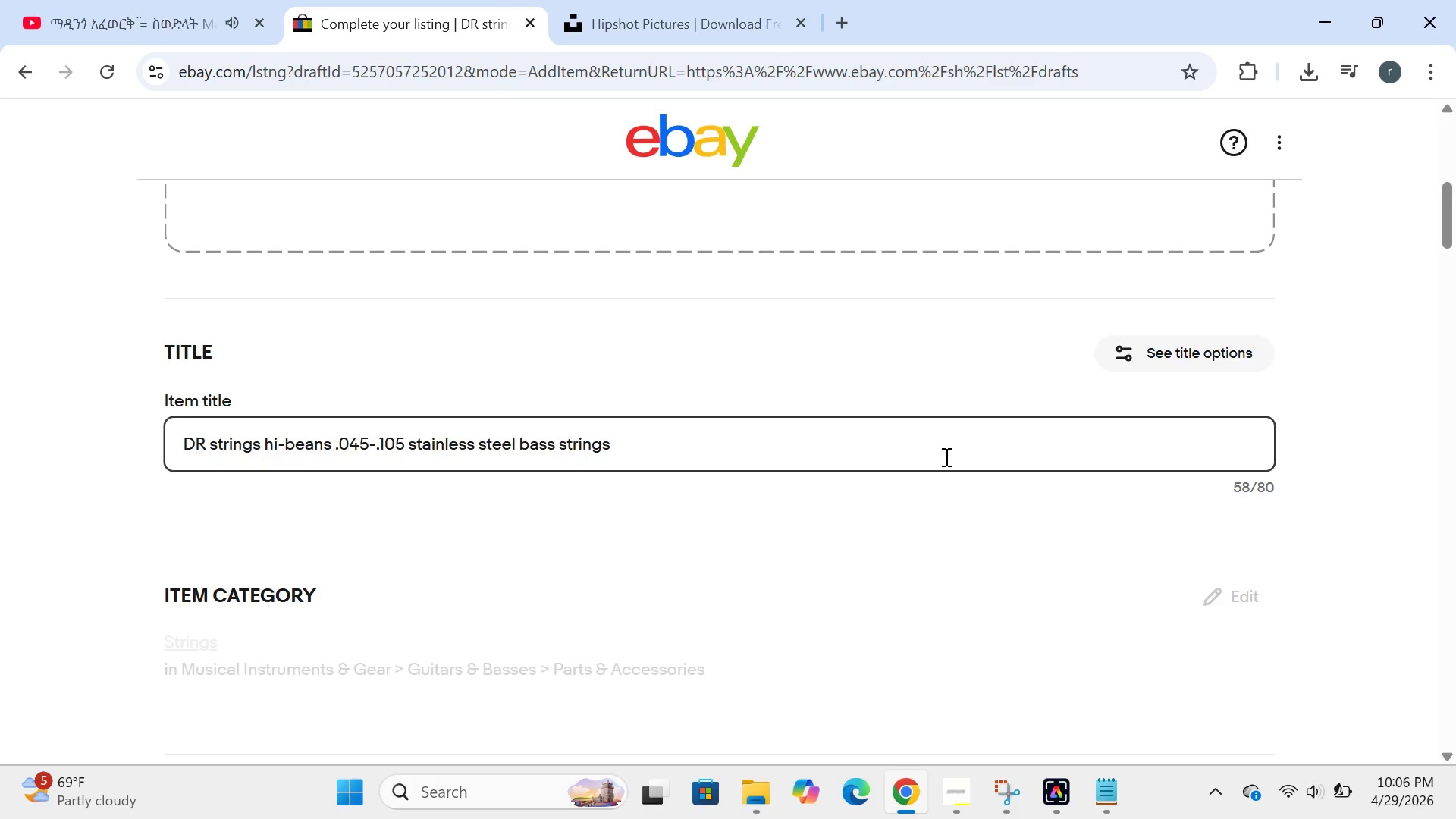 
type(LTR-45-NOS)
 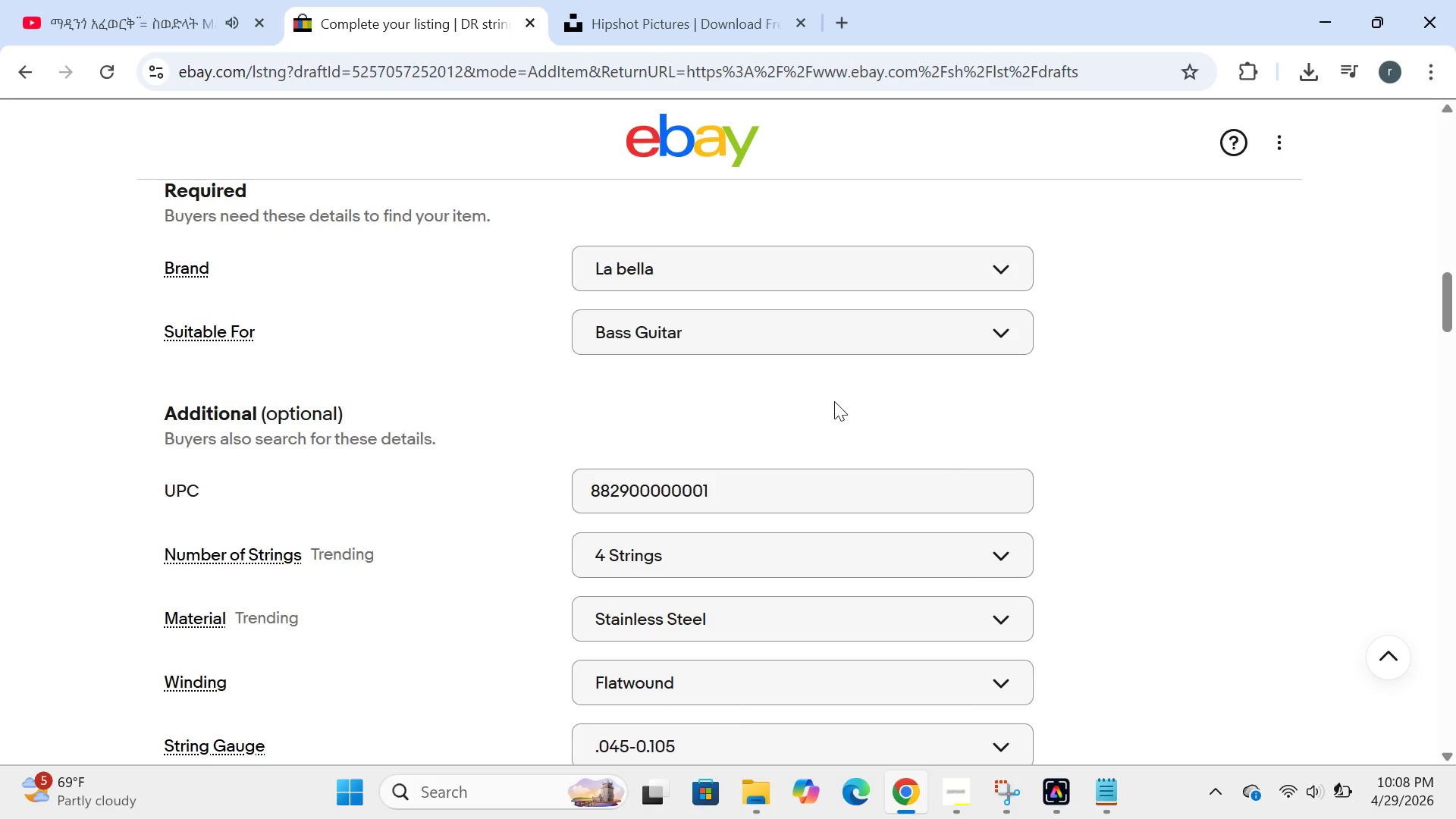 
wait(88.92)
 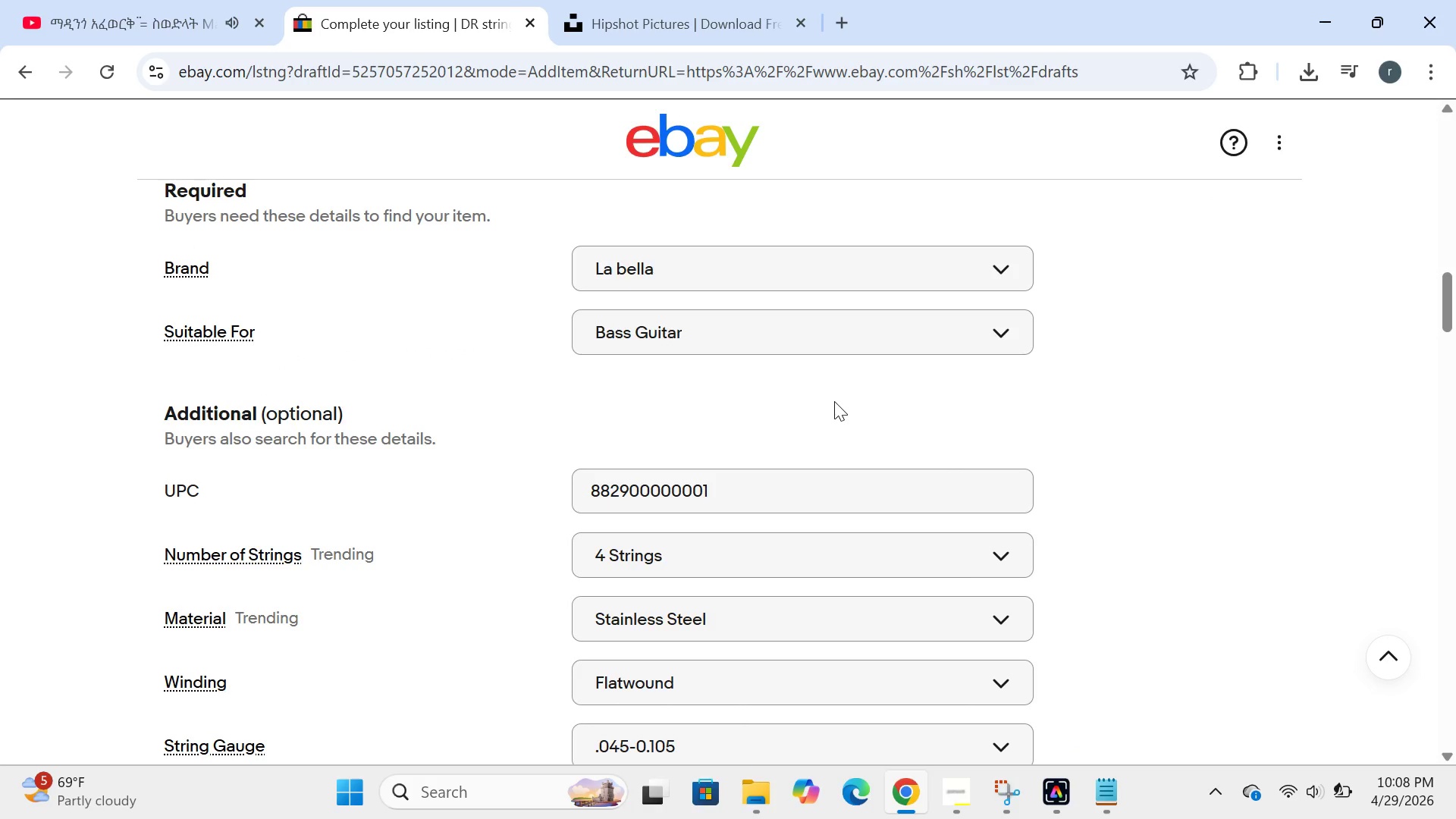 
left_click([742, 274])
 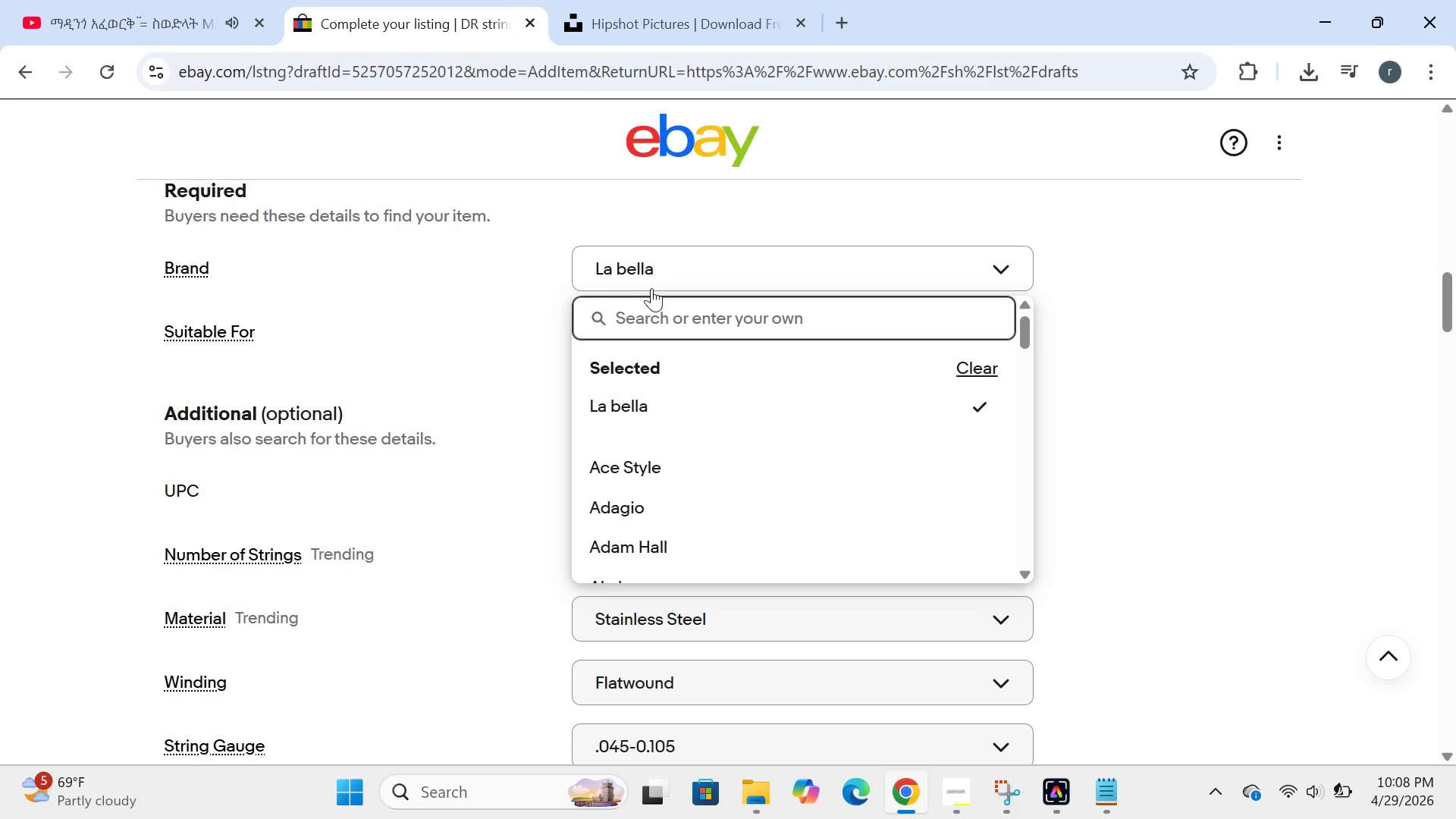 
left_click([651, 302])
 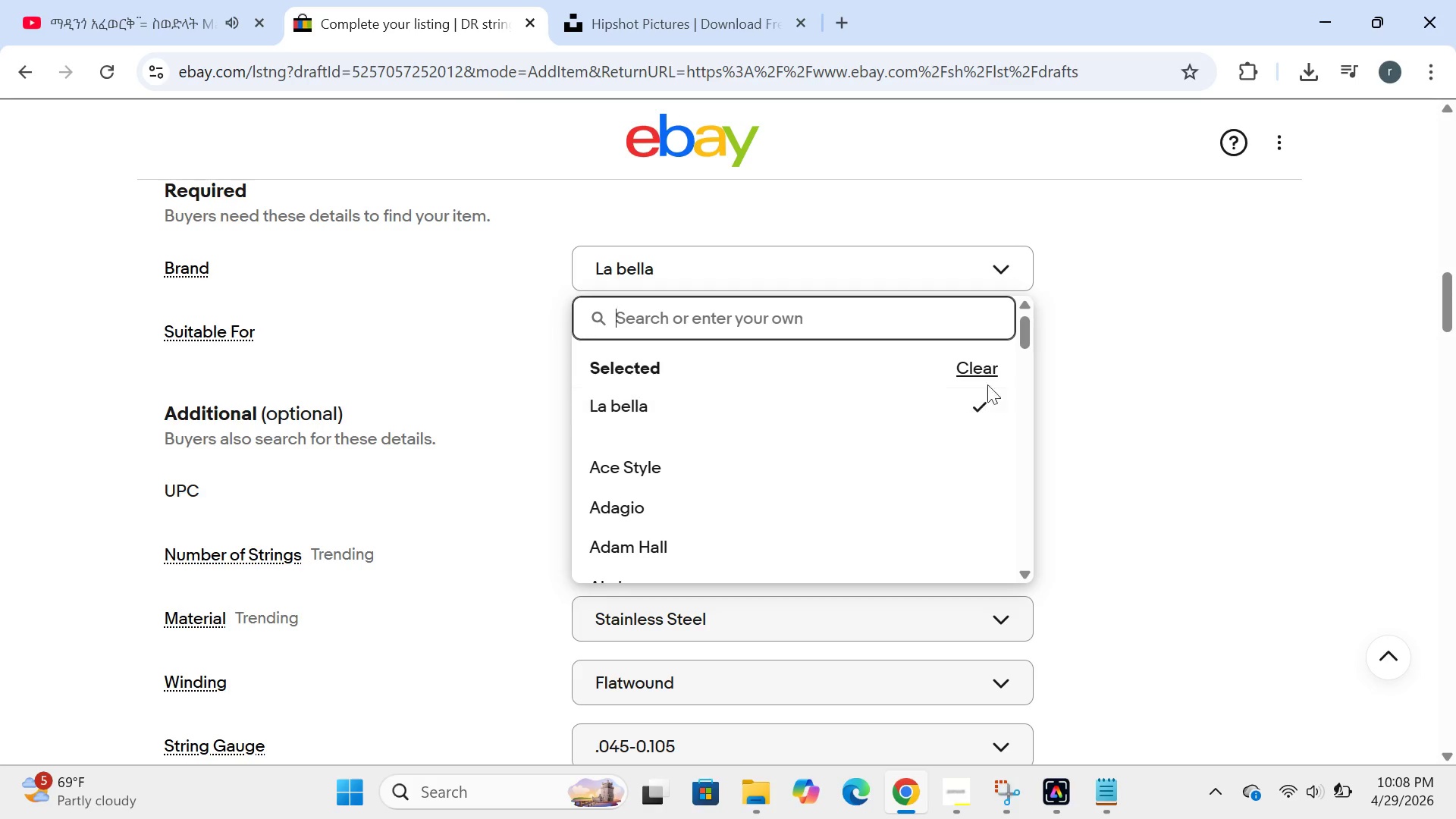 
left_click([984, 371])
 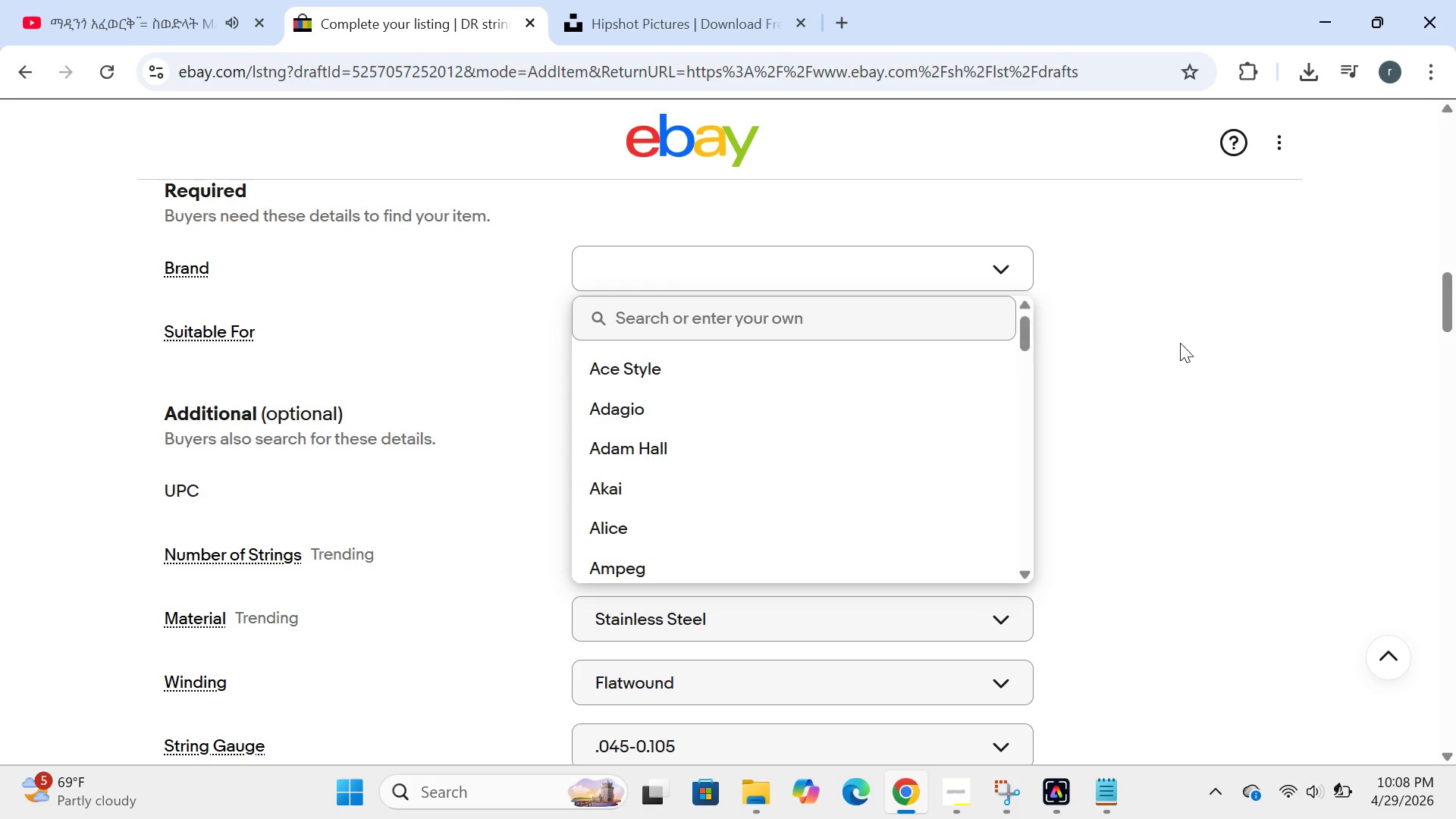 
left_click([1231, 359])
 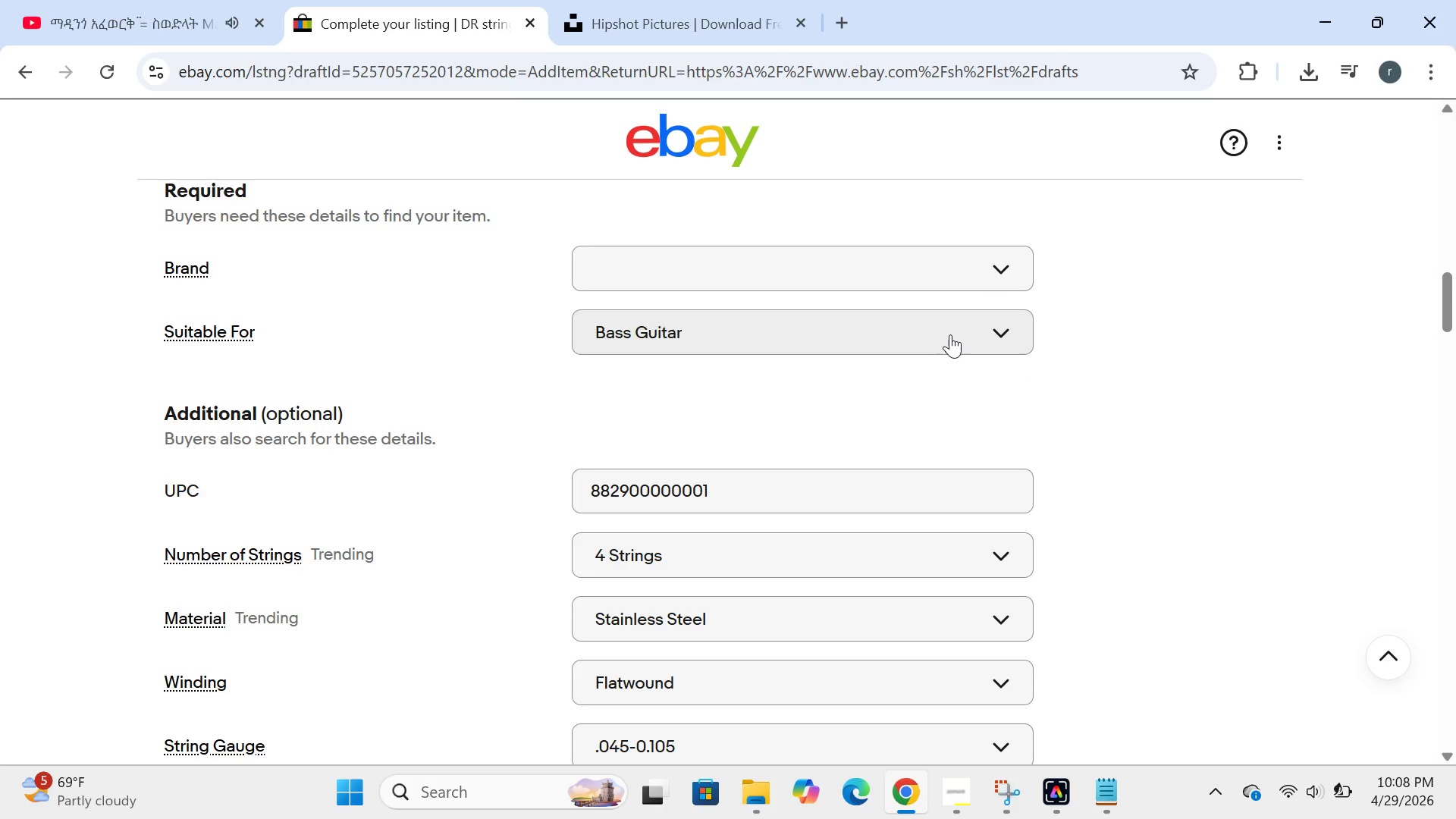 
left_click([950, 334])
 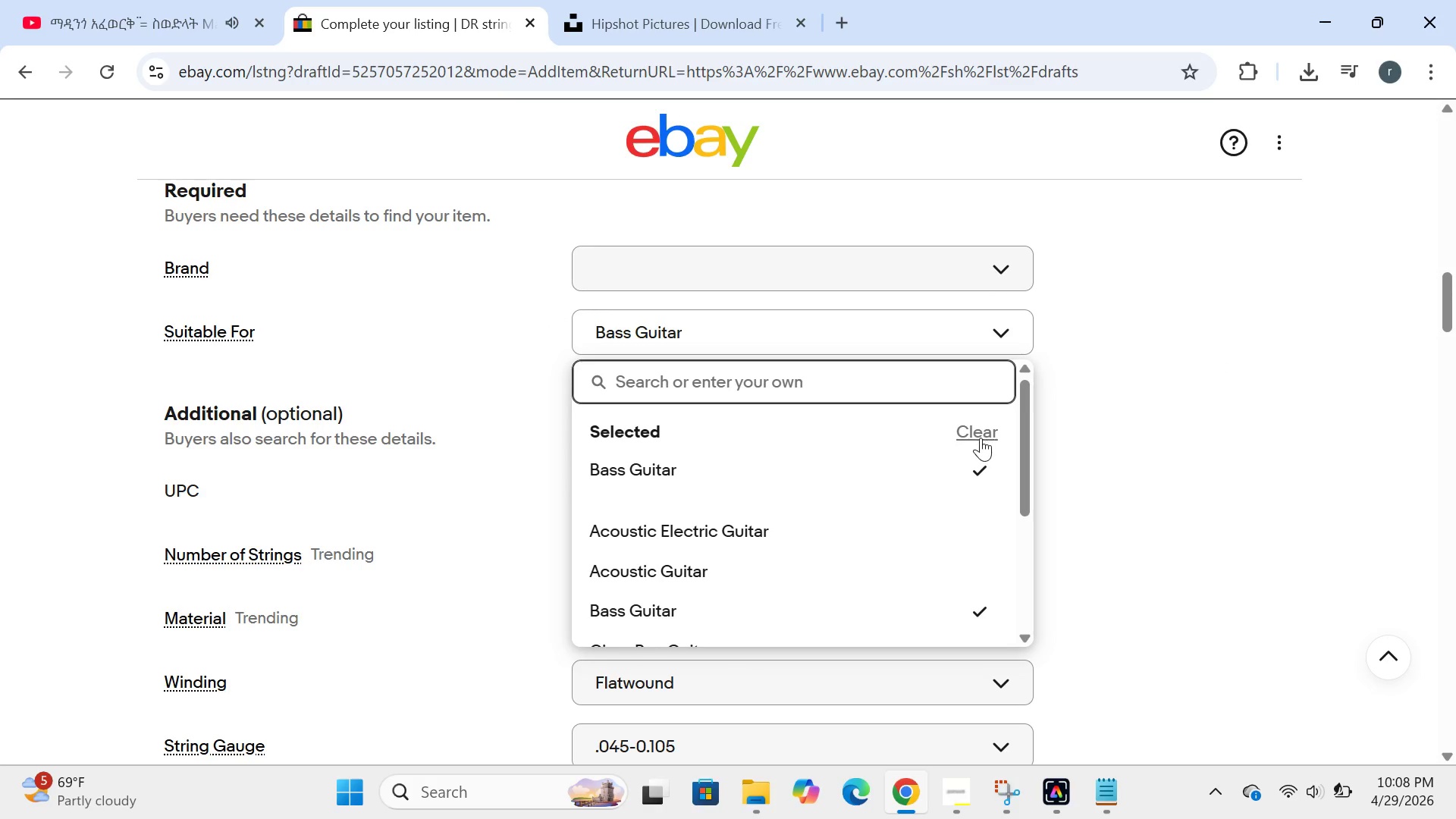 
left_click([981, 438])
 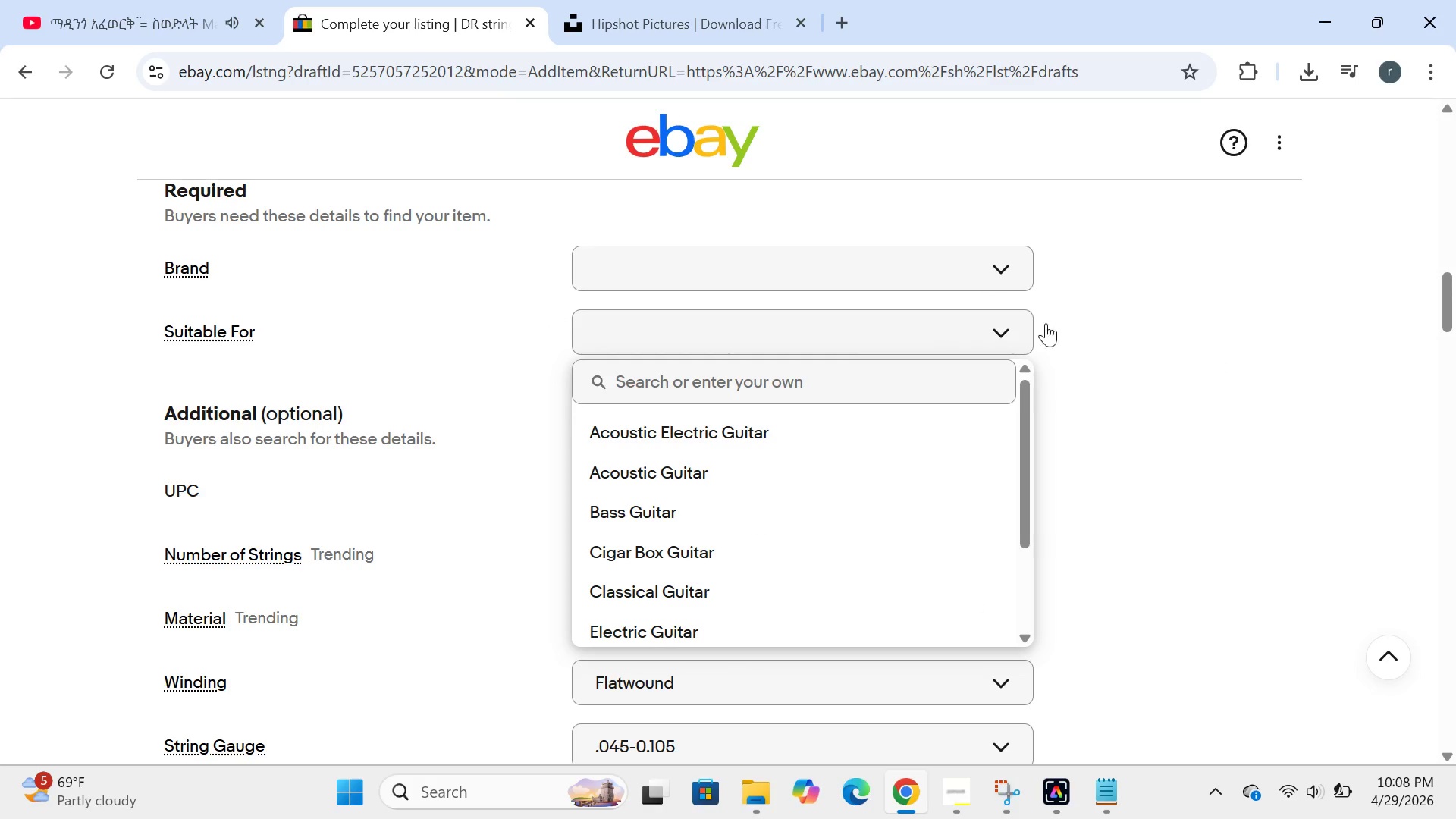 
left_click([1199, 356])
 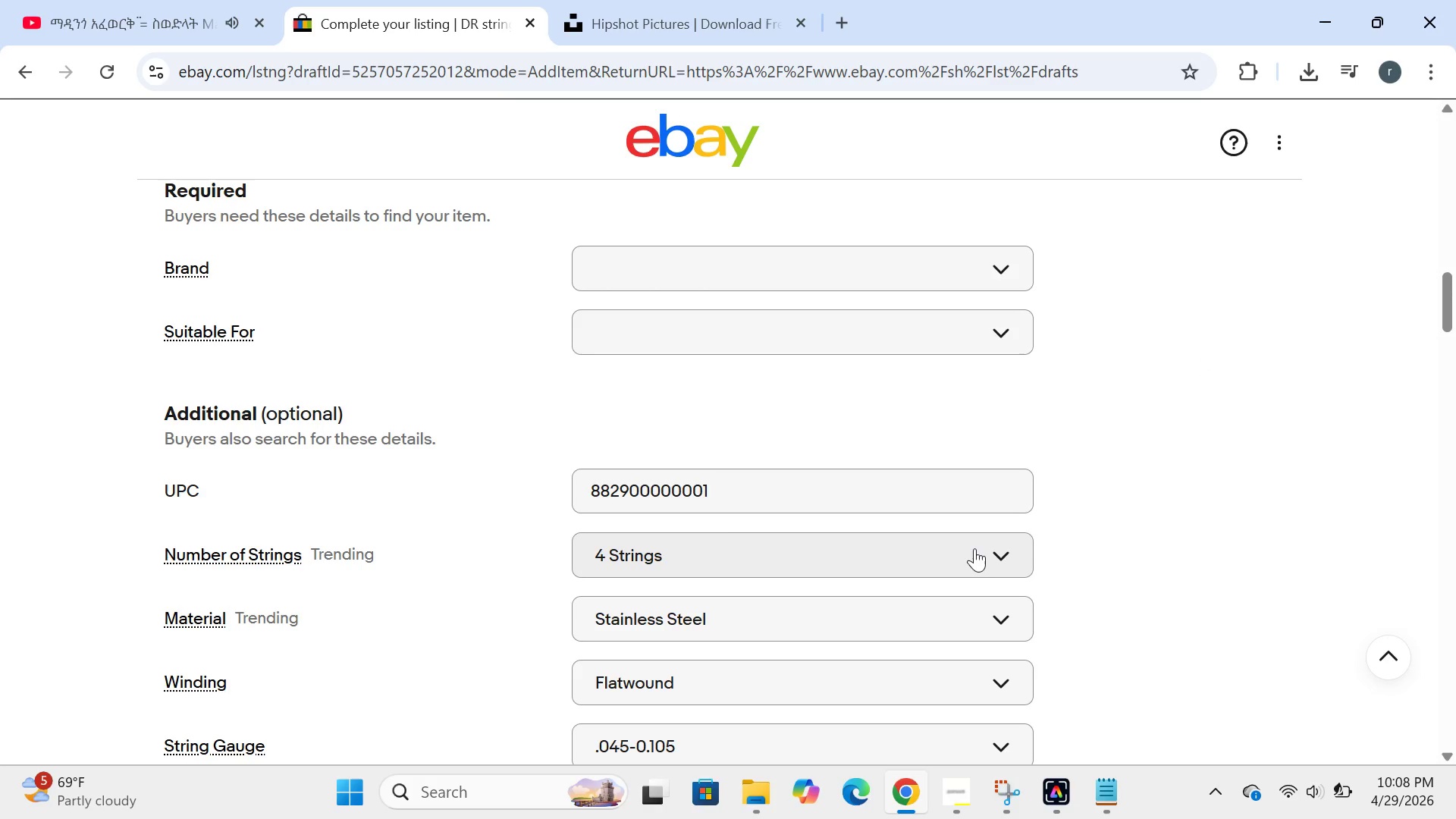 
left_click([976, 553])
 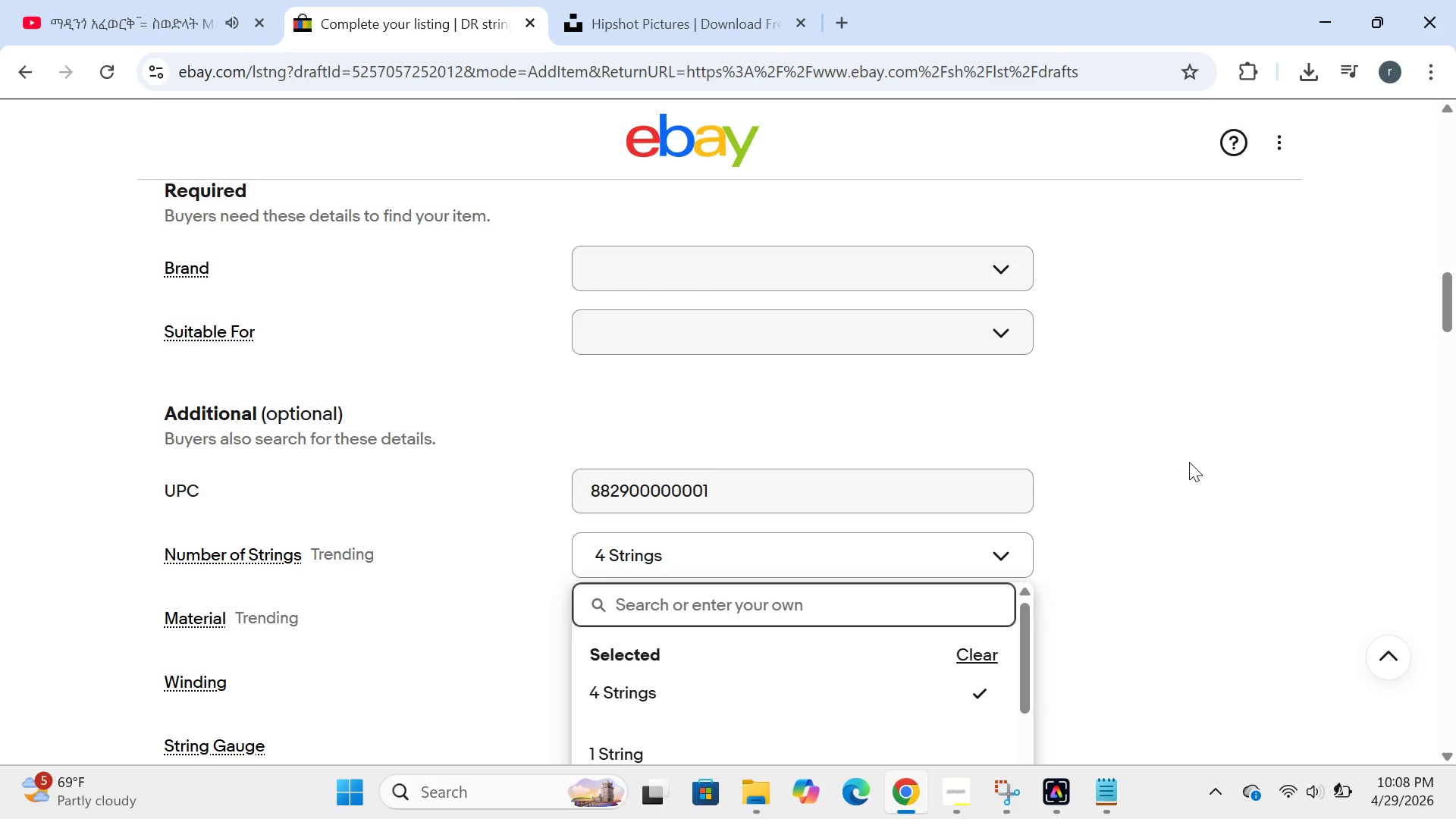 
left_click([1230, 446])
 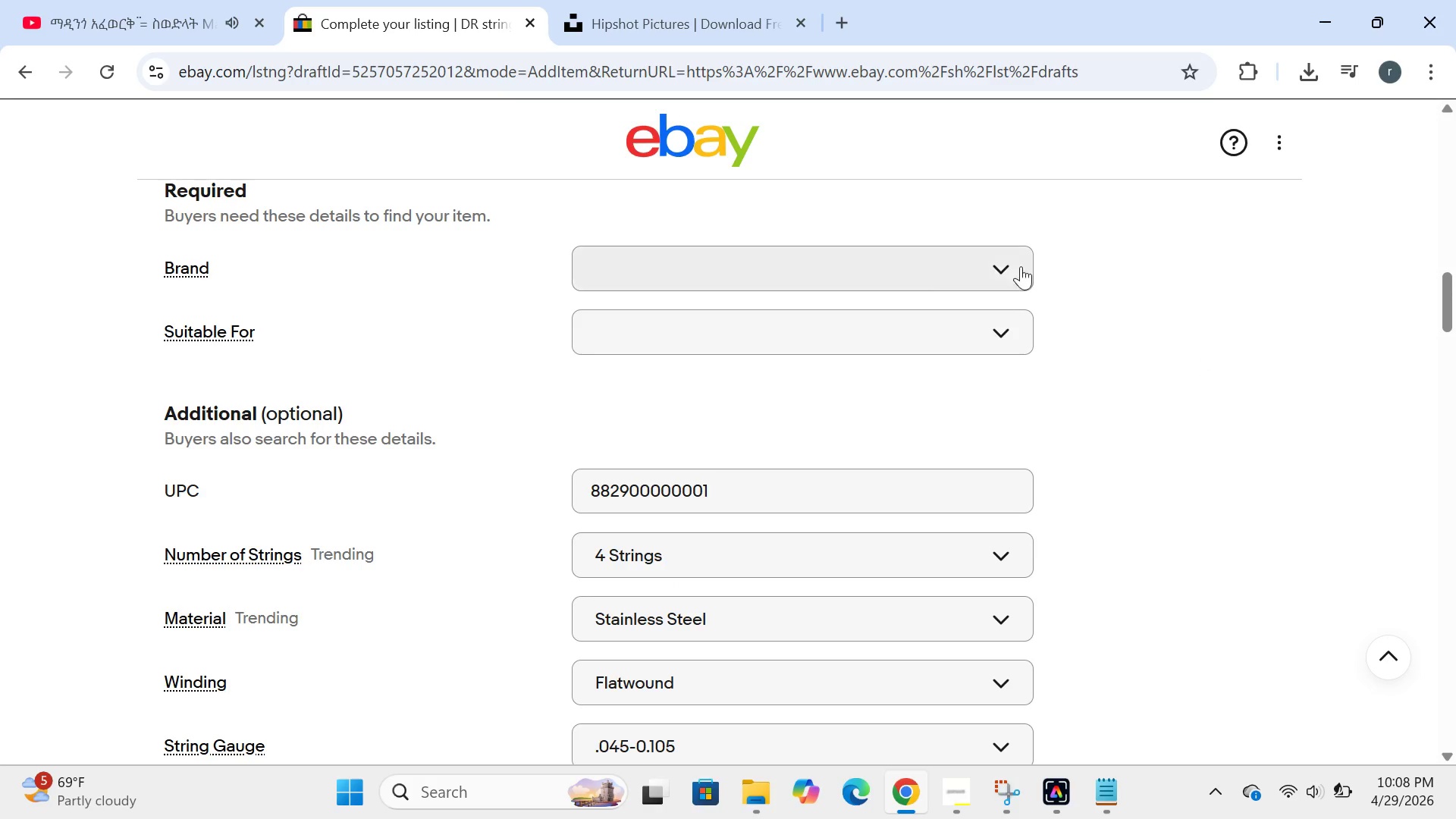 
wait(5.59)
 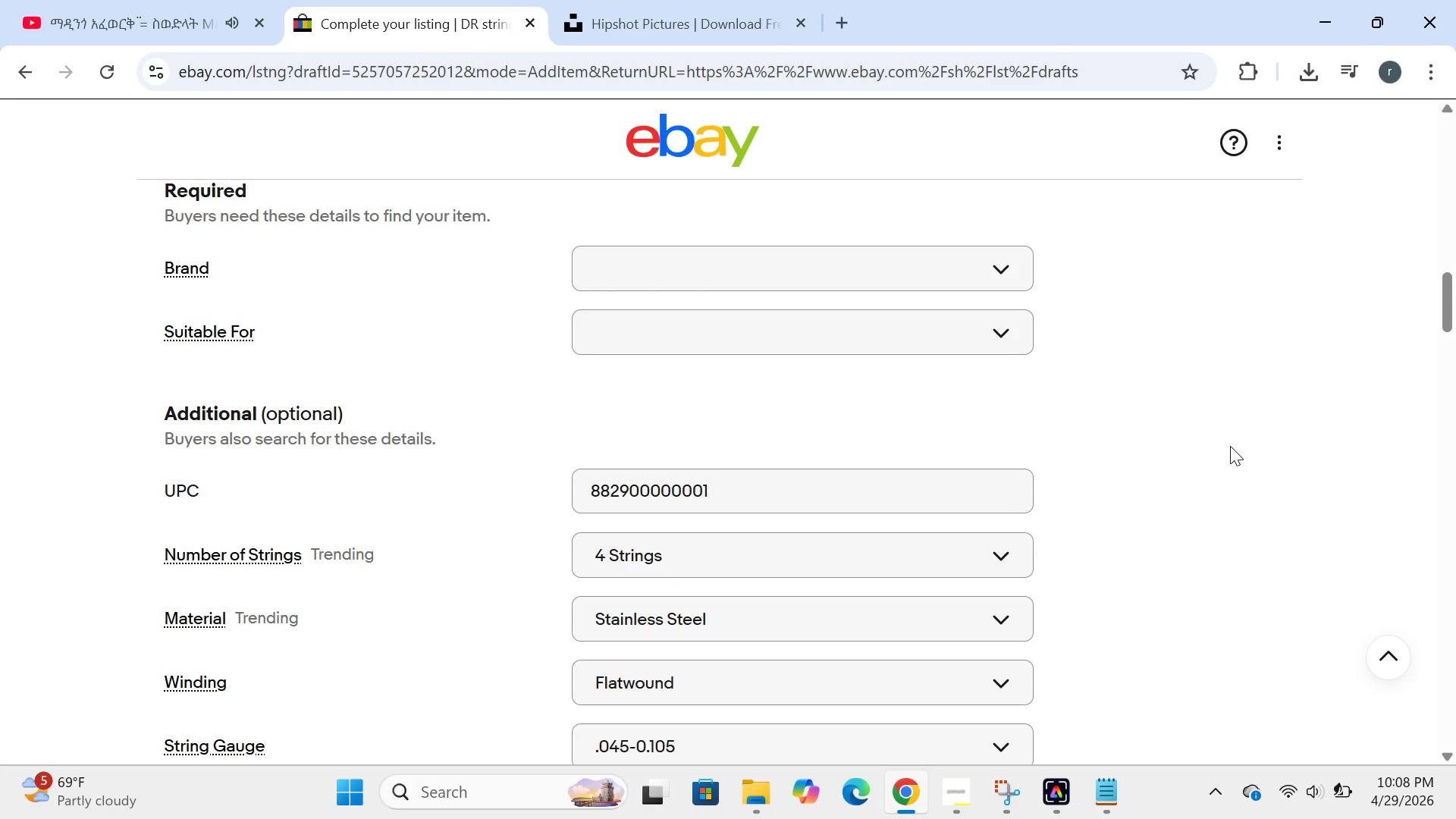 
left_click([746, 280])
 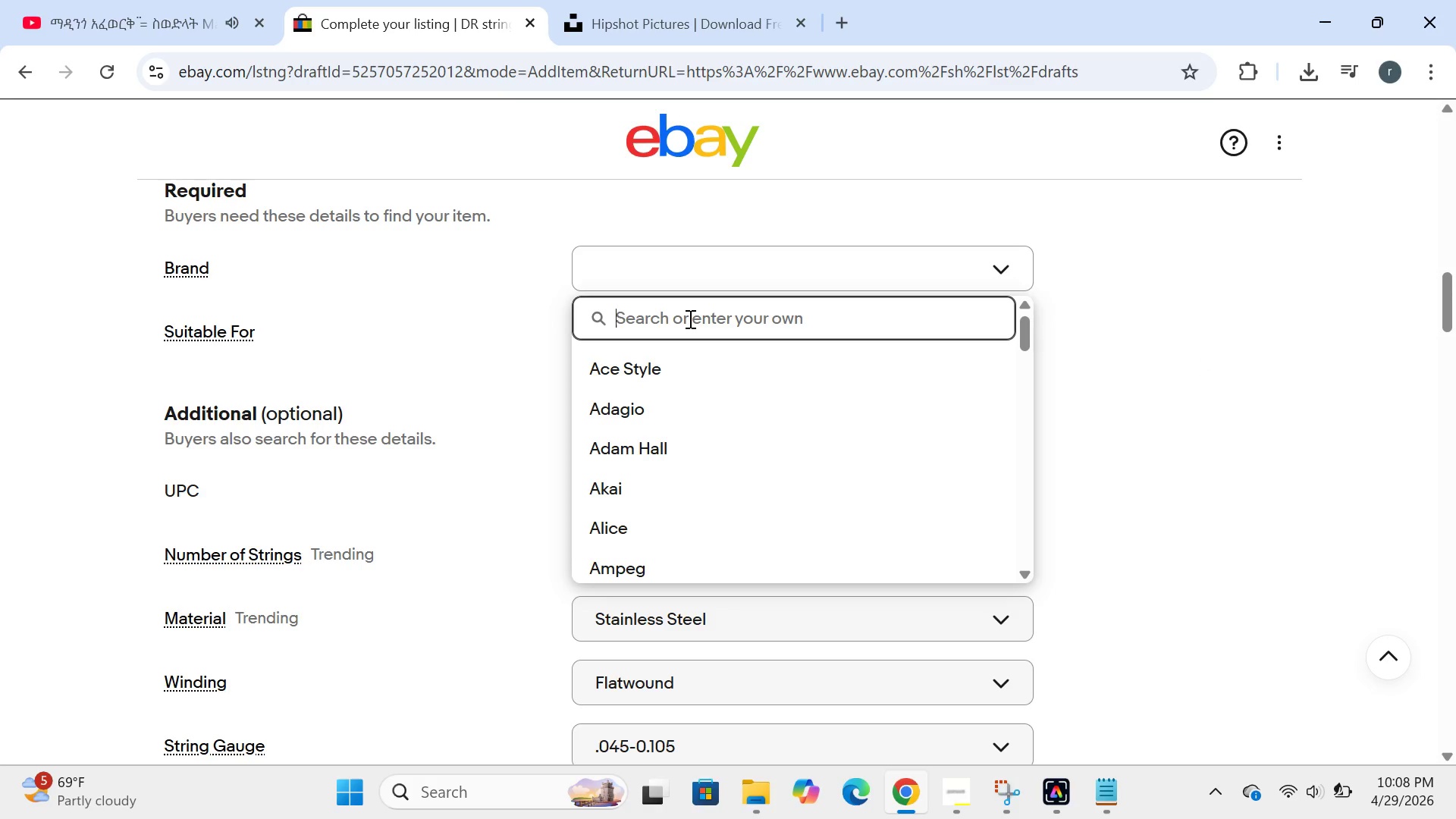 
key(CapsLock)
 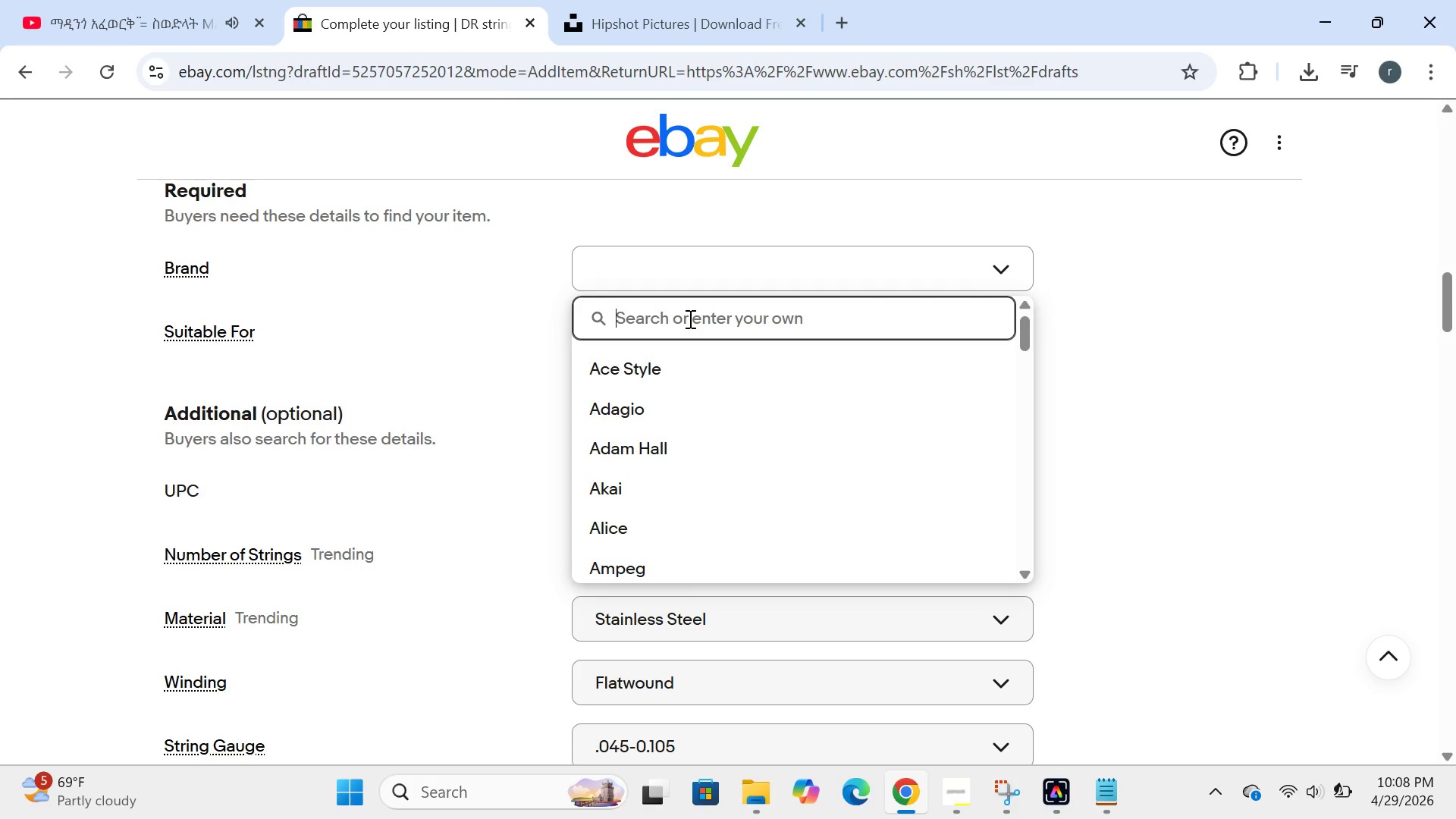 
left_click([689, 318])
 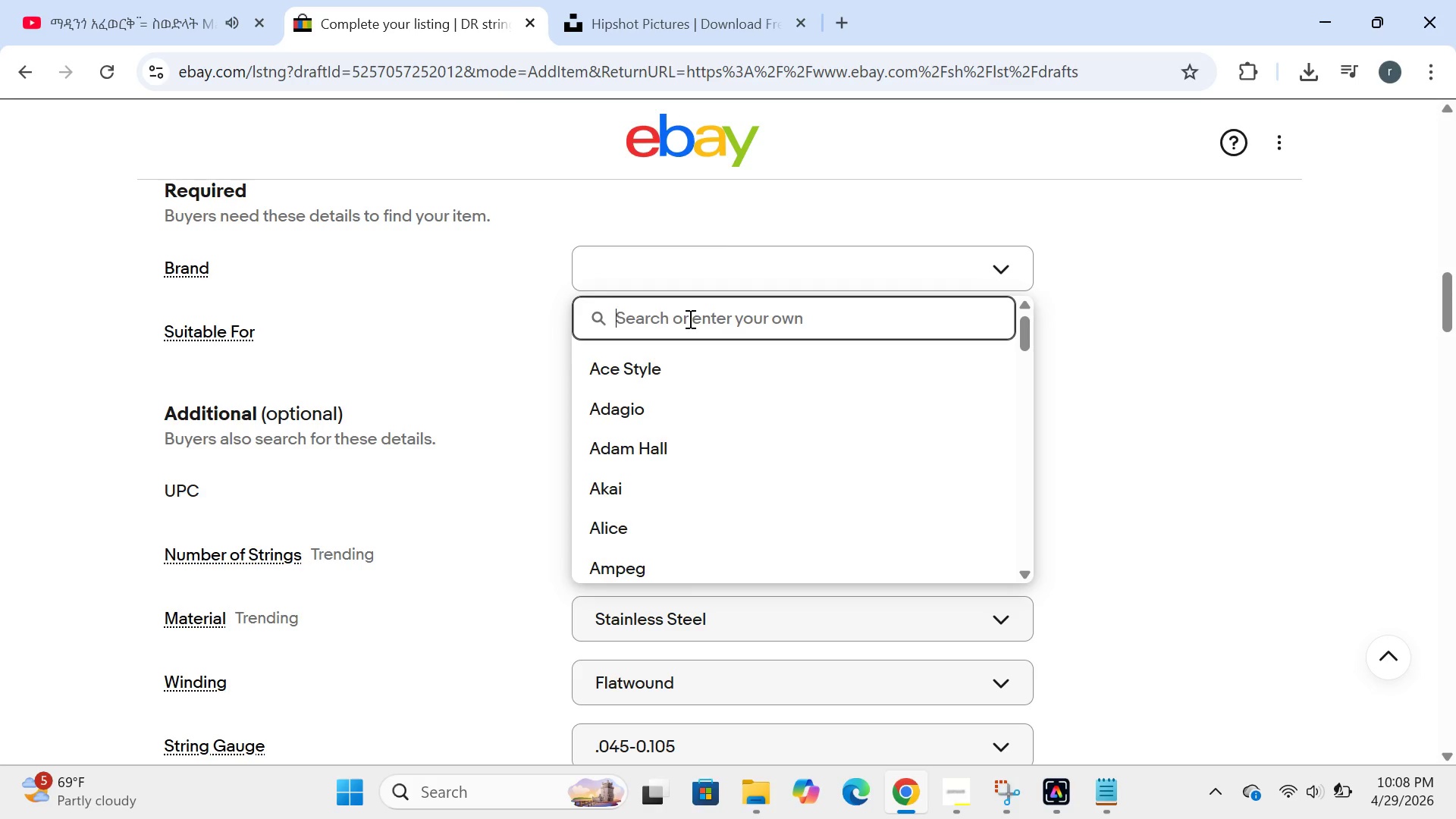 
type(DR strings)
 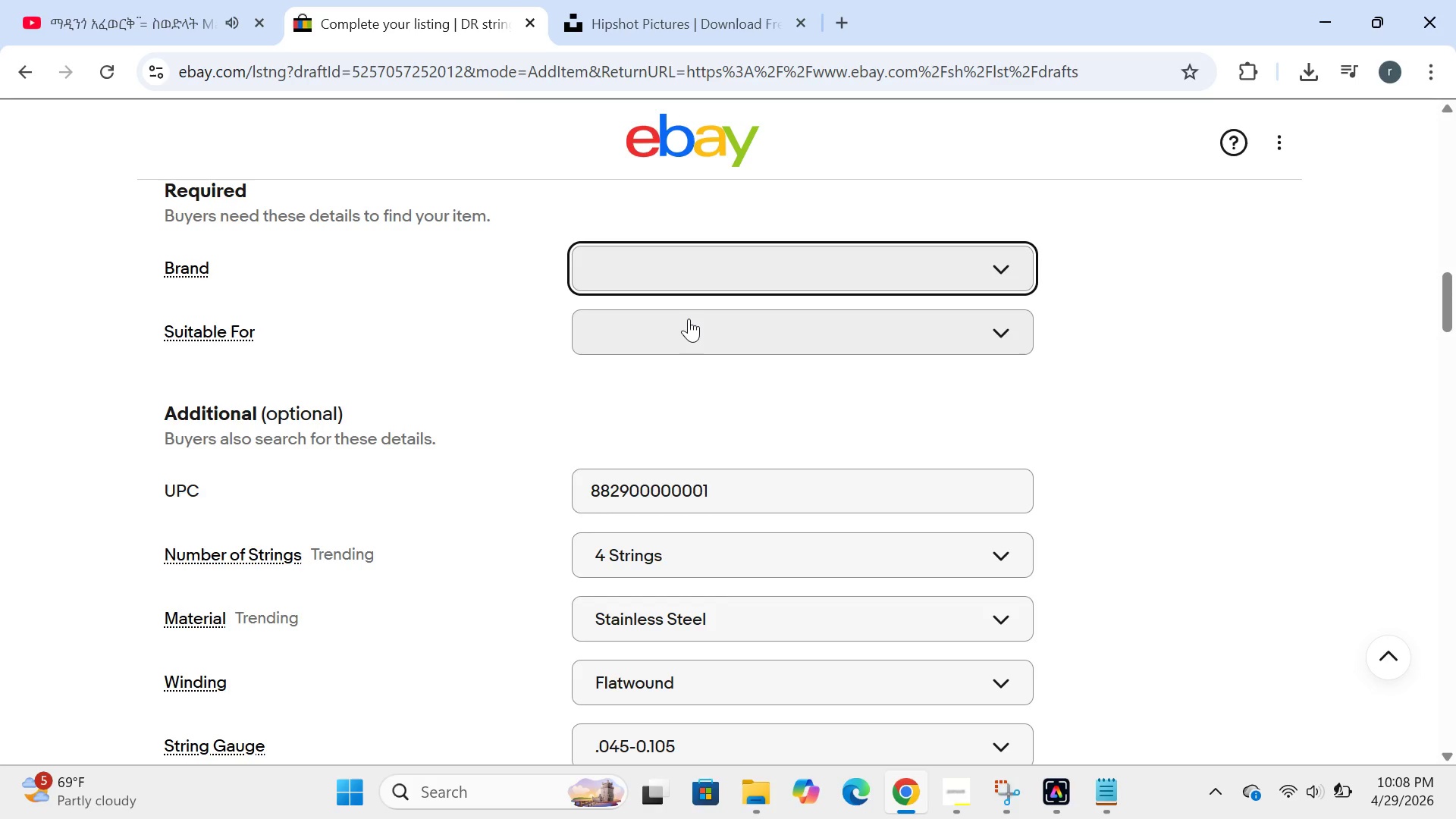 
key(Enter)
 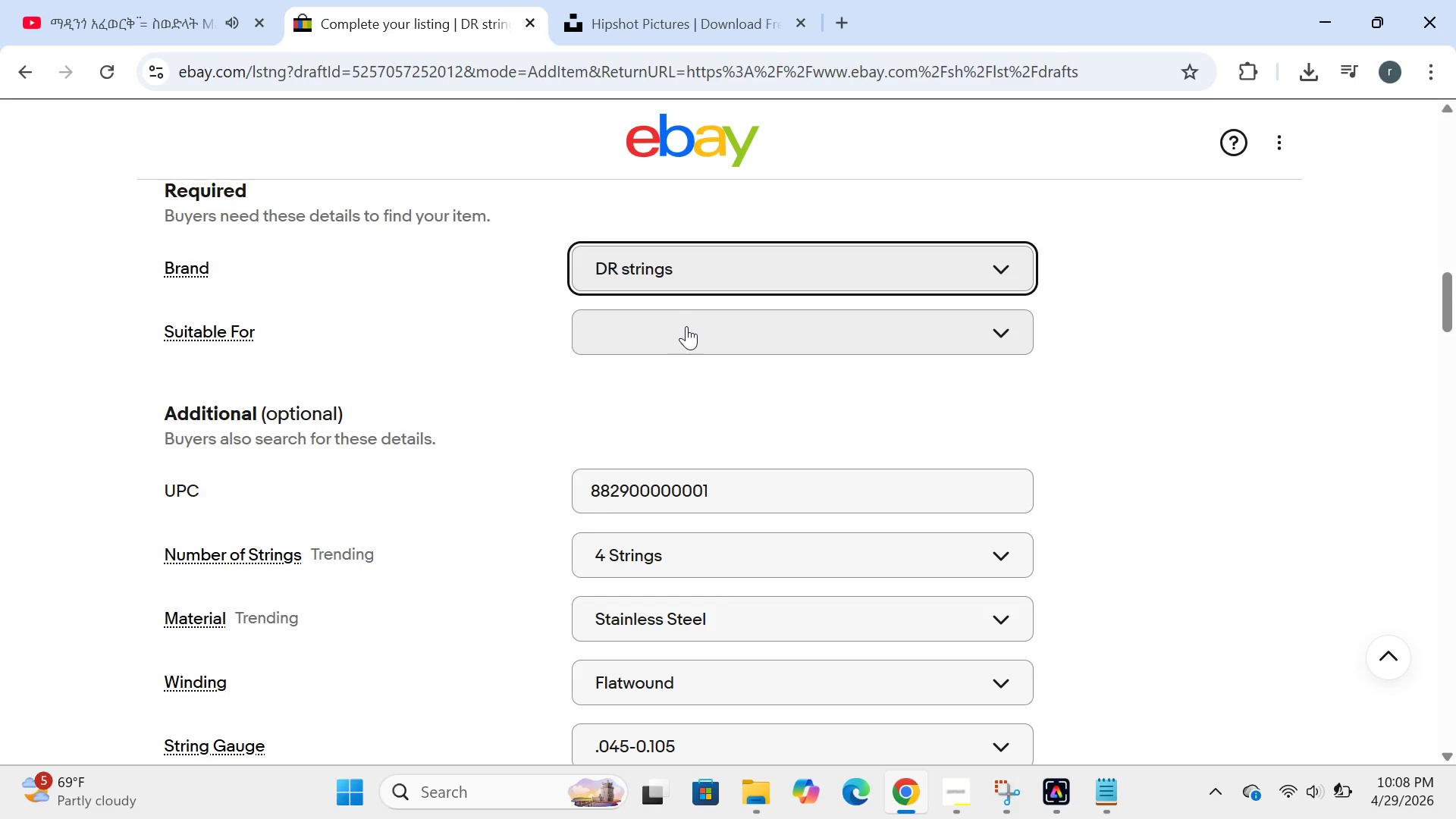 
left_click([686, 326])
 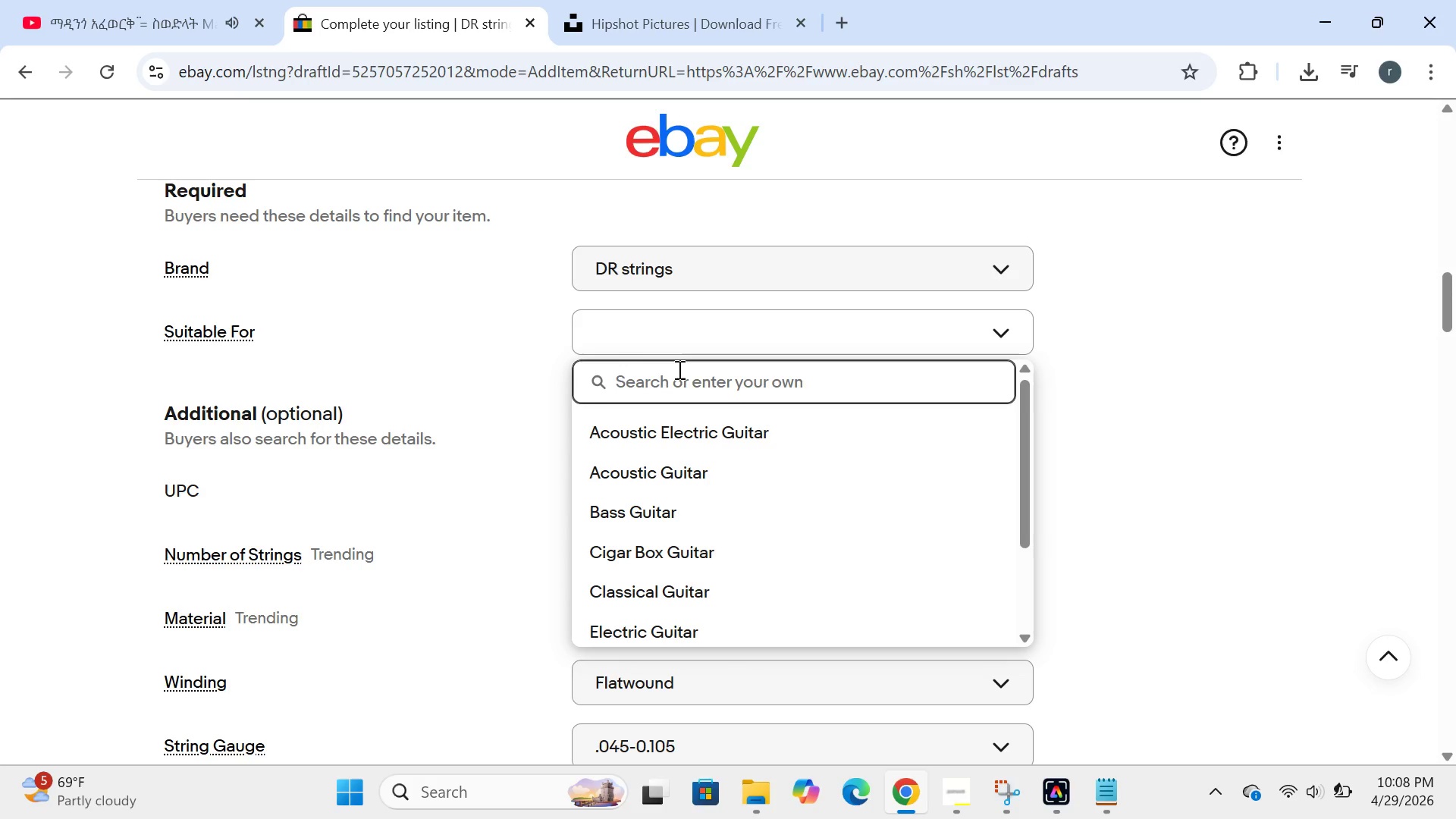 
type(bass guitar)
 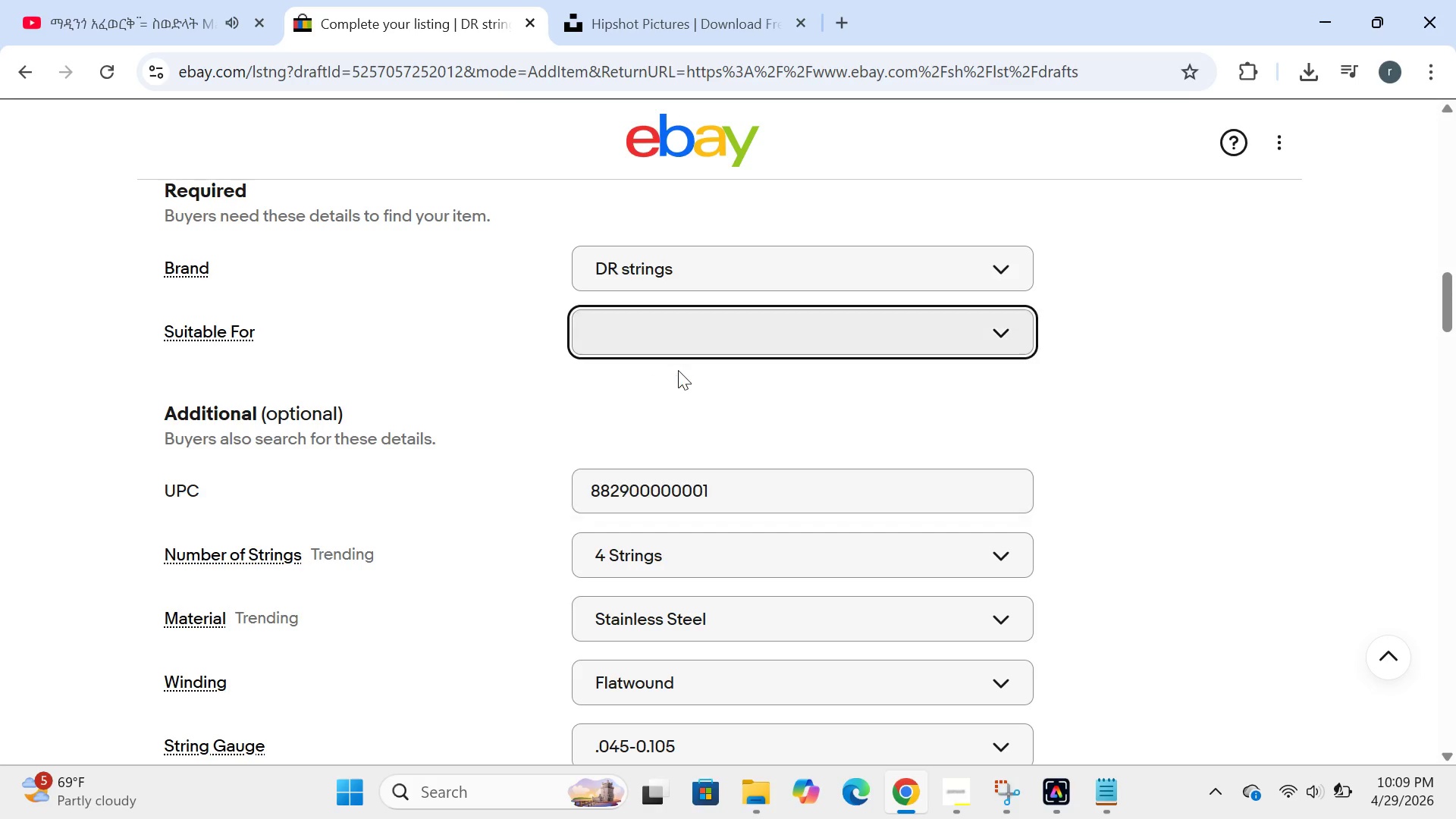 
key(Enter)
 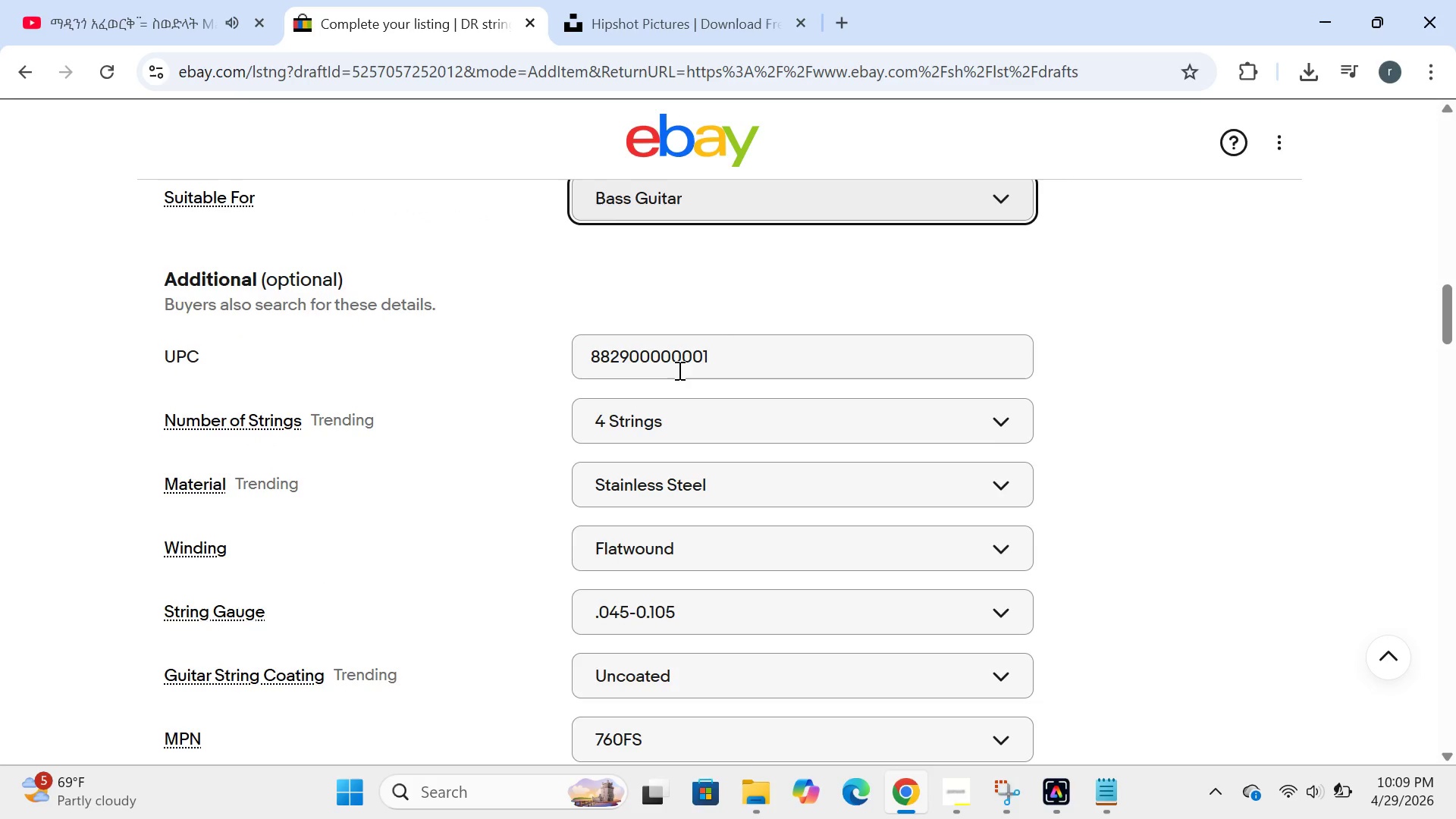 
wait(5.28)
 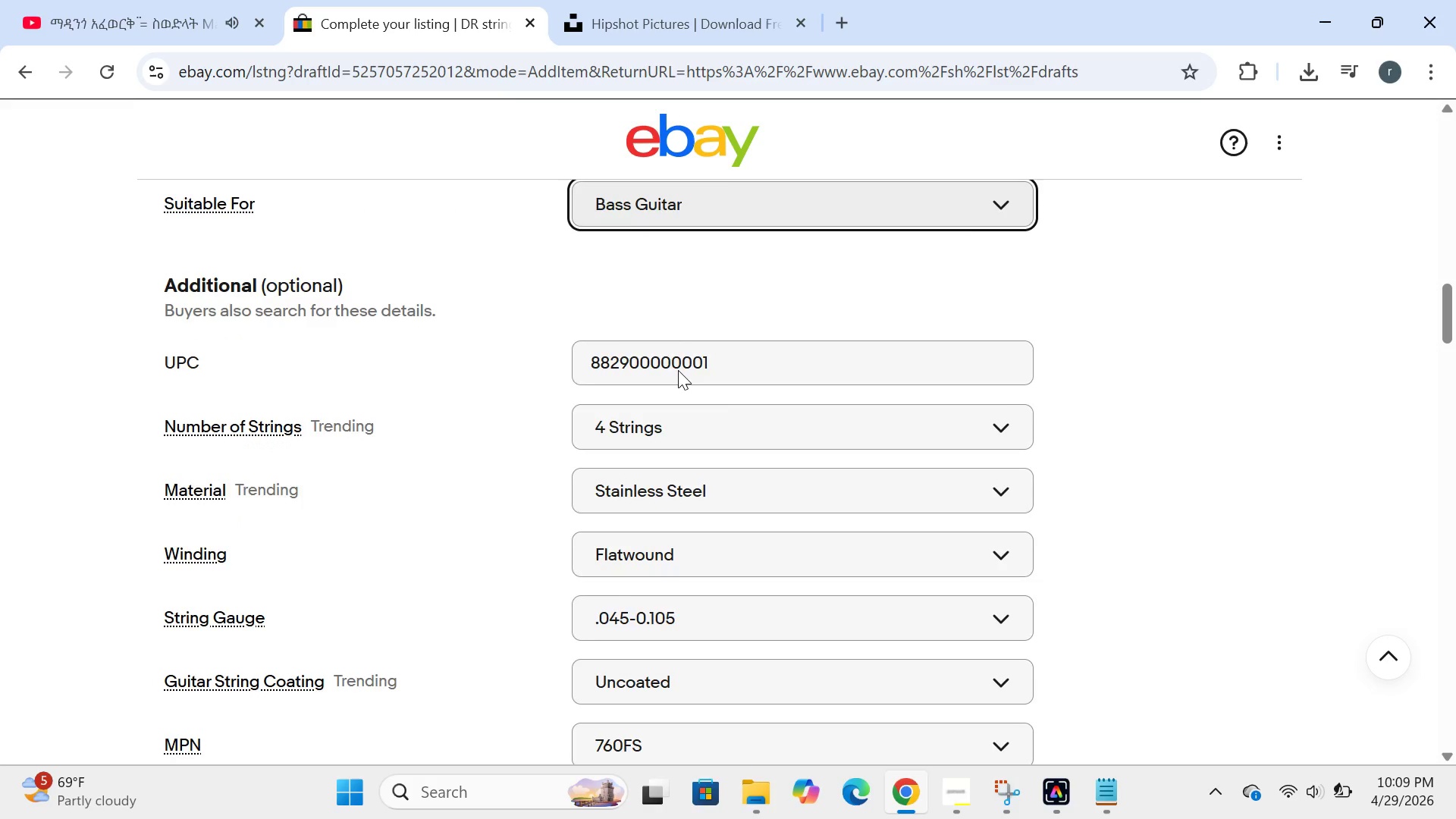 
left_click([733, 361])
 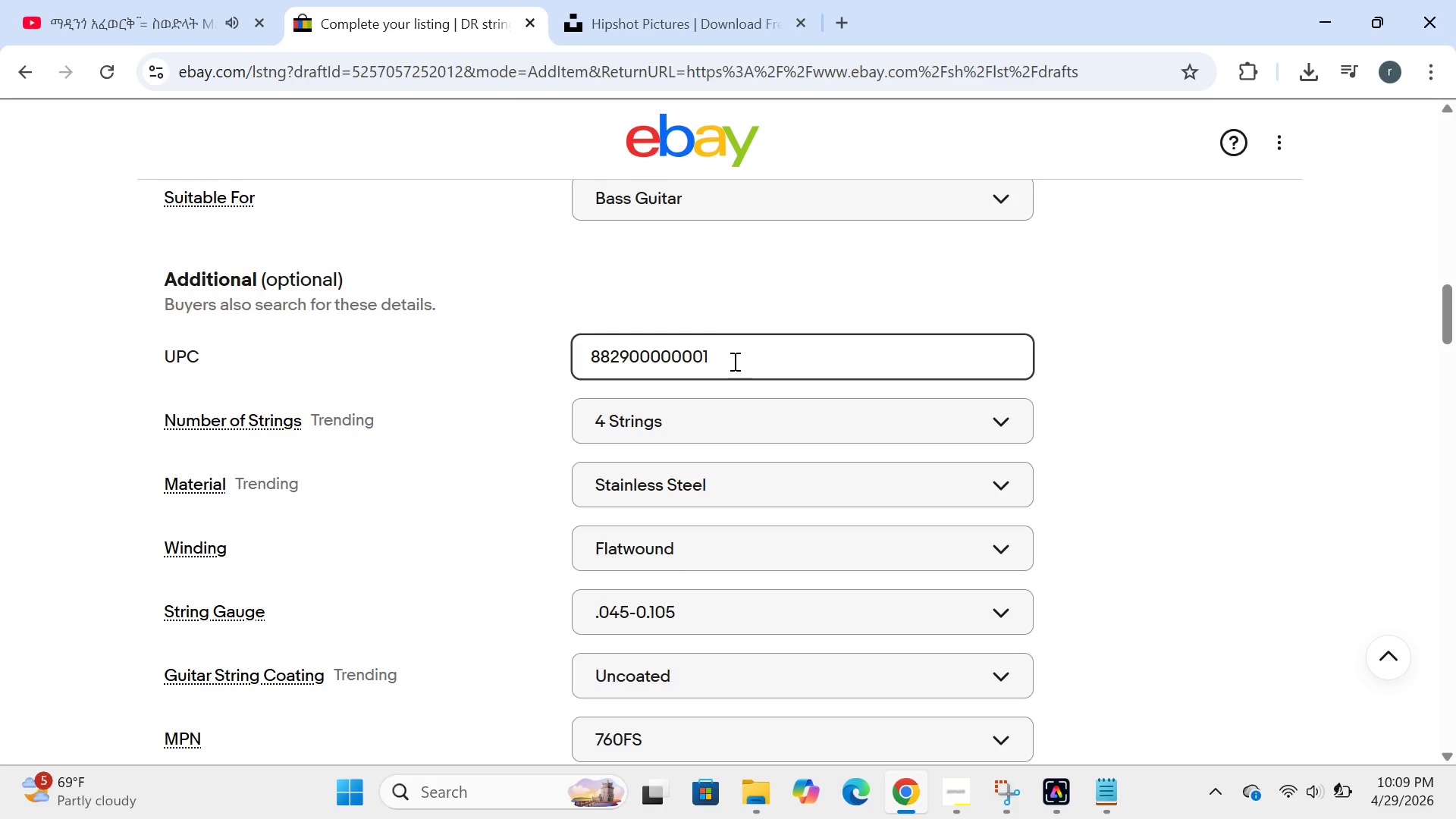 
key(Control+A)
 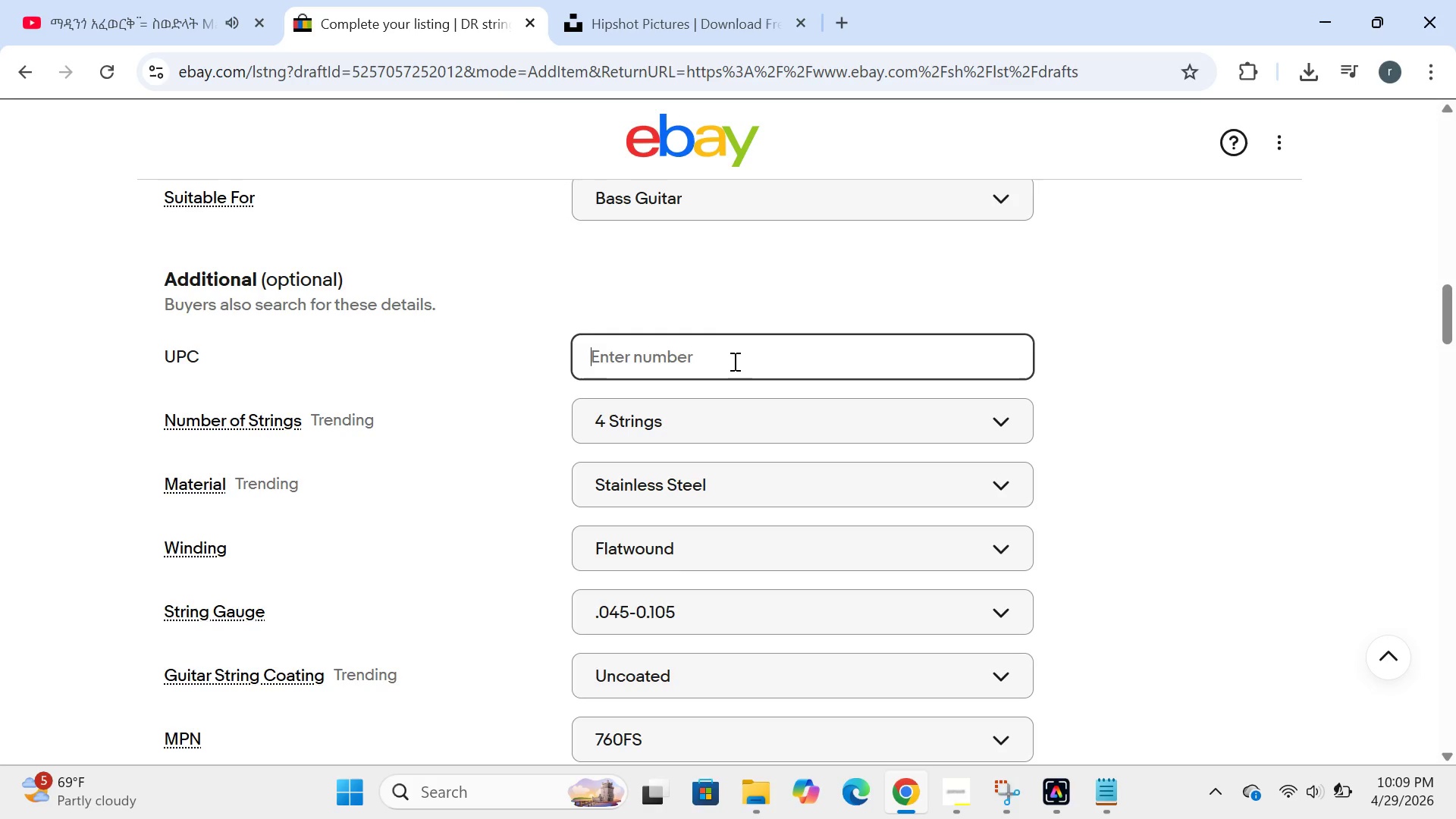 
key(Backspace)
 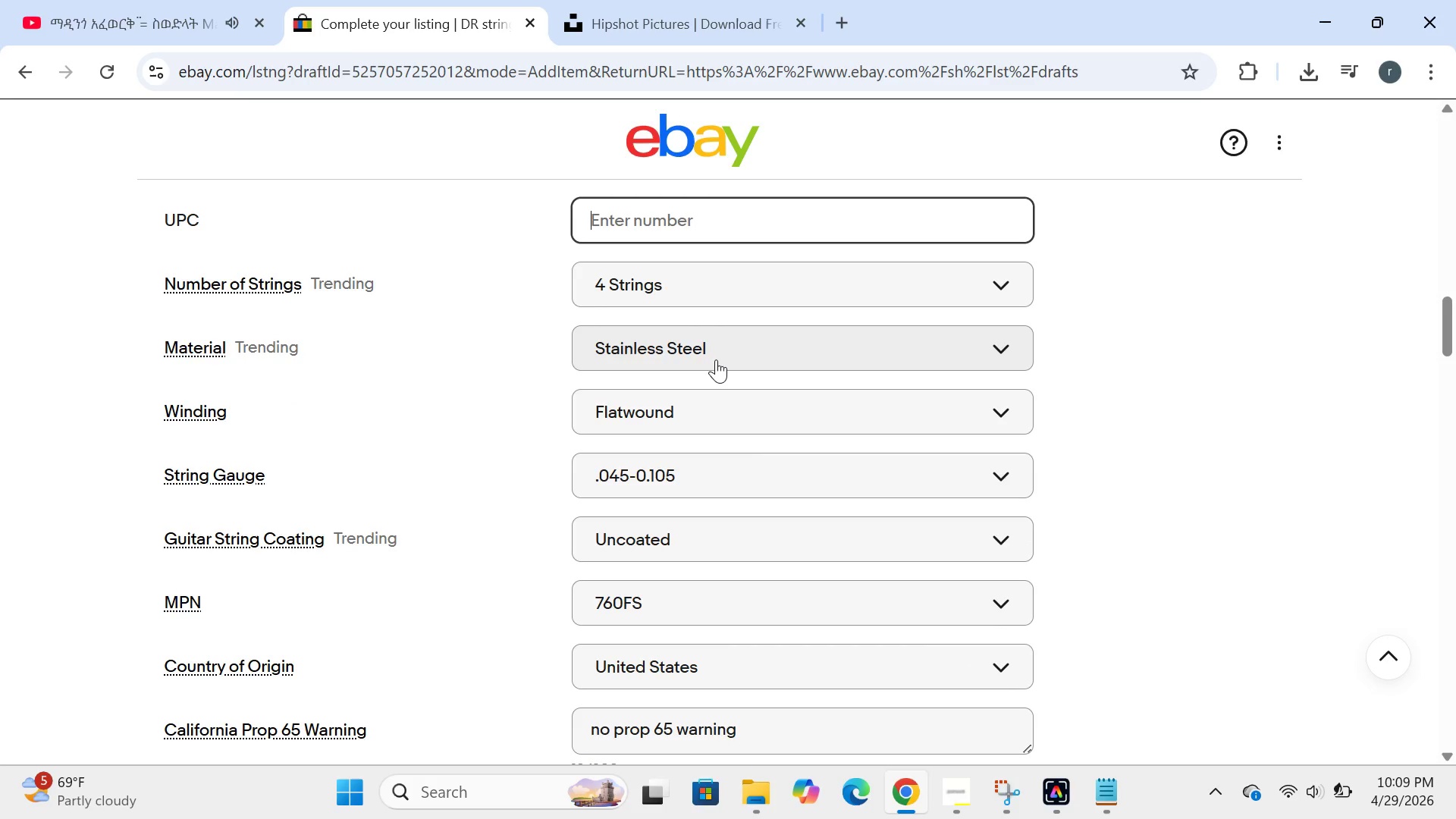 
wait(7.31)
 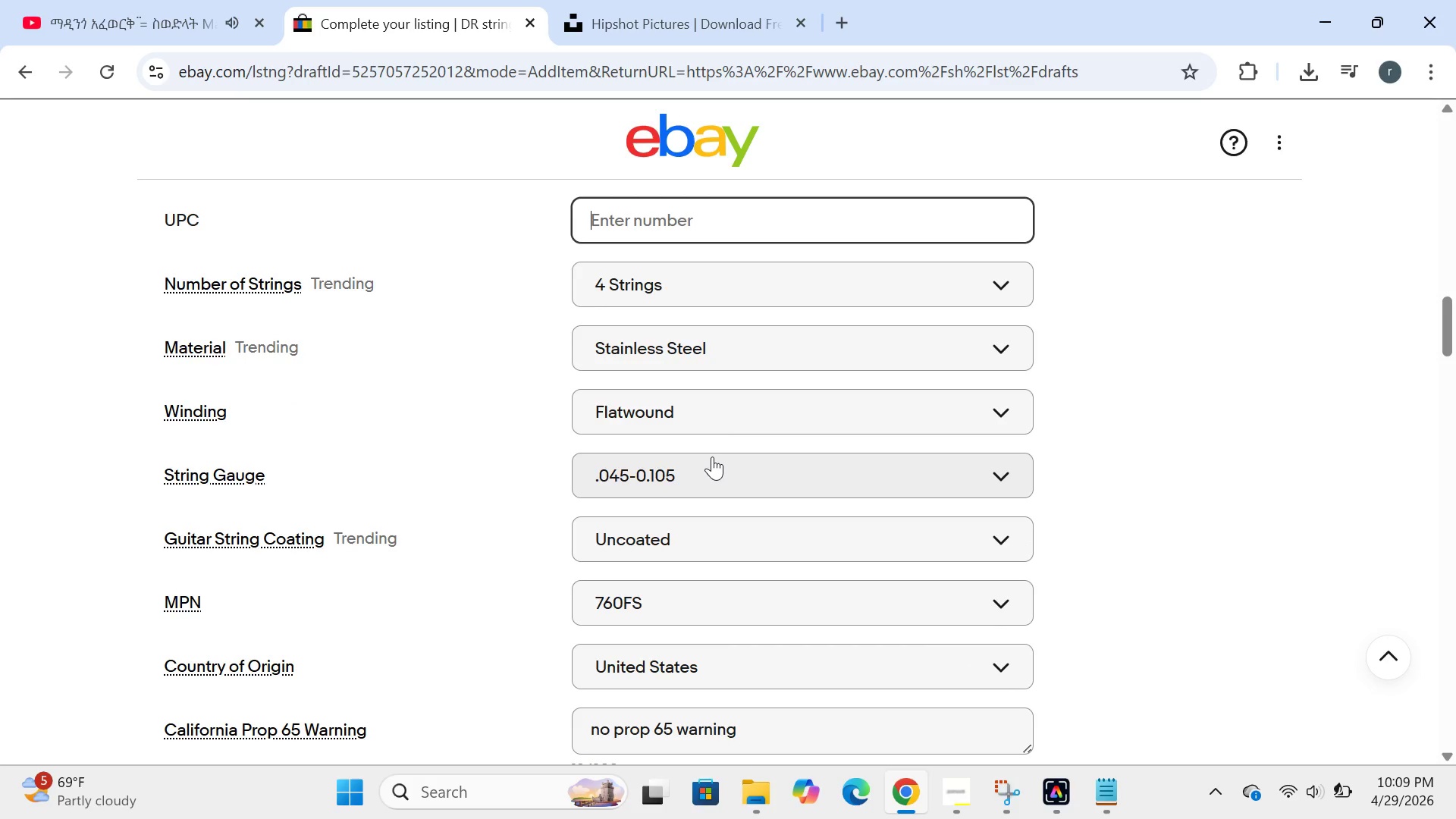 
left_click([693, 402])
 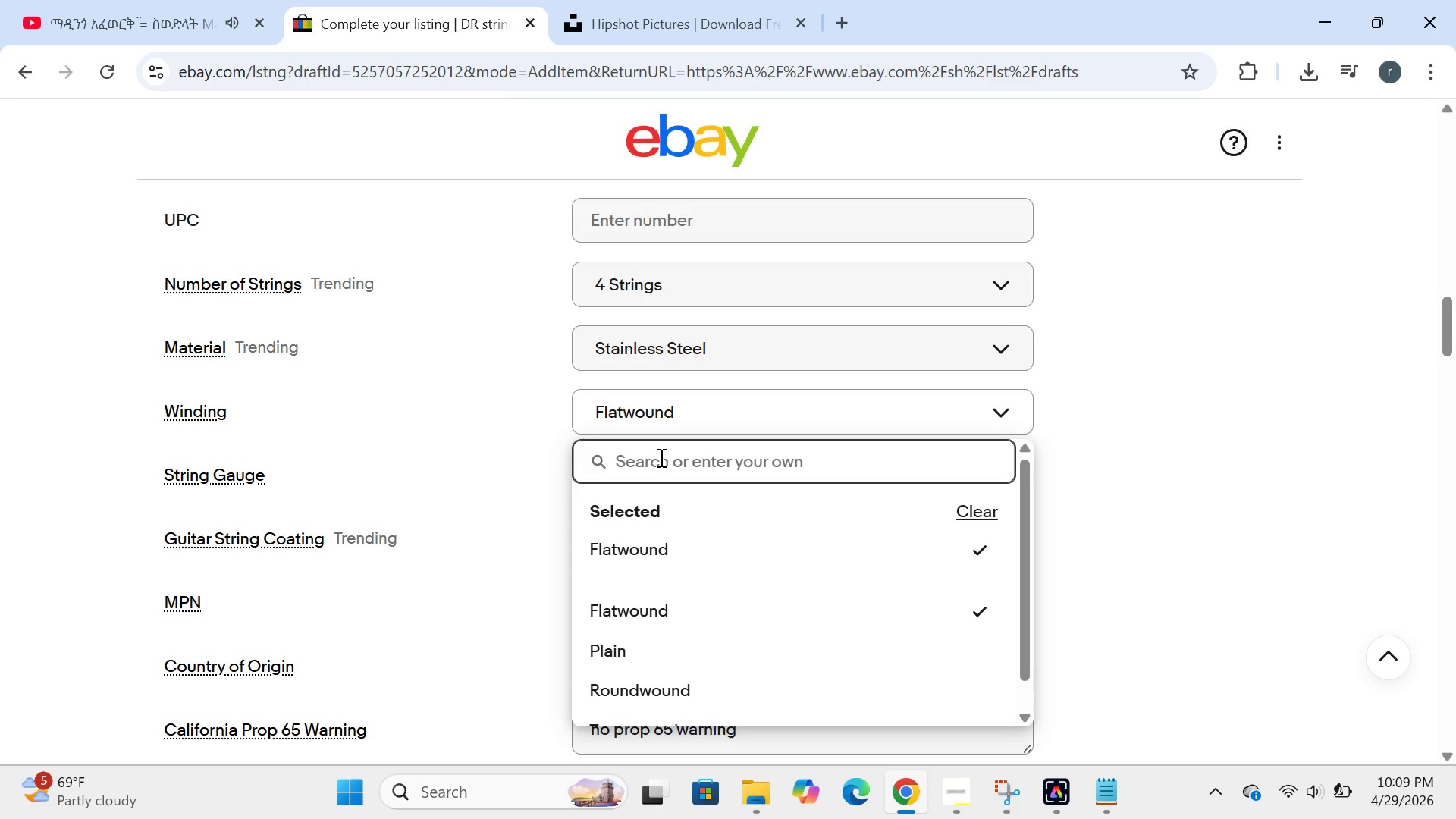 
wait(8.78)
 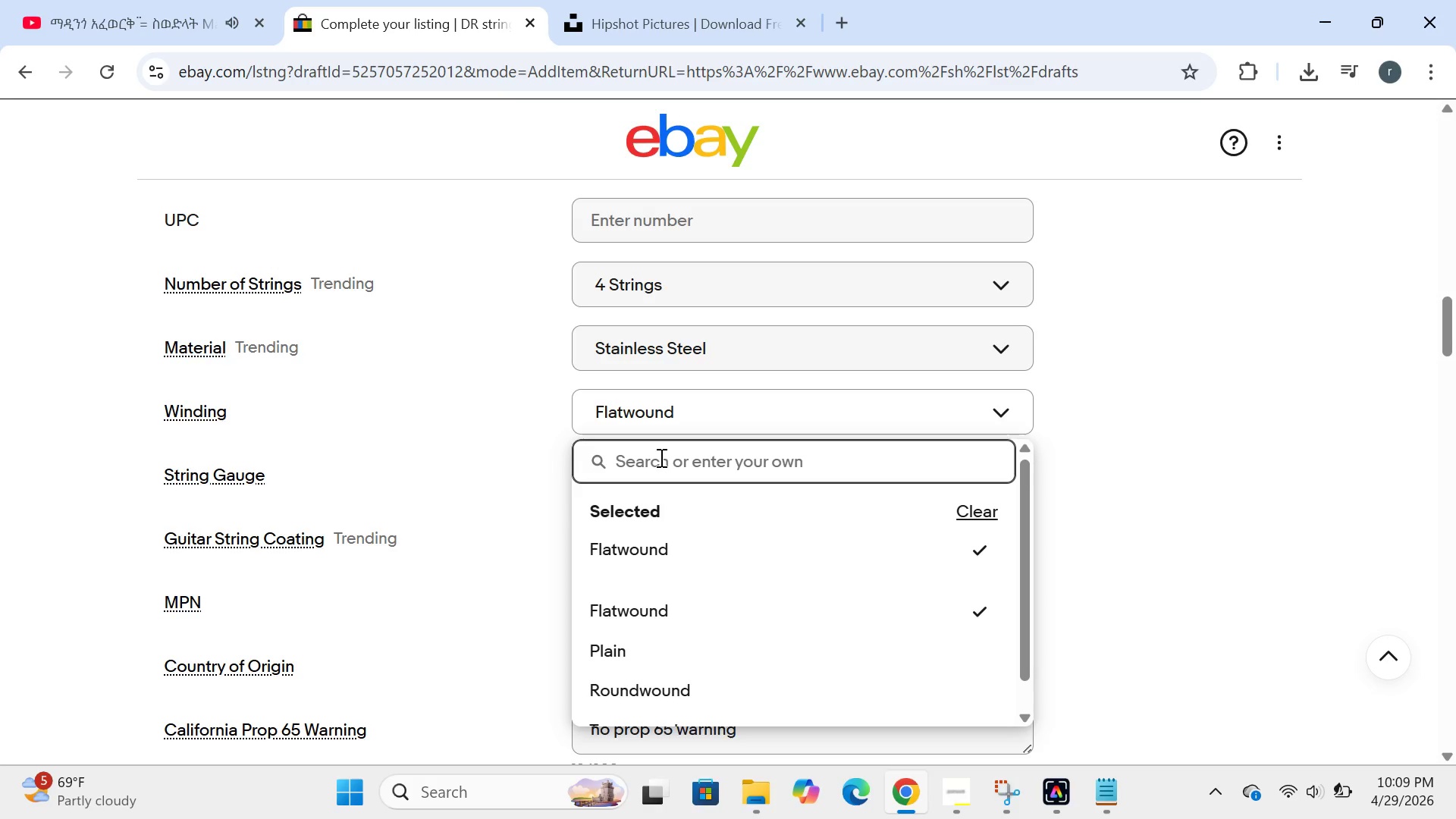 
type(roundwound)
 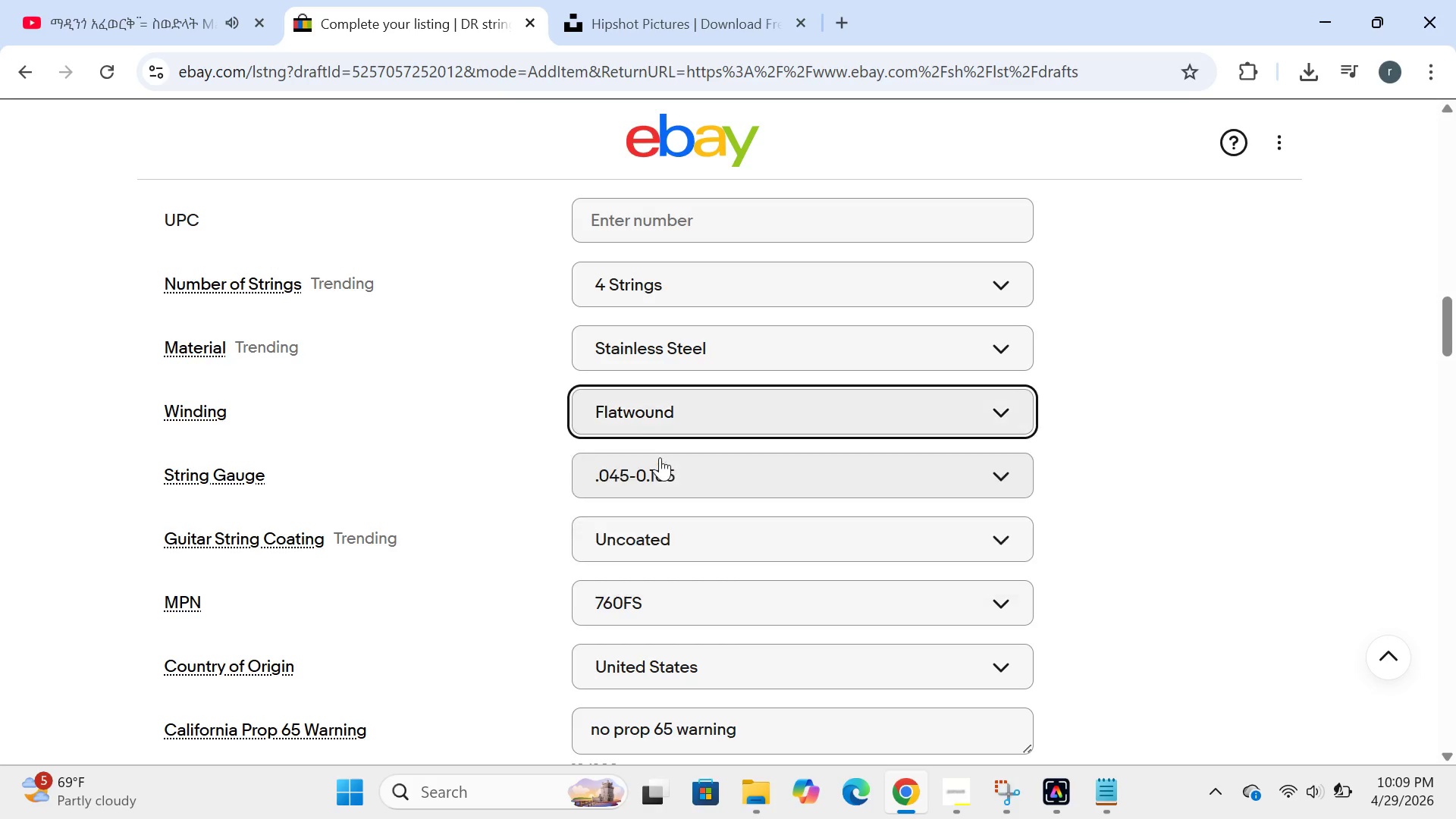 
key(Enter)
 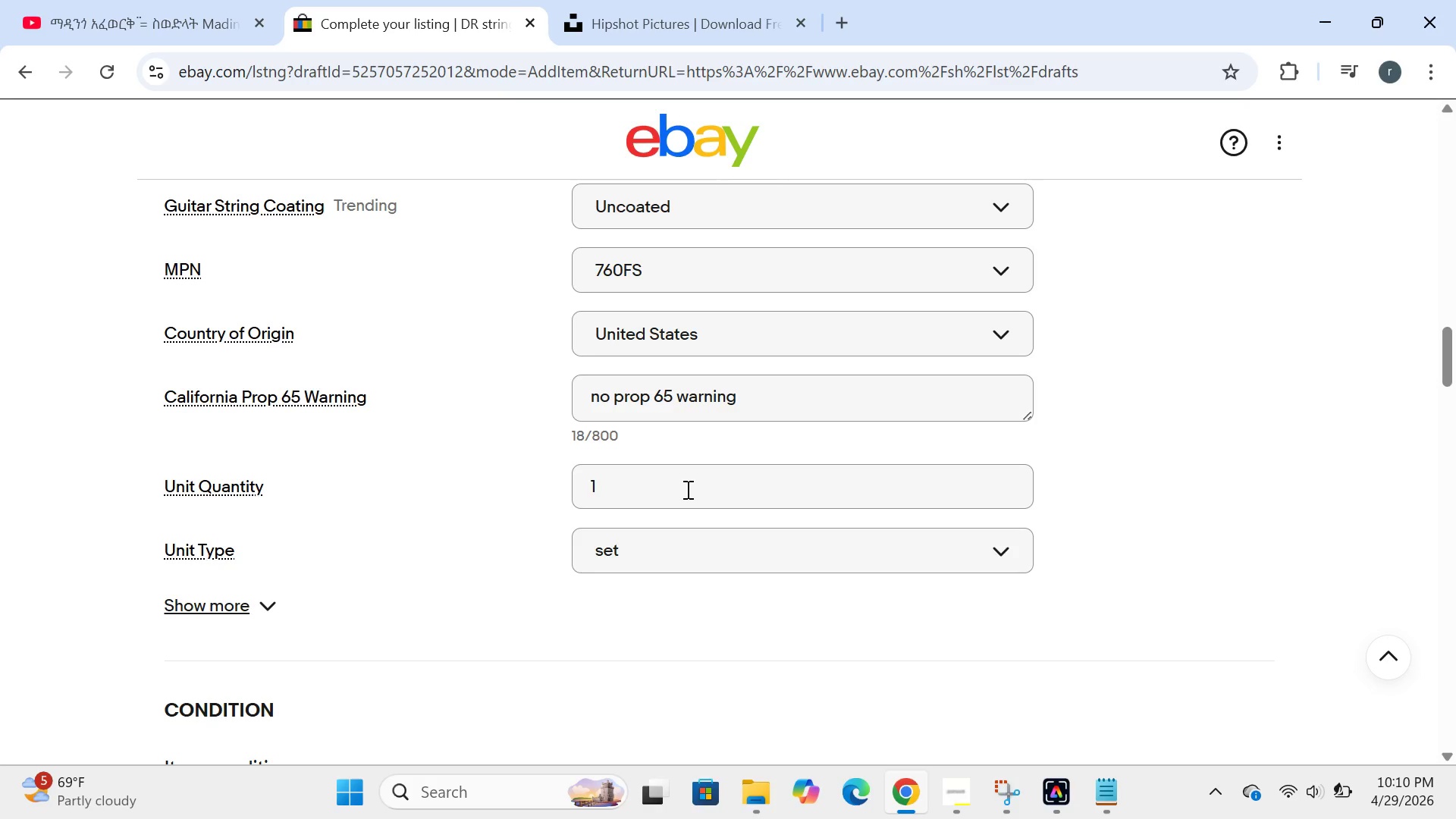 
wait(41.53)
 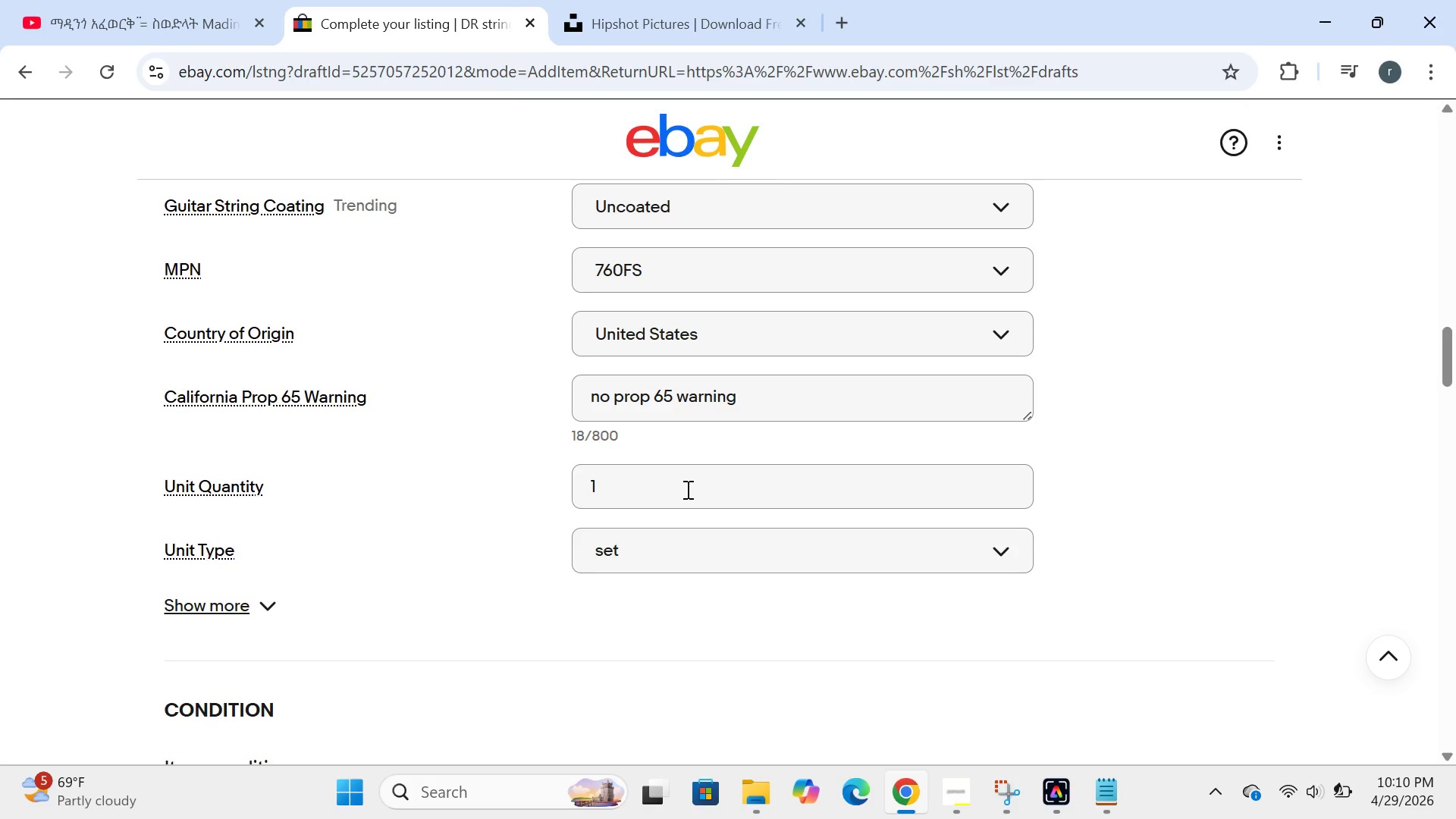 
left_click([676, 281])
 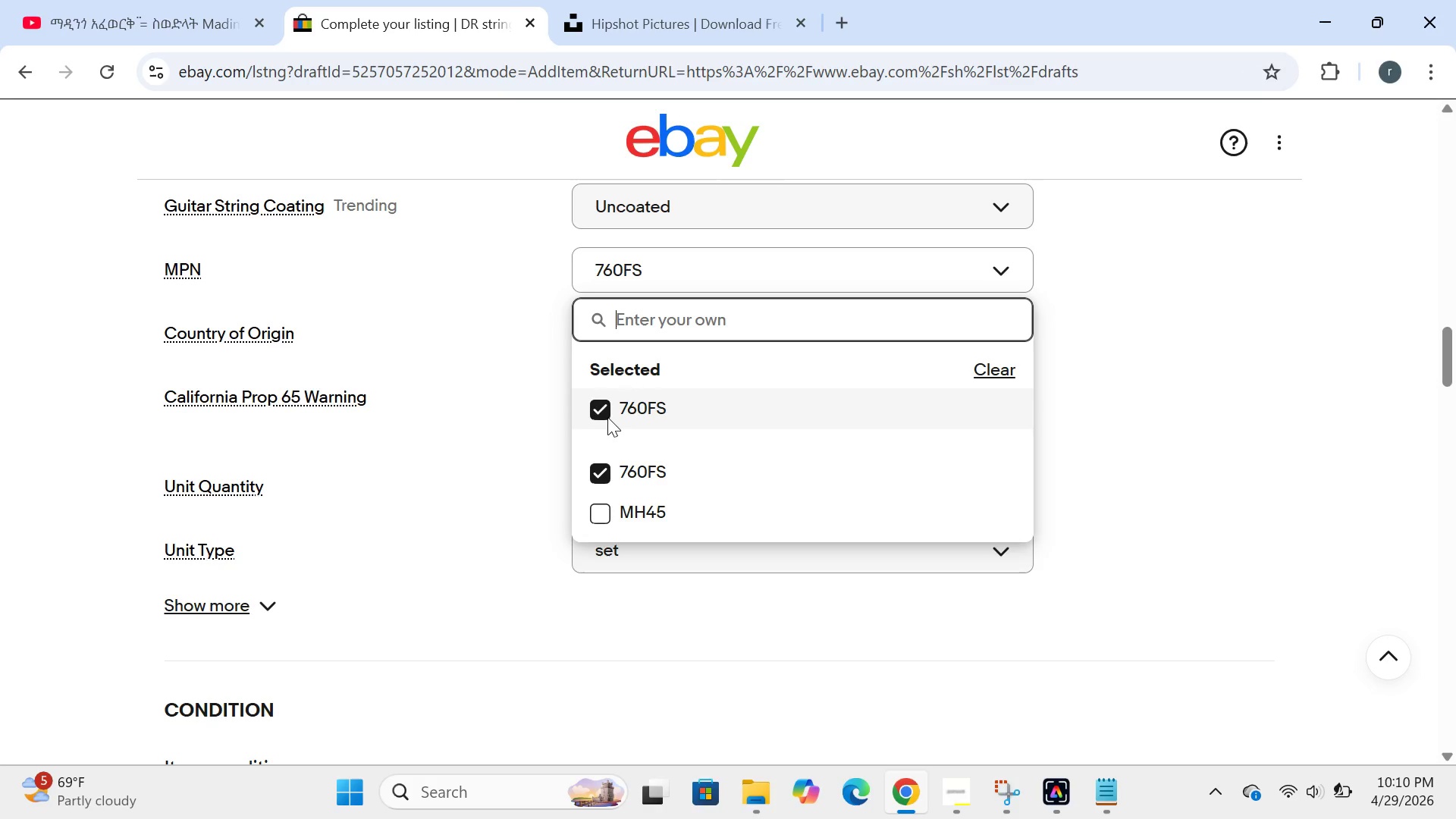 
left_click([599, 404])
 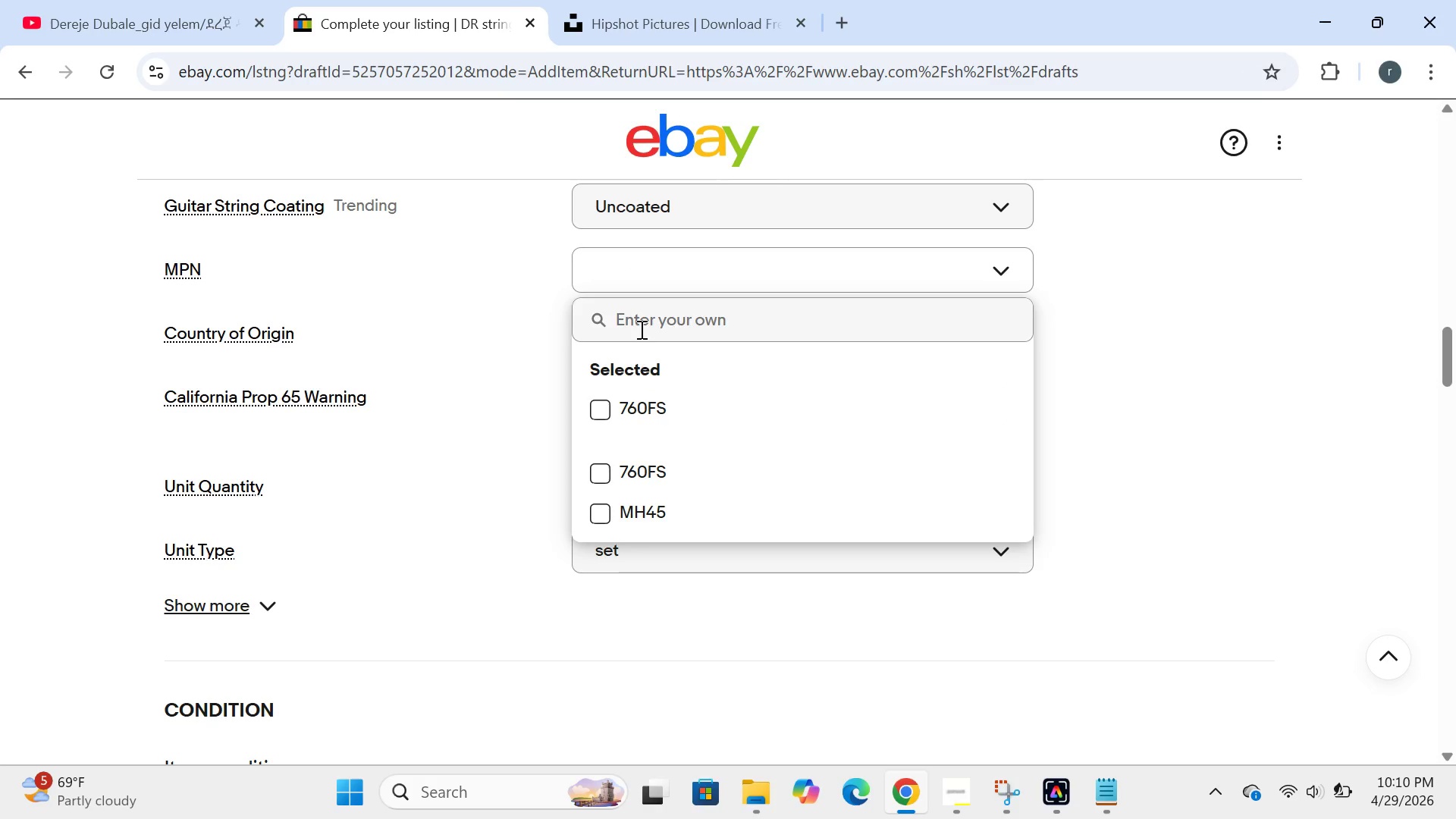 
left_click([640, 325])
 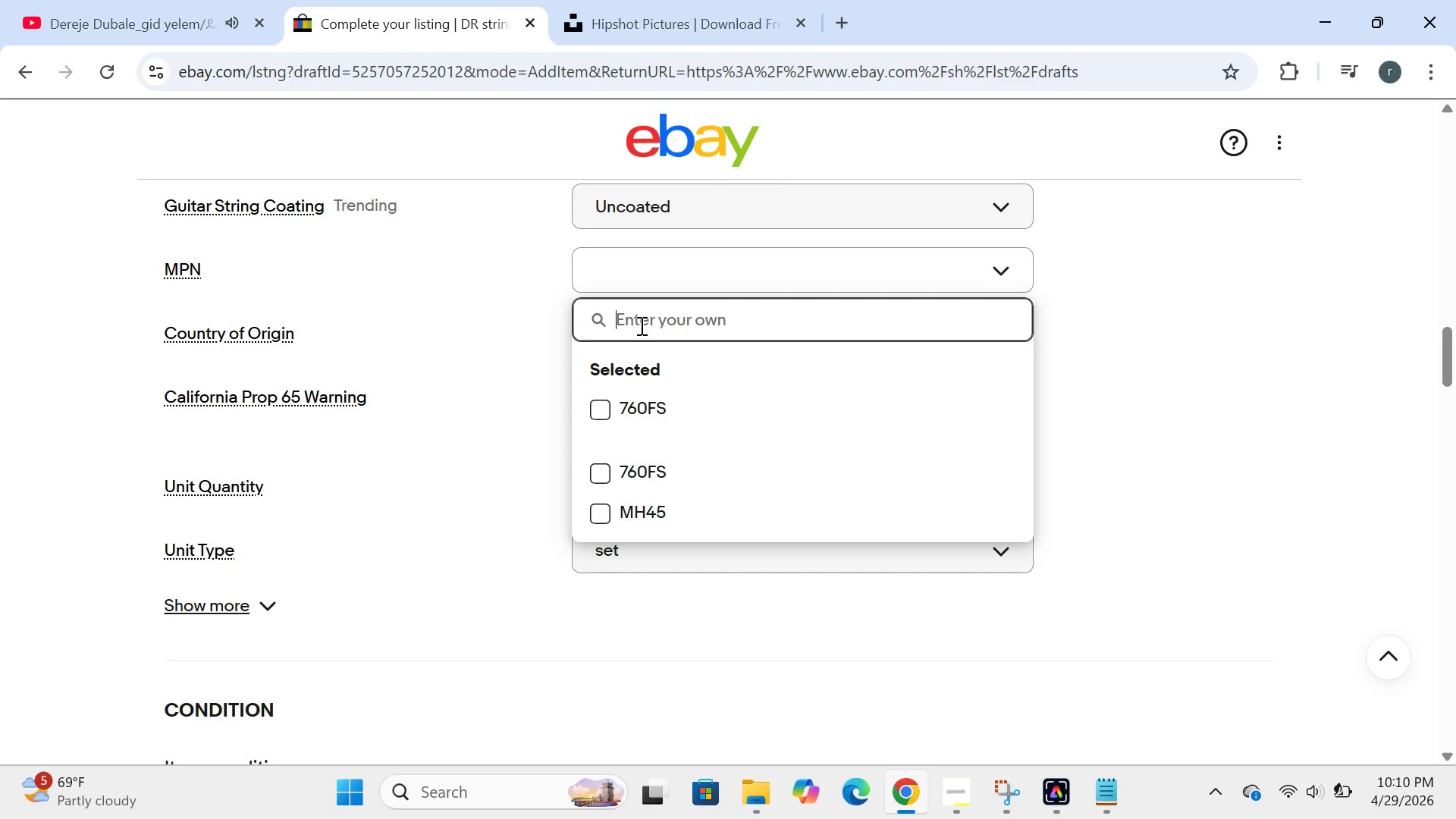 
wait(5.58)
 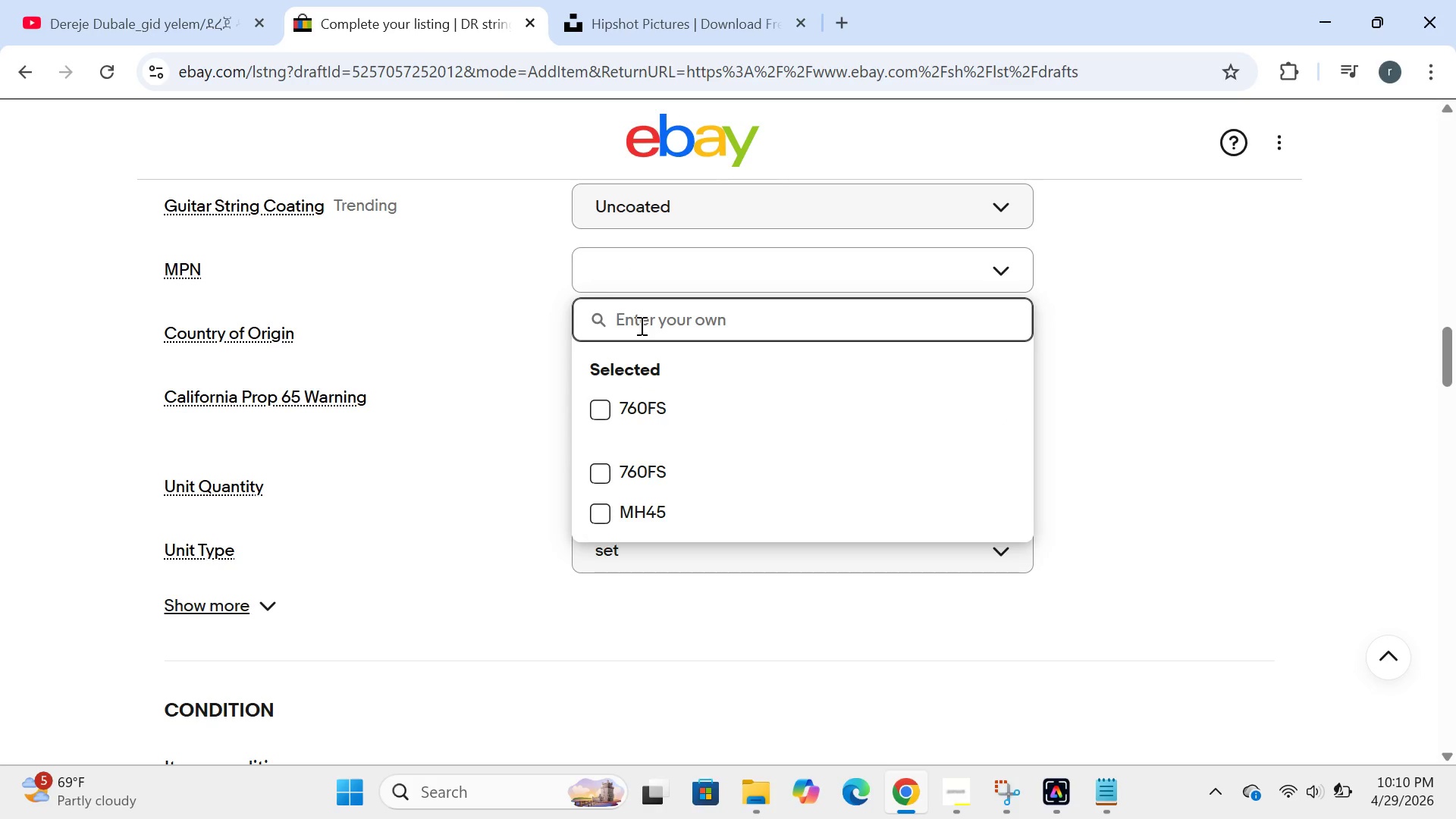 
type(LTR-)
 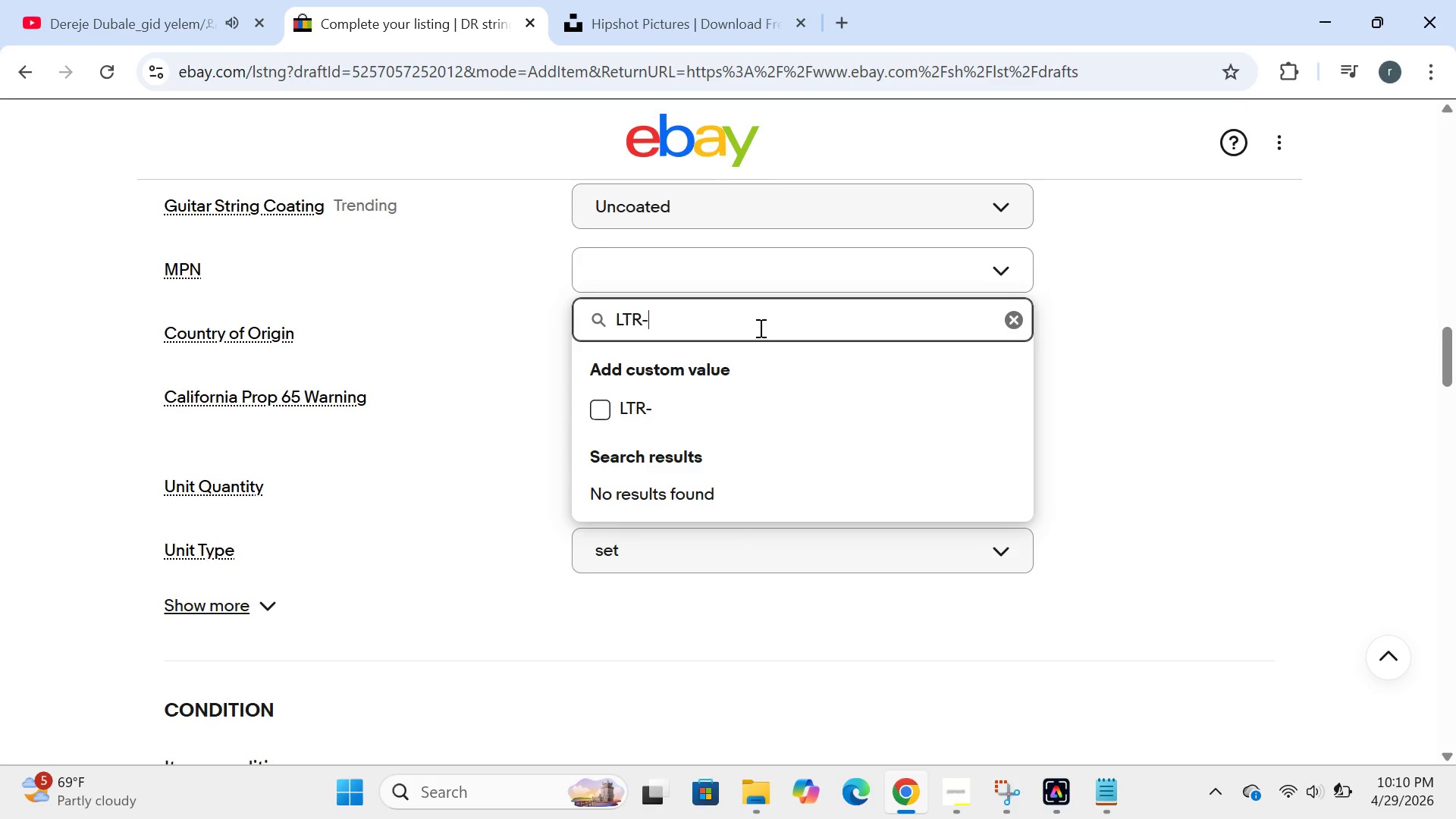 
type(45)
 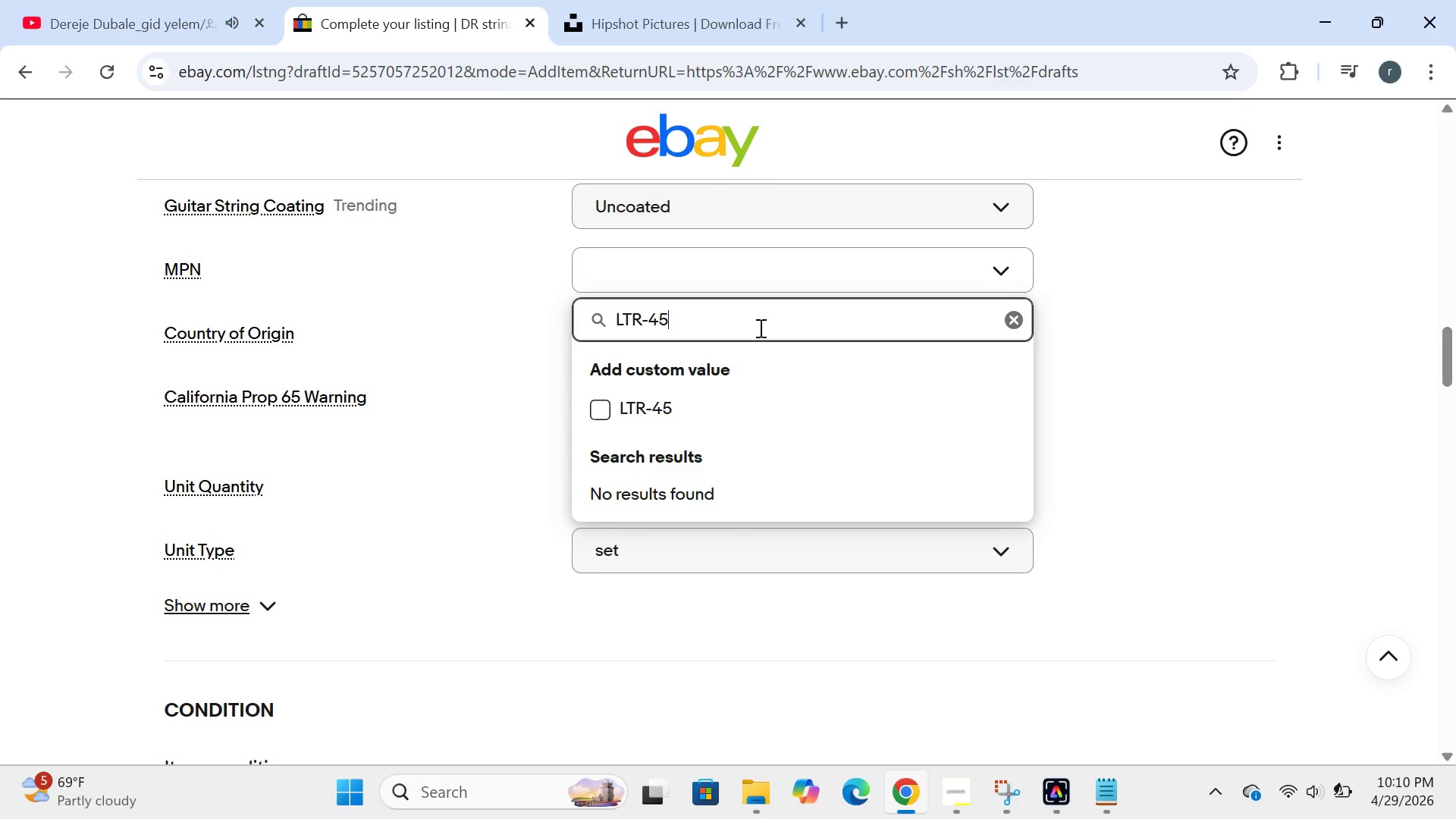 
hold_key(key=Enter, duration=1.02)
 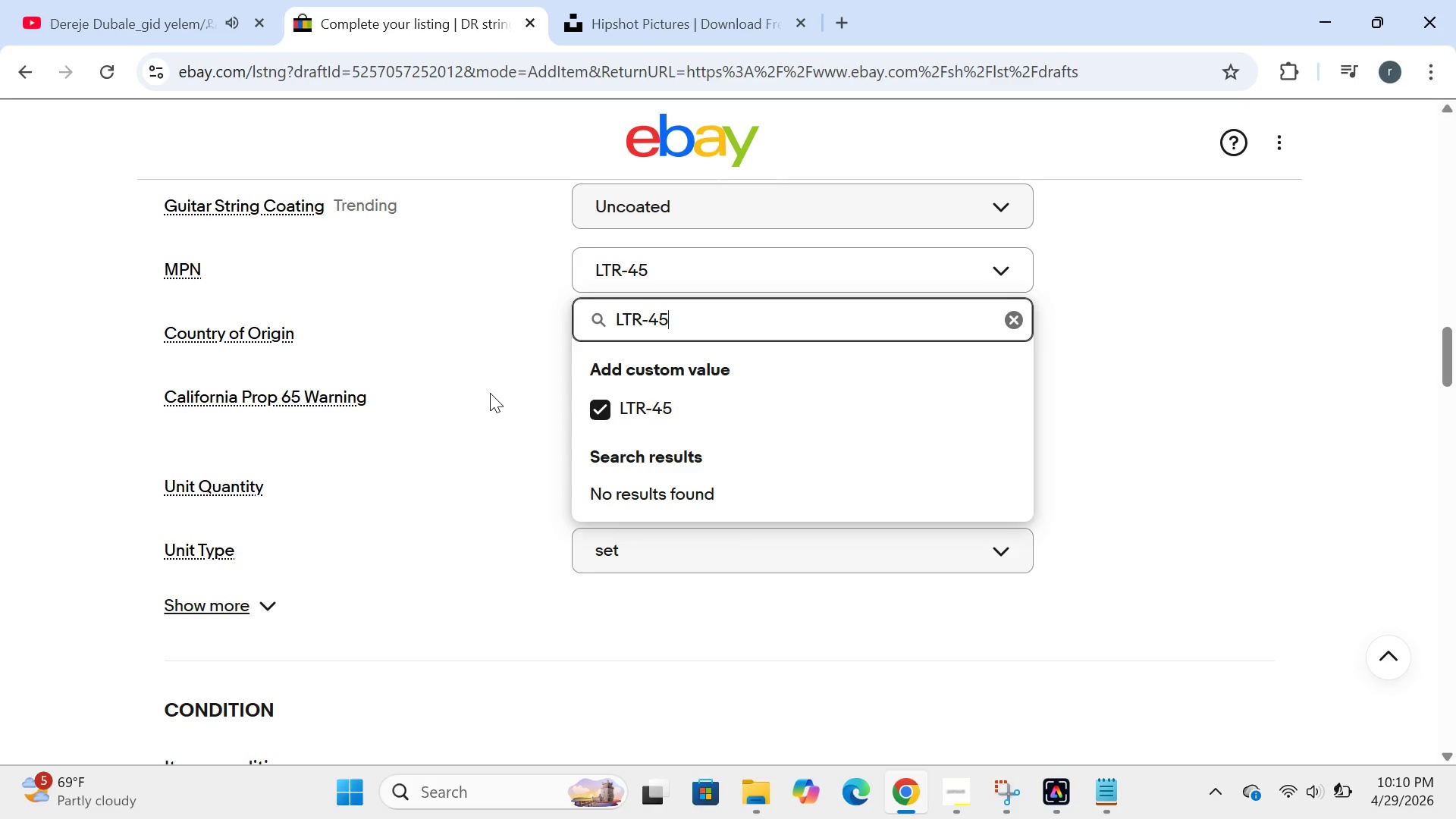 
left_click([490, 393])
 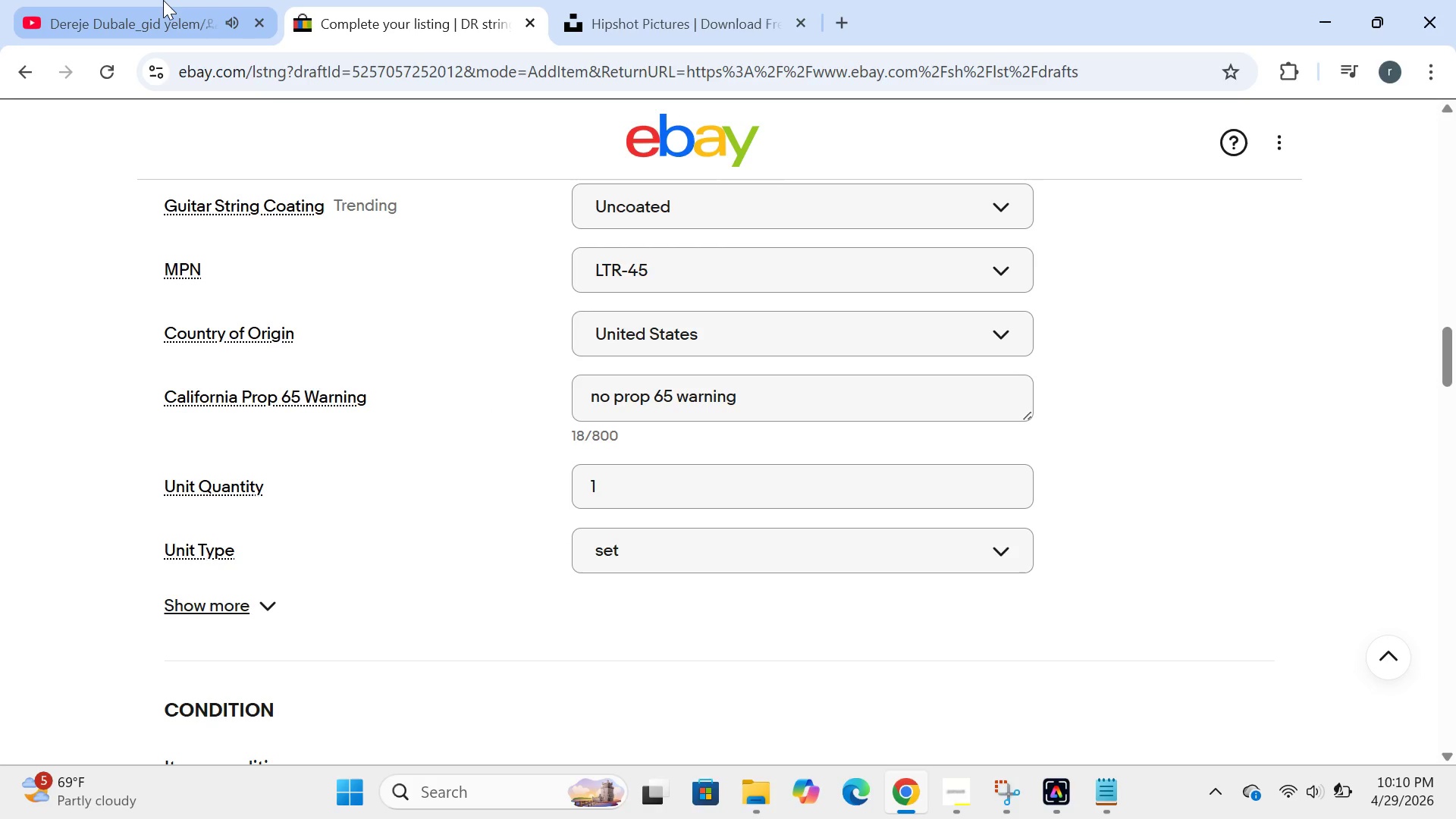 
left_click([163, 0])
 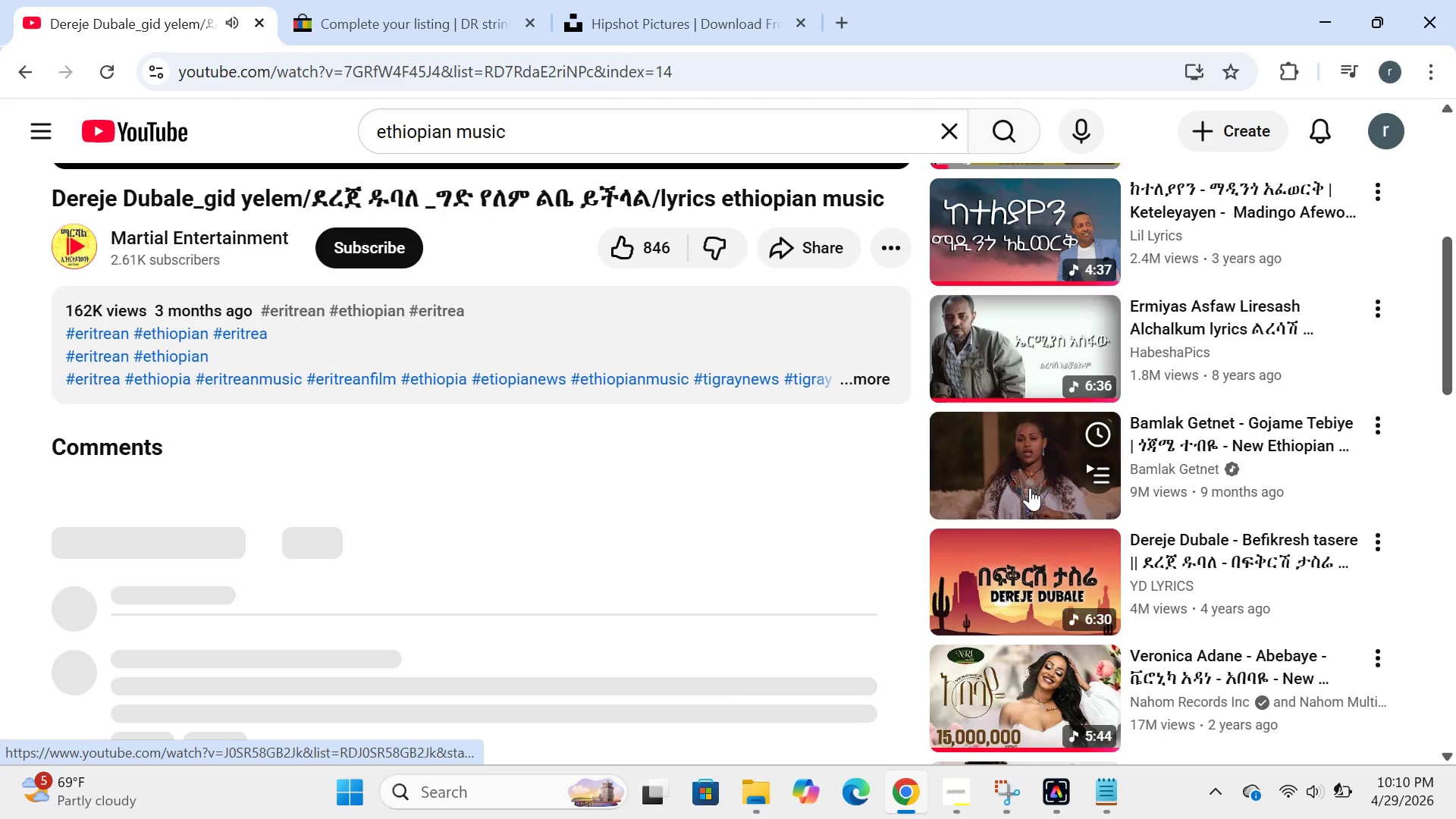 
wait(6.41)
 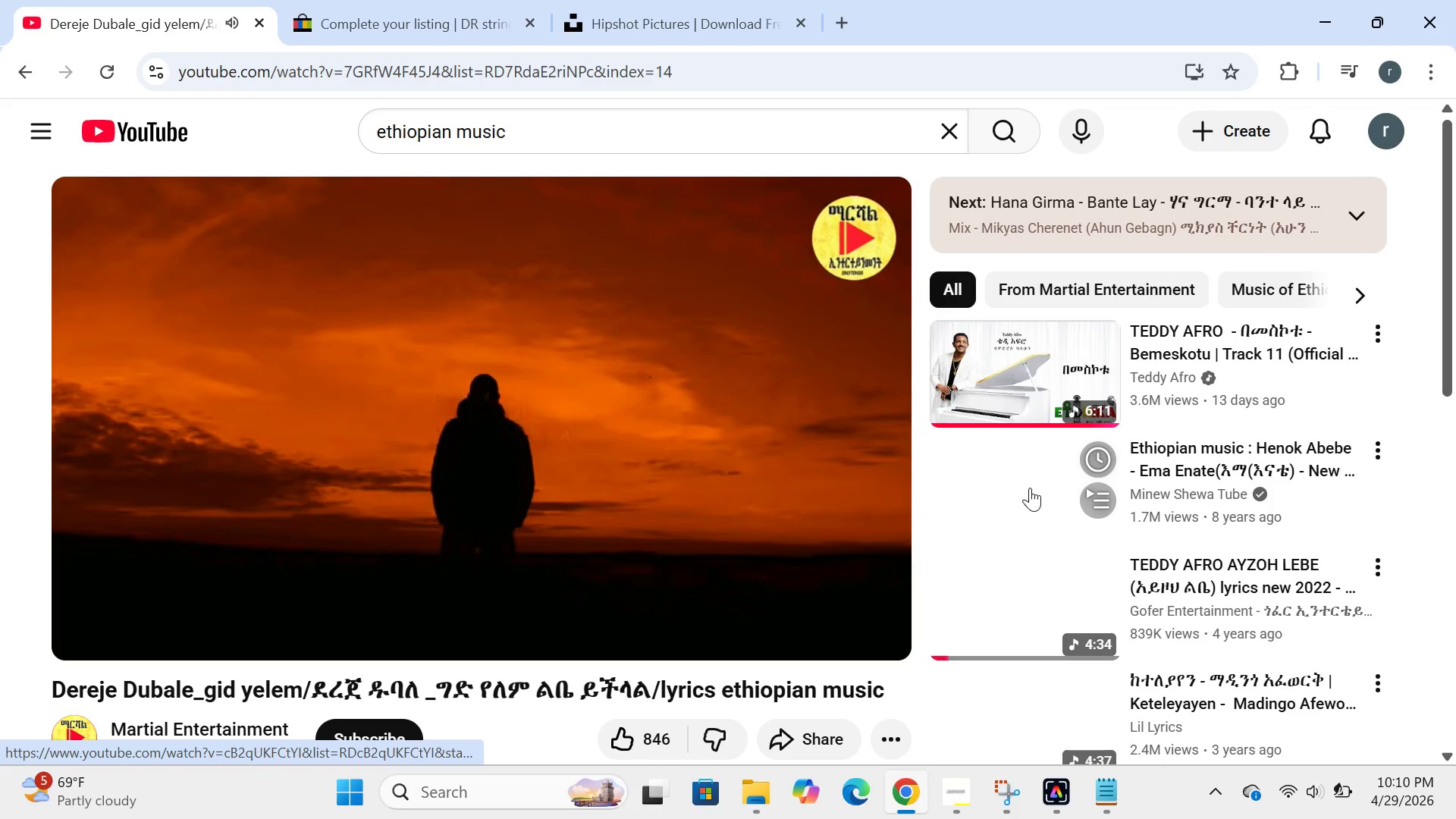 
left_click([1015, 416])
 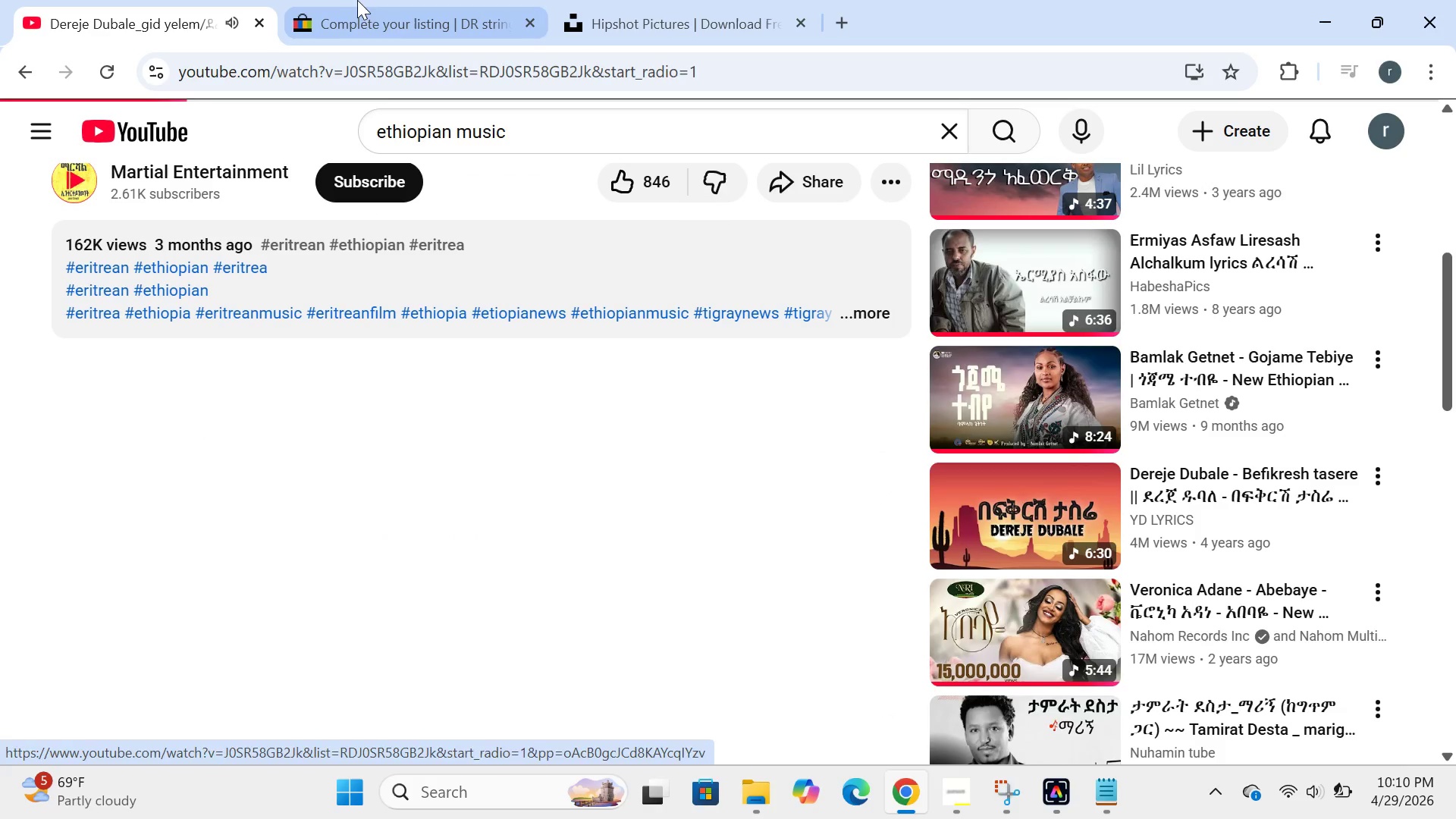 
left_click([342, 11])
 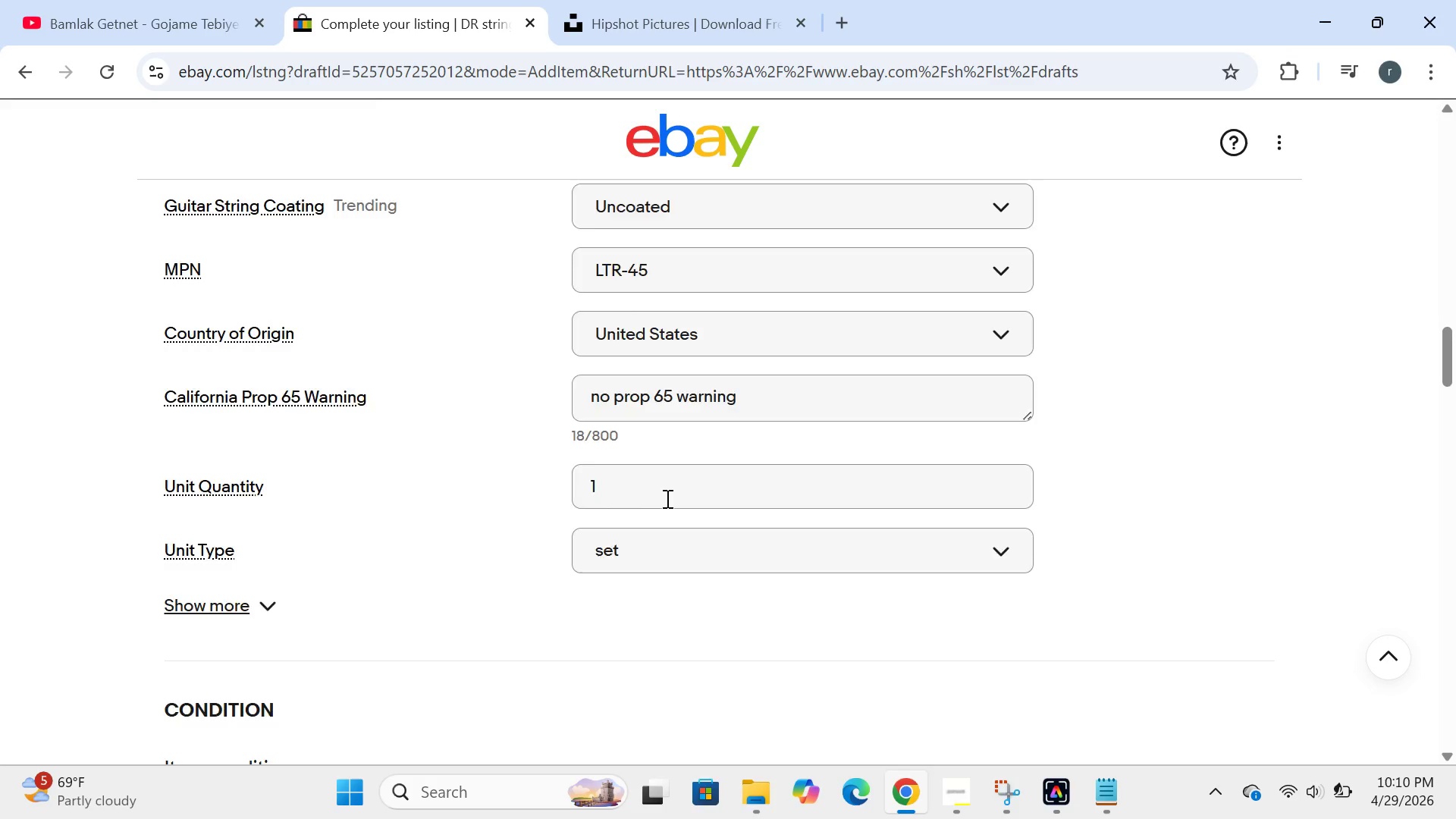 
wait(6.34)
 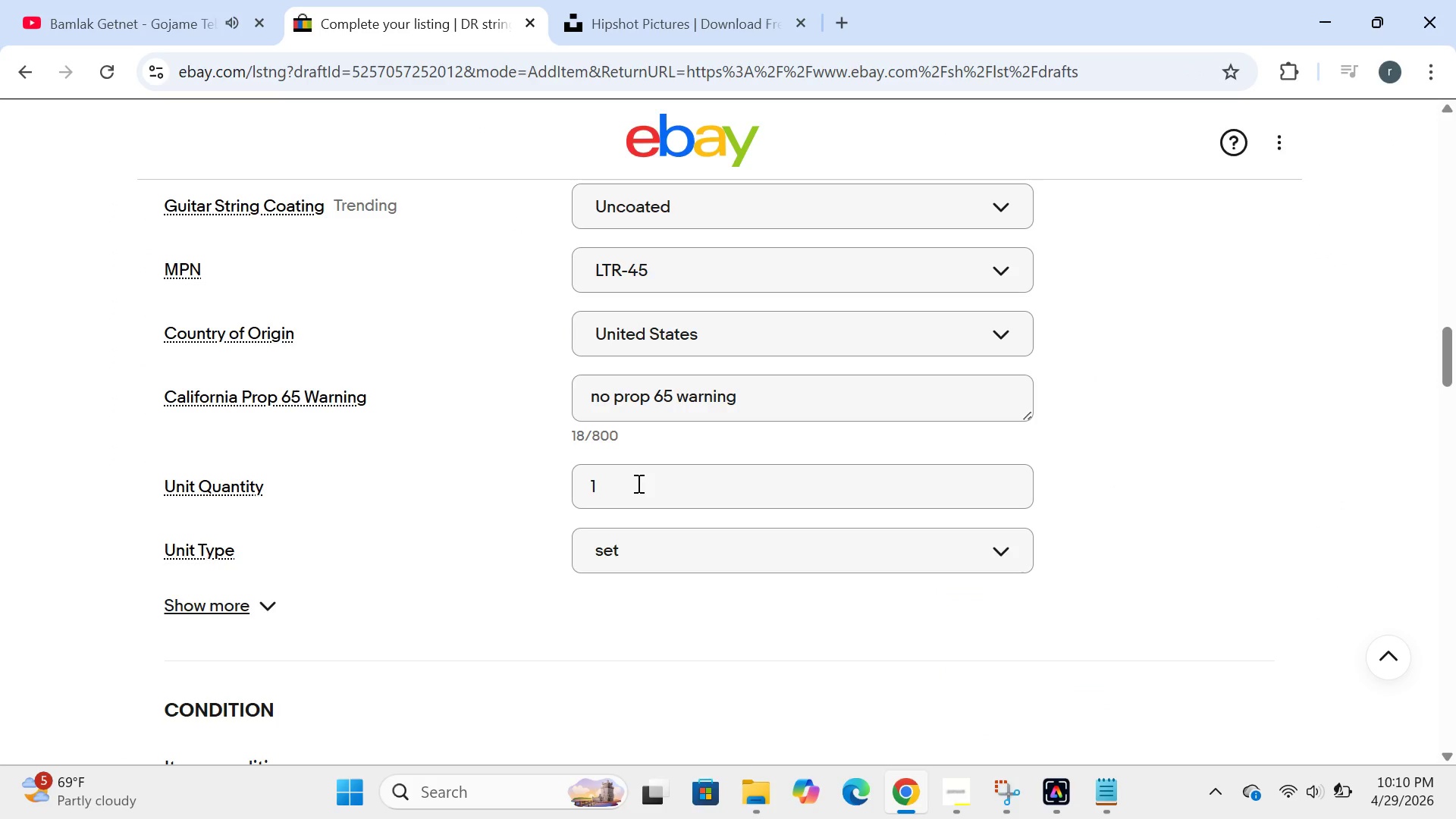 
left_click([666, 498])
 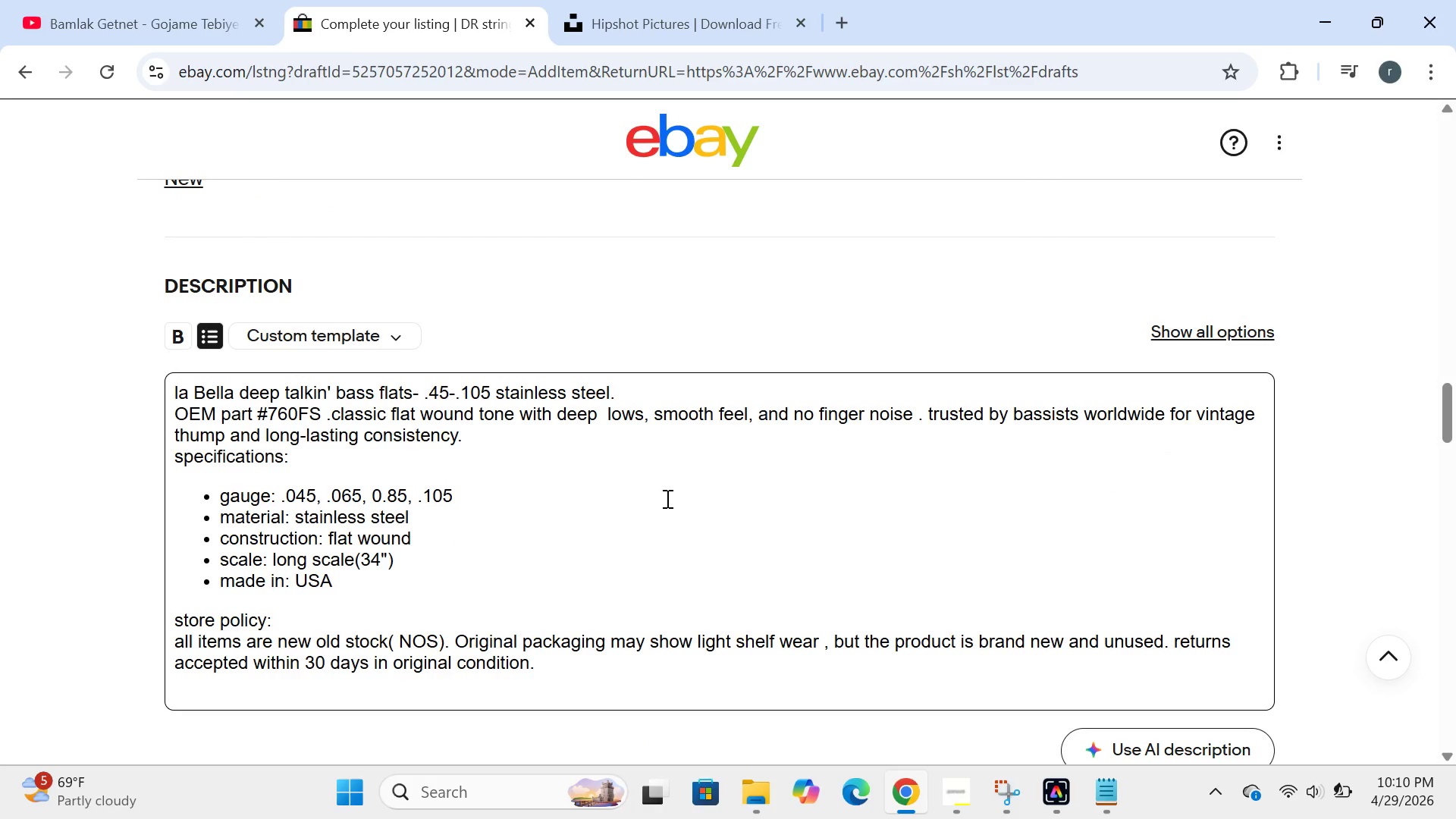 
key(Control+ControlLeft)
 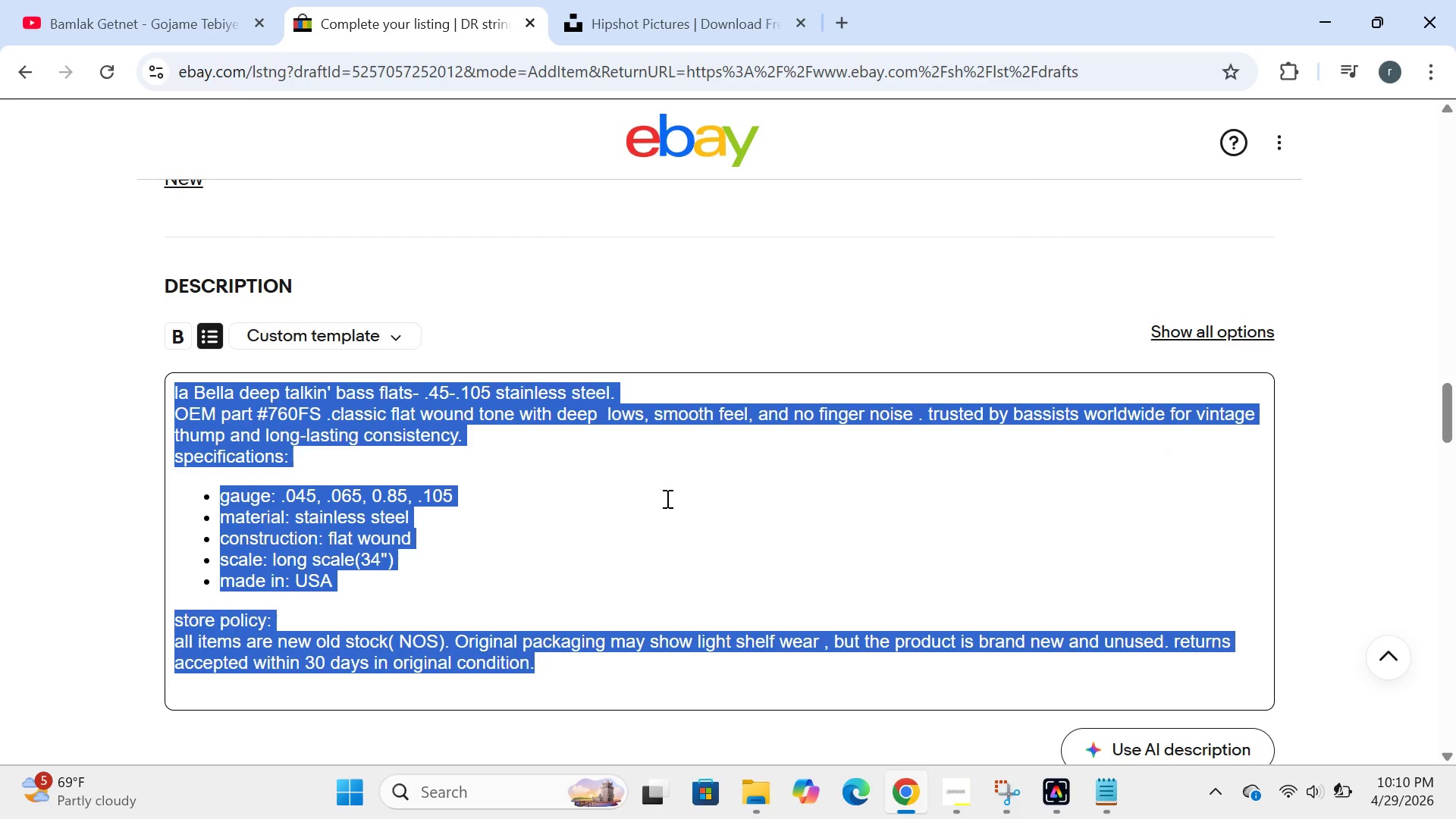 
key(Control+A)
 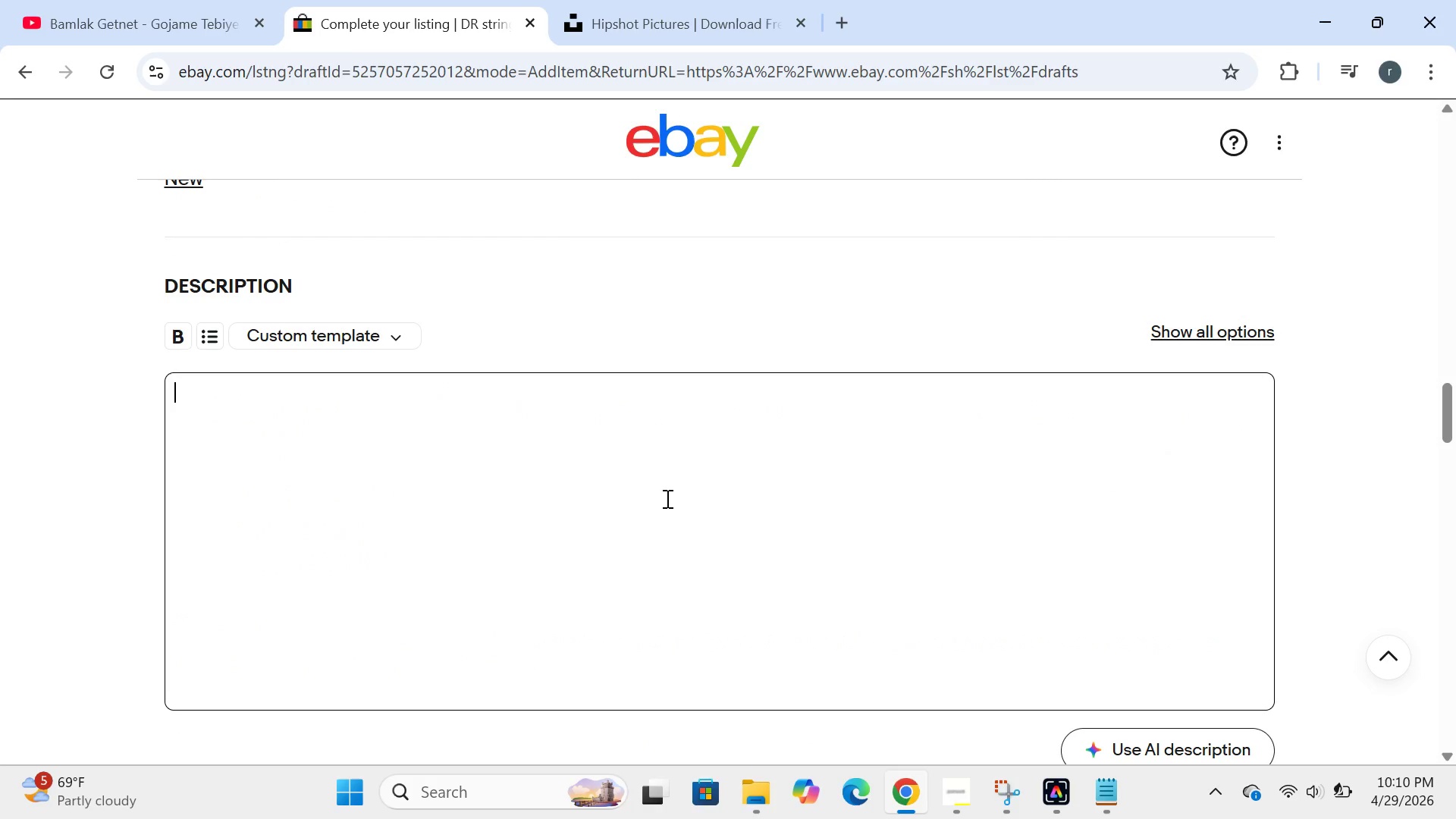 
key(Backspace)
 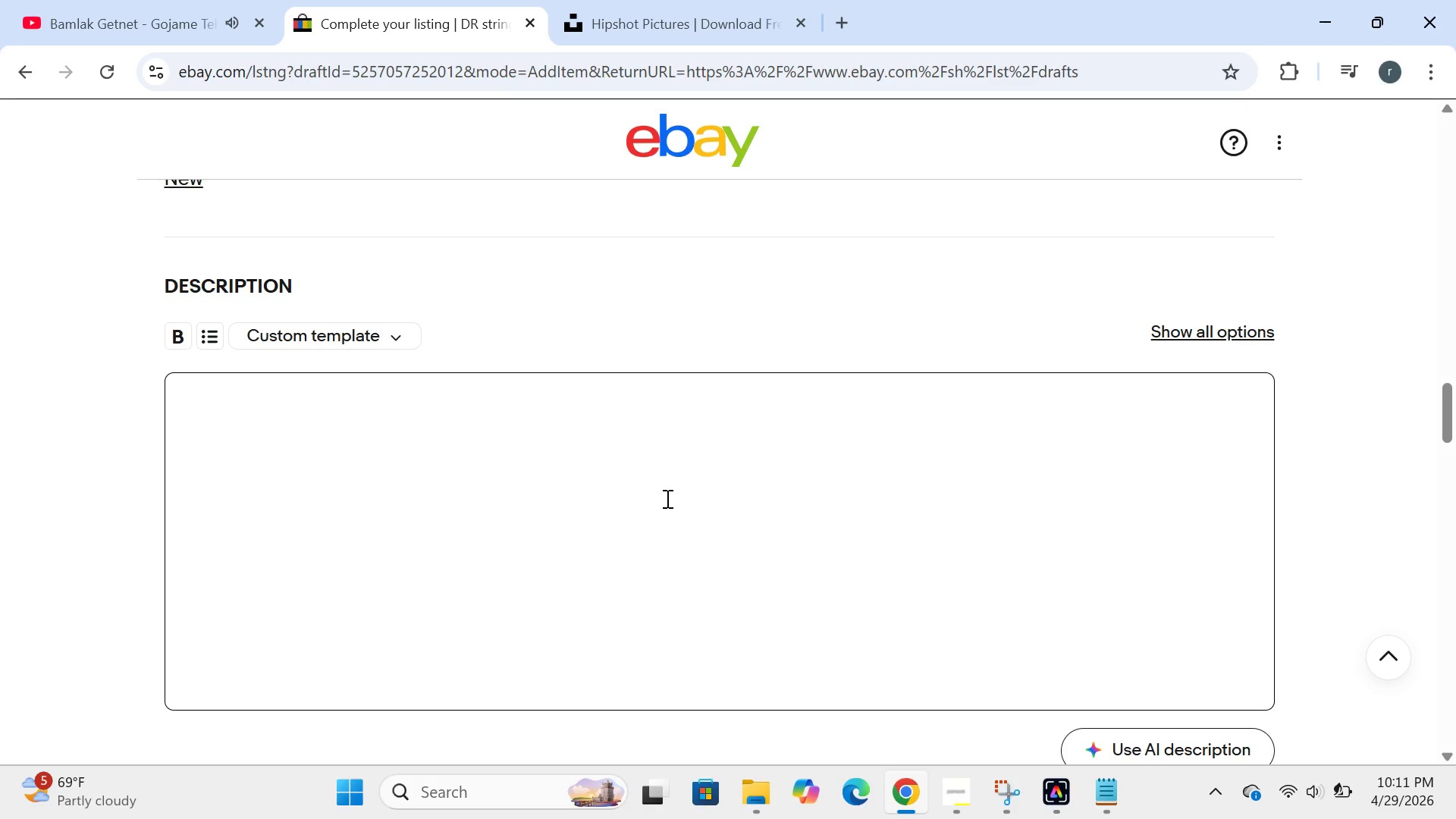 
wait(33.11)
 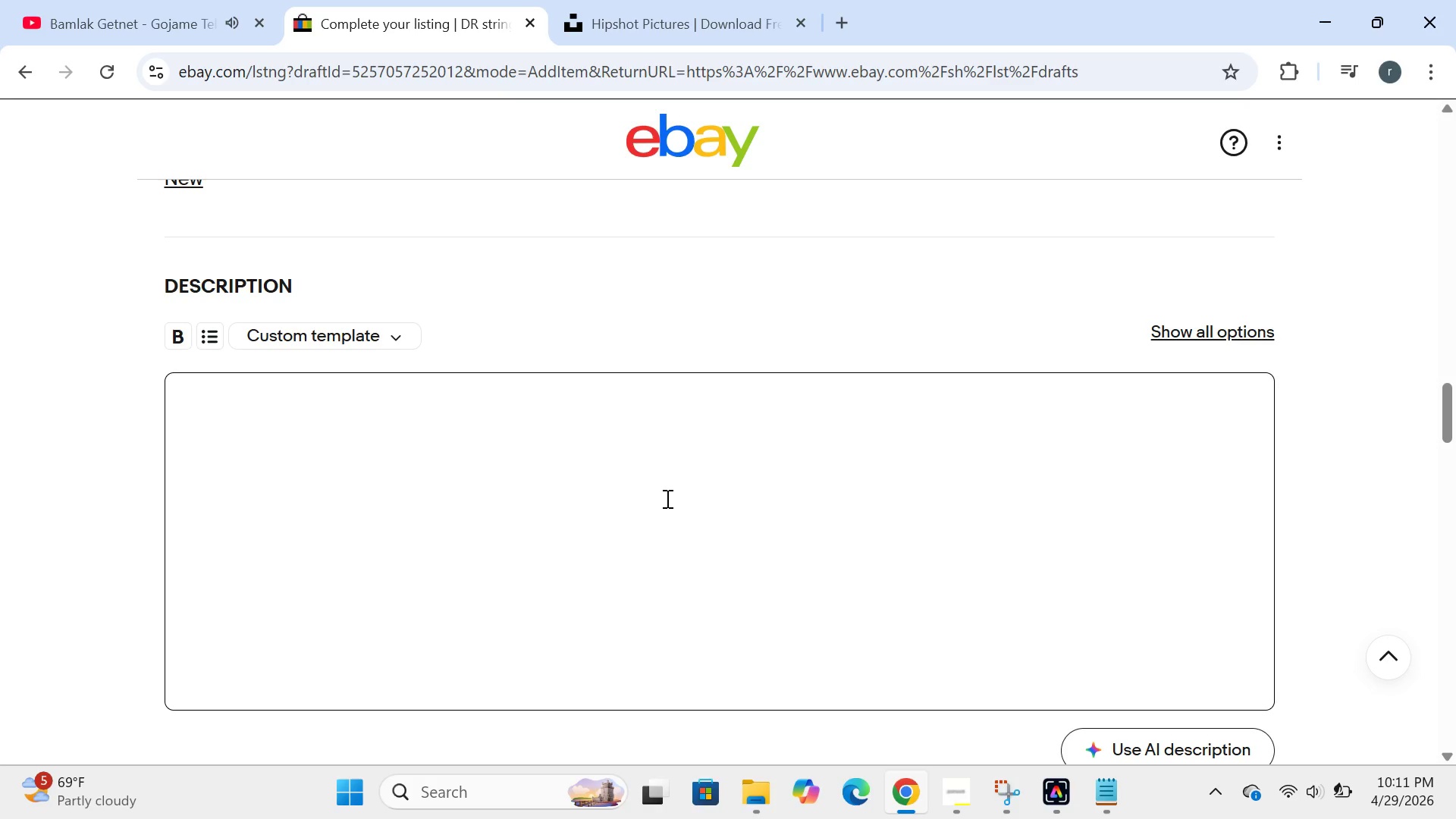 
type(dr)
key(Backspace)
key(Backspace)
type(DR strings hi-beams )
key(Backspace)
type(=)
key(Backspace)
type(-.)
key(Backspace)
type( .045=)
key(Backspace)
type(-105 stainless steel)
 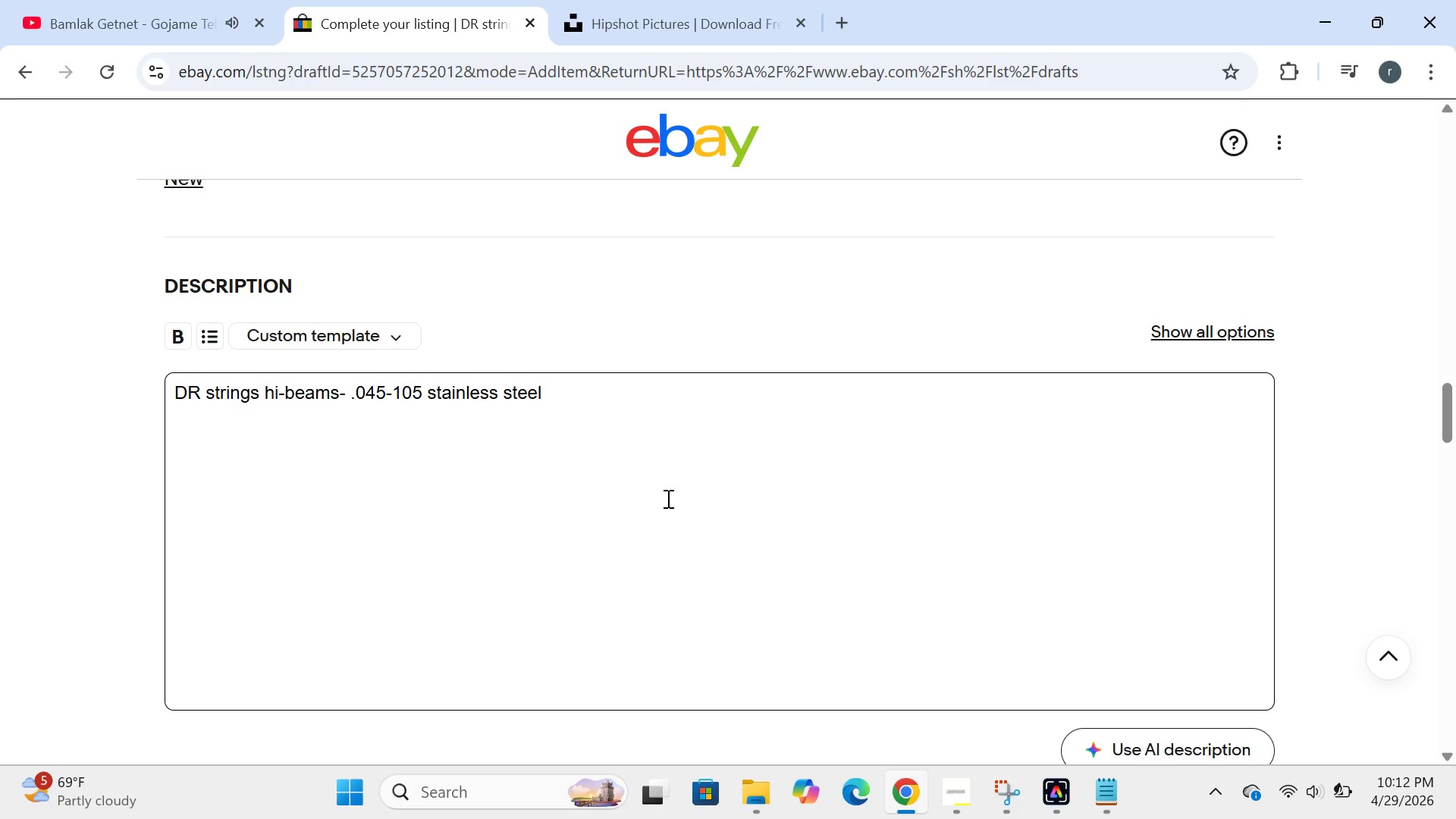 
key(Enter)
 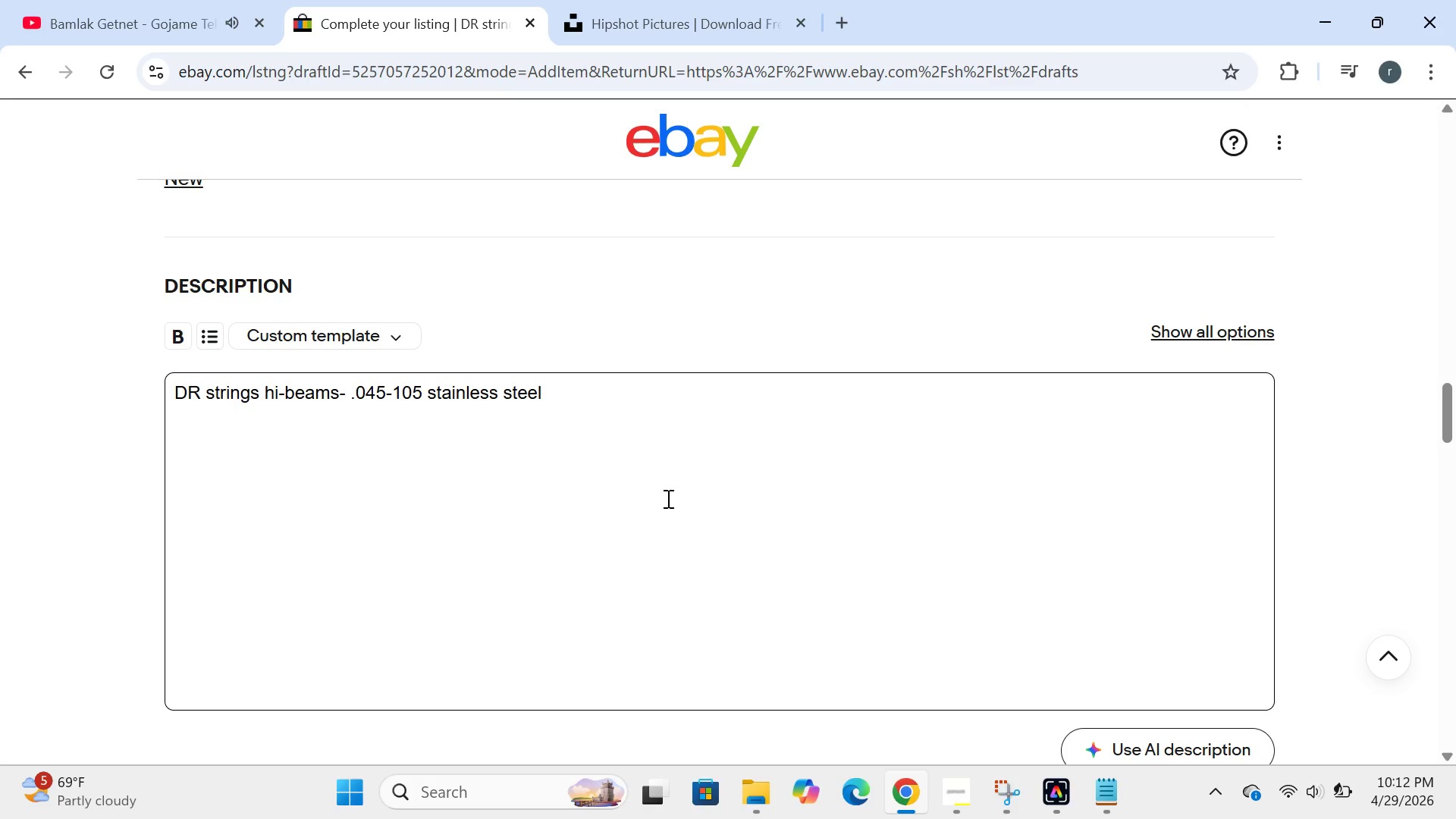 
type(OR)
key(Backspace)
type(EM PA)
key(Backspace)
key(Backspace)
type(part #LTR-43)
key(Backspace)
type(65)
key(Backspace)
key(Backspace)
type(5 . bright )
 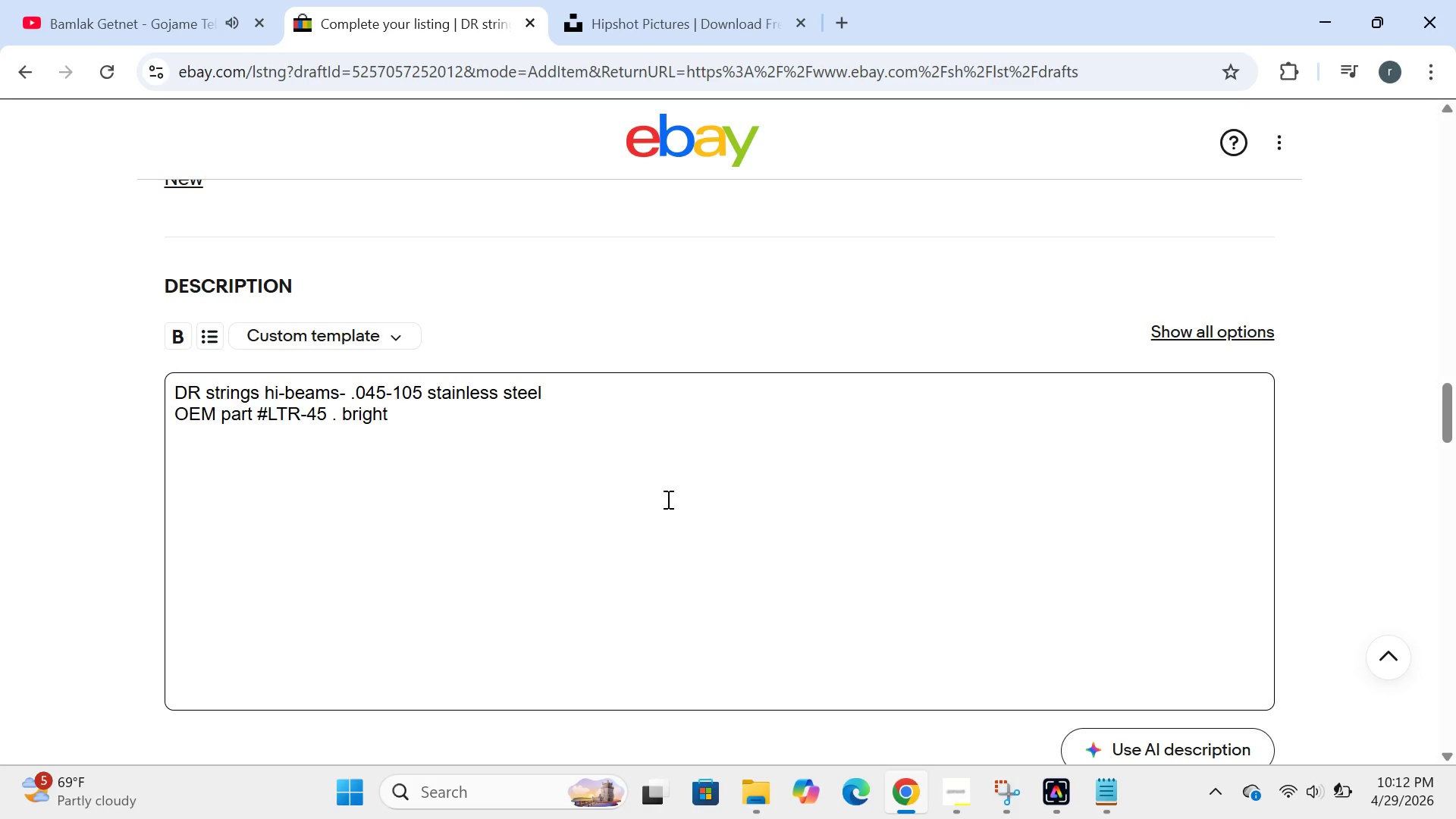 
 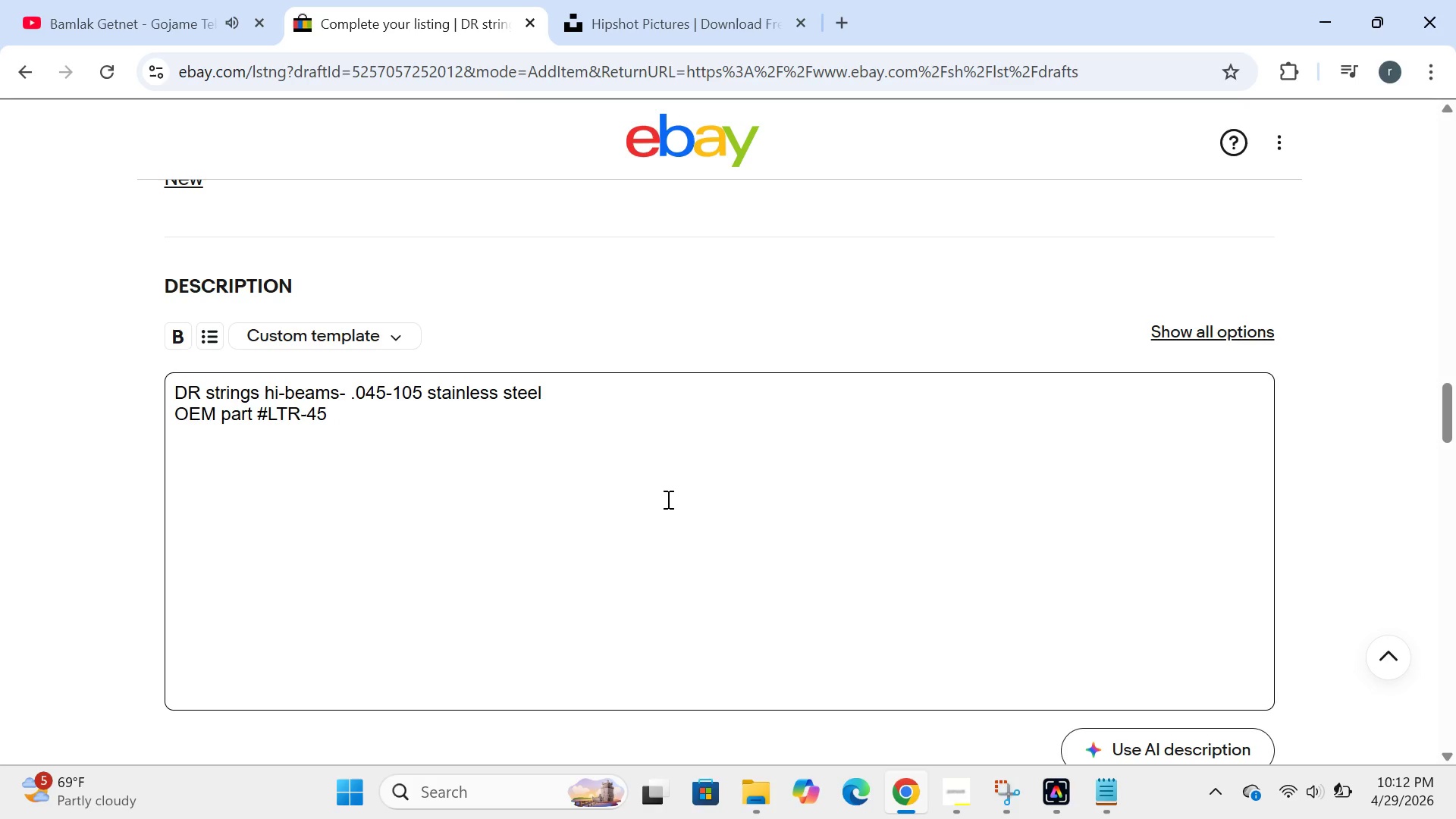 
key(Unknown)
 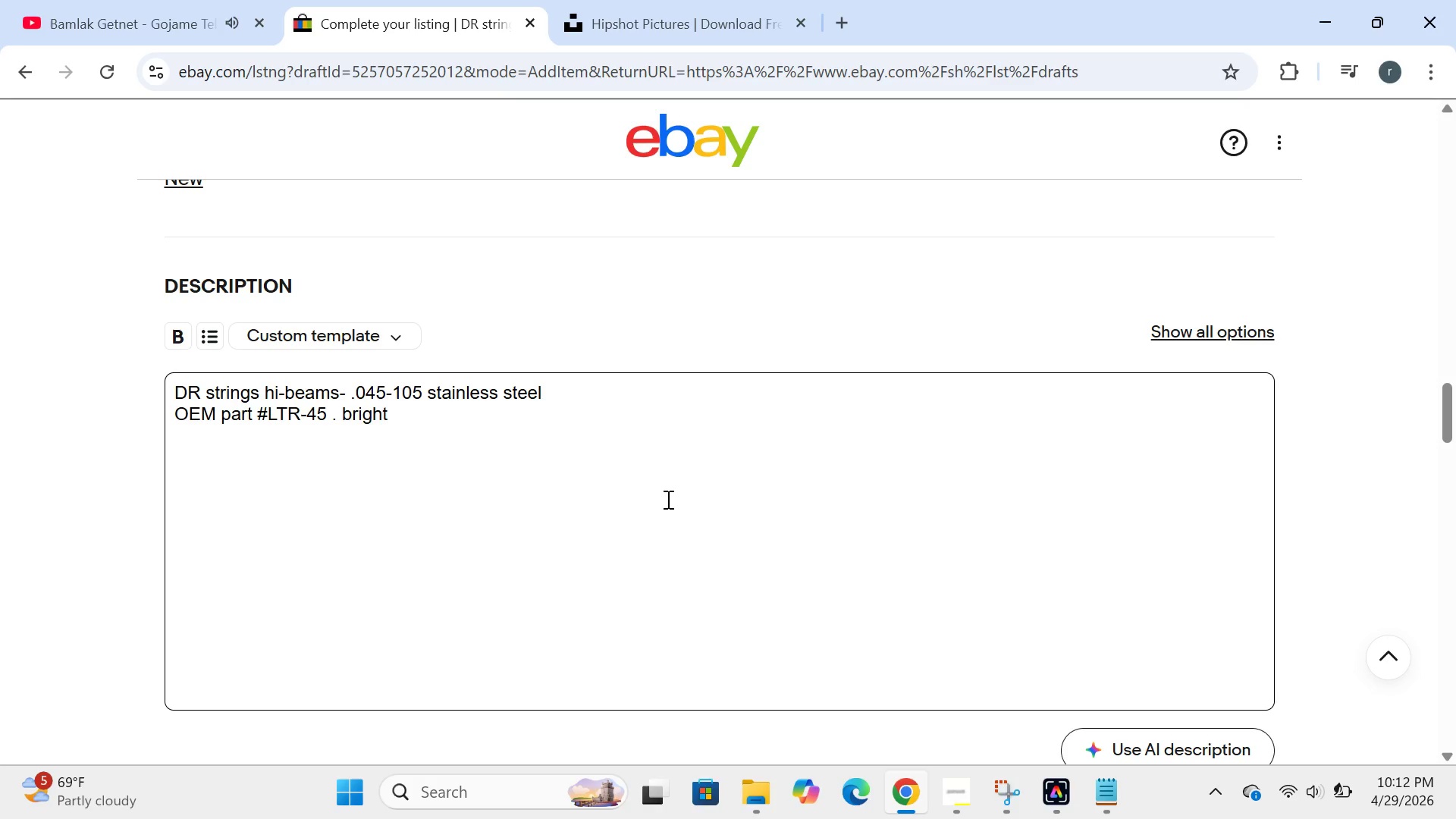 
key(Backspace)
type(,punchy tone with )
 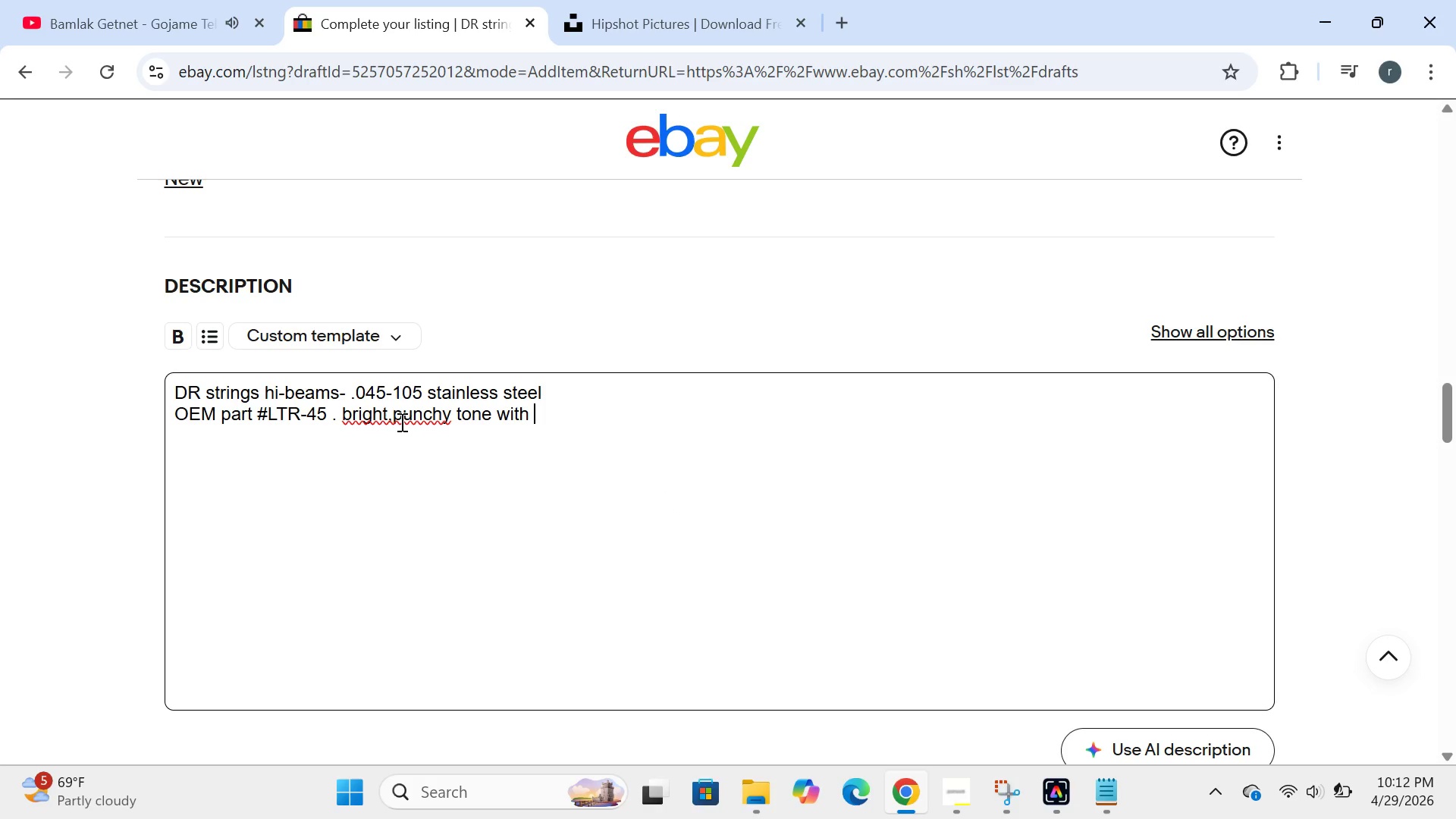 
left_click([391, 412])
 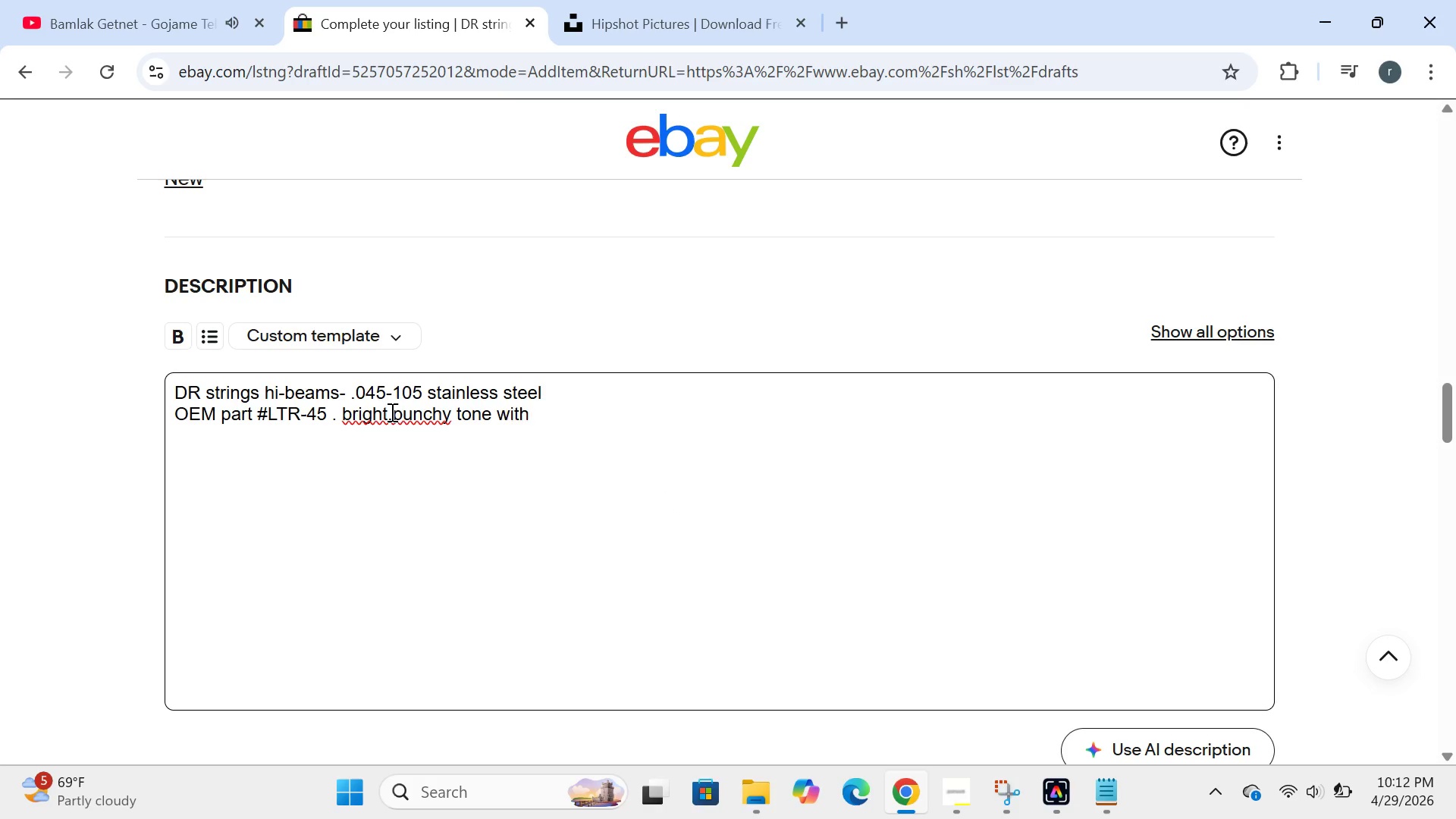 
hold_key(key=Space, duration=9.45)
 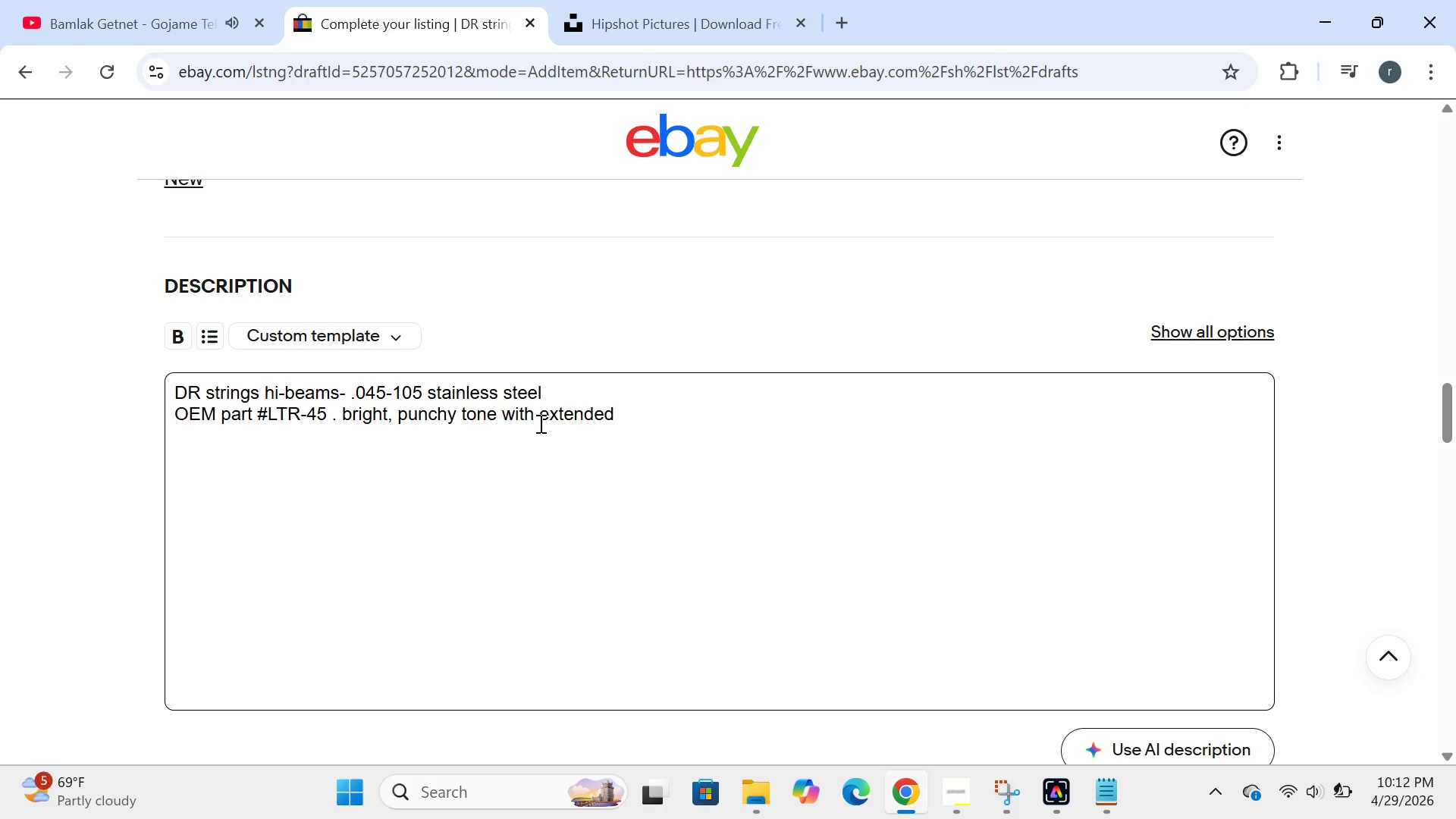 
left_click([539, 423])
 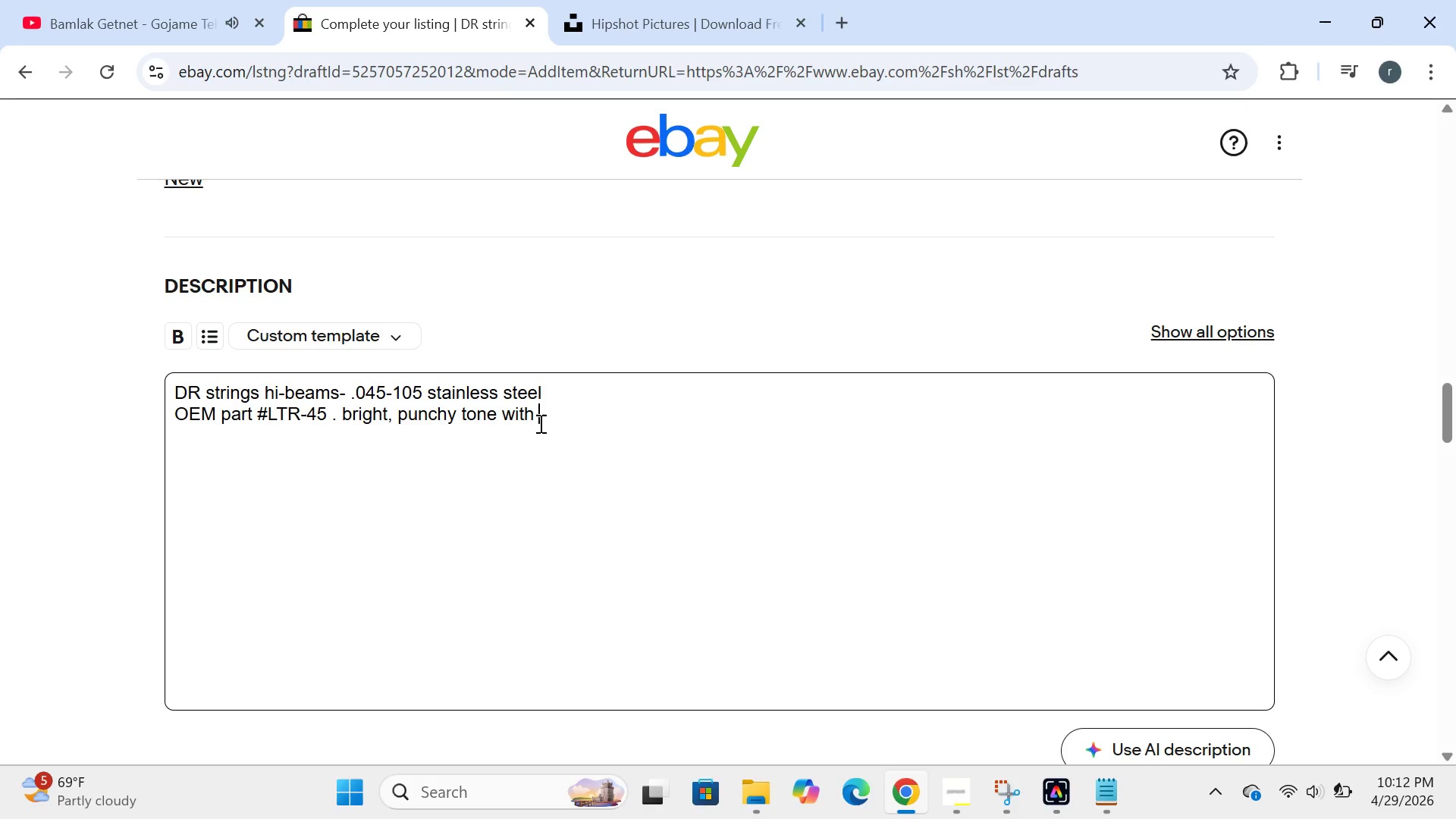 
type(extends)
key(Backspace)
type(edhigh )
key(Backspace)
type(-end response .roi)
key(Backspace)
type(und core construction fpr)
key(Backspace)
key(Backspace)
type(or flexibility and vintage feel.)
 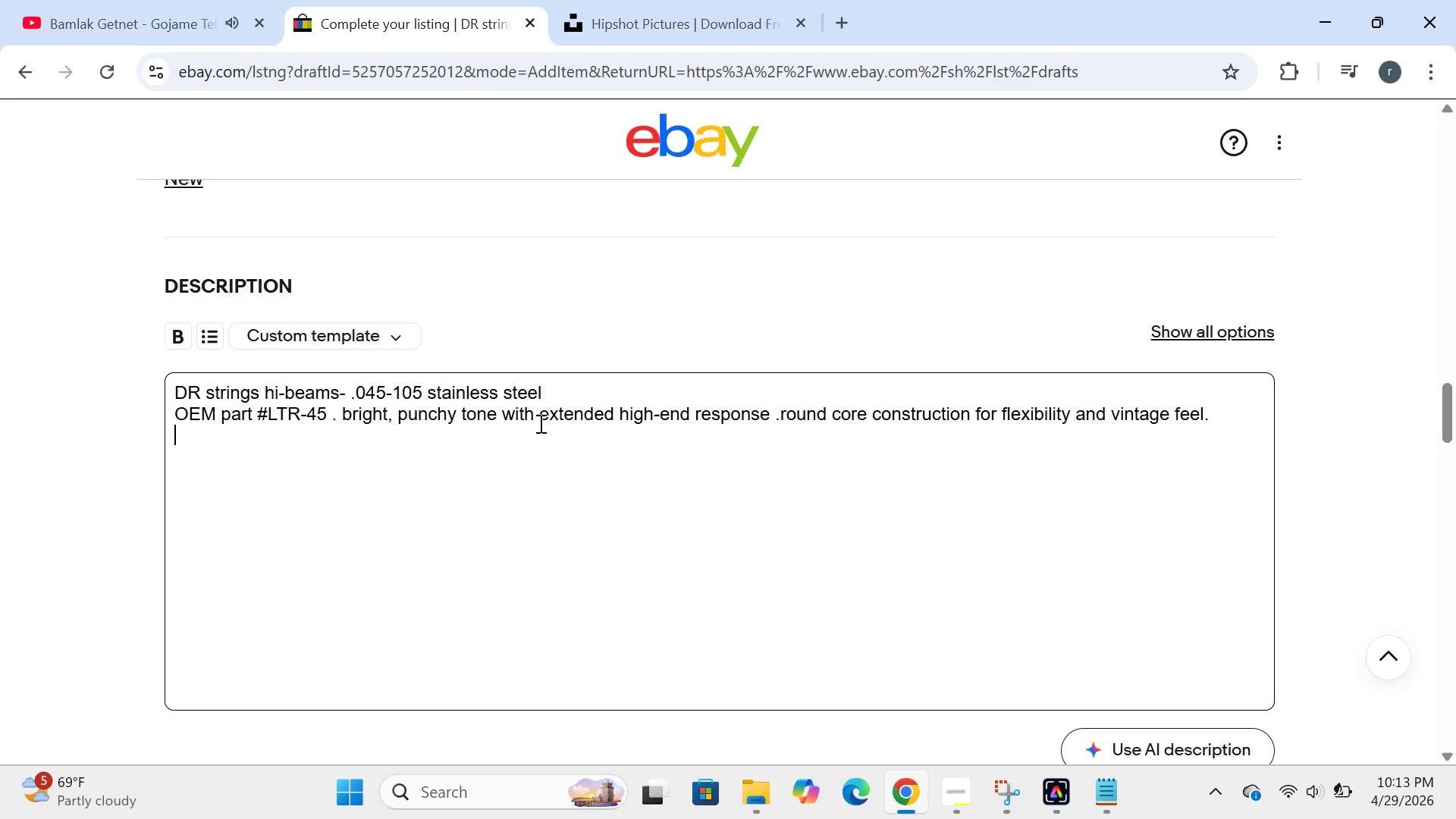 
key(Enter)
 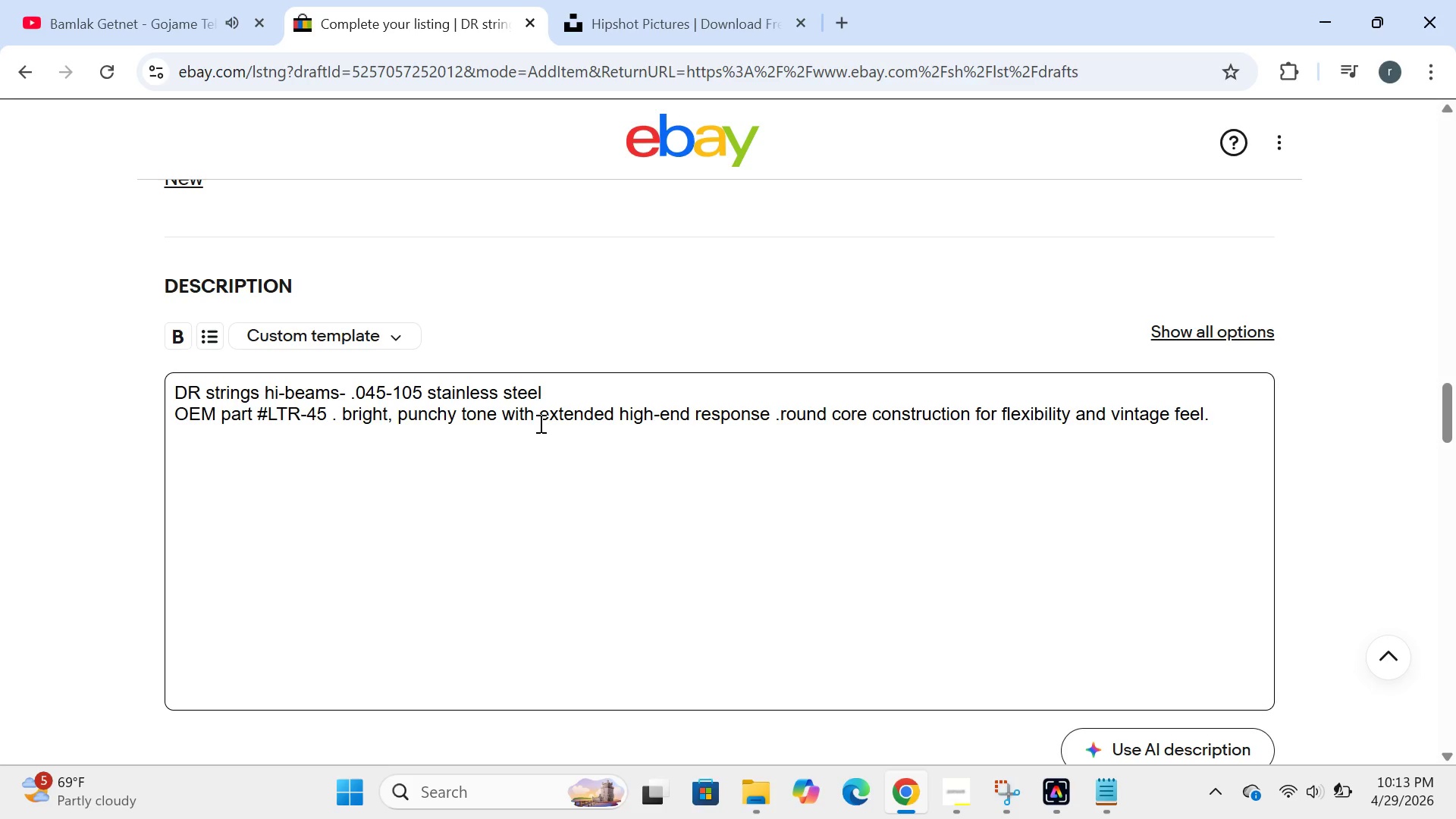 
type(specification:)
 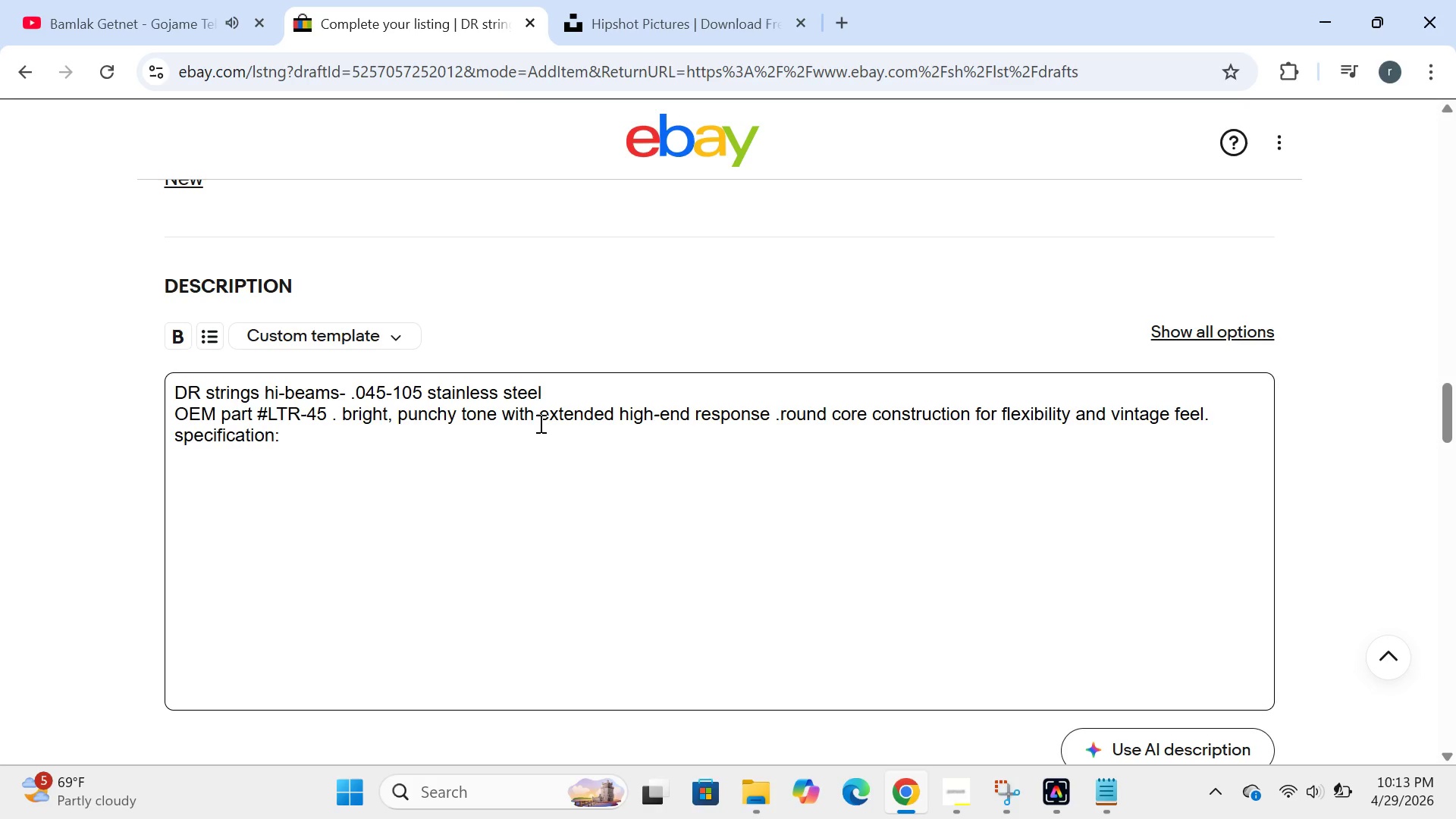 
key(Enter)
 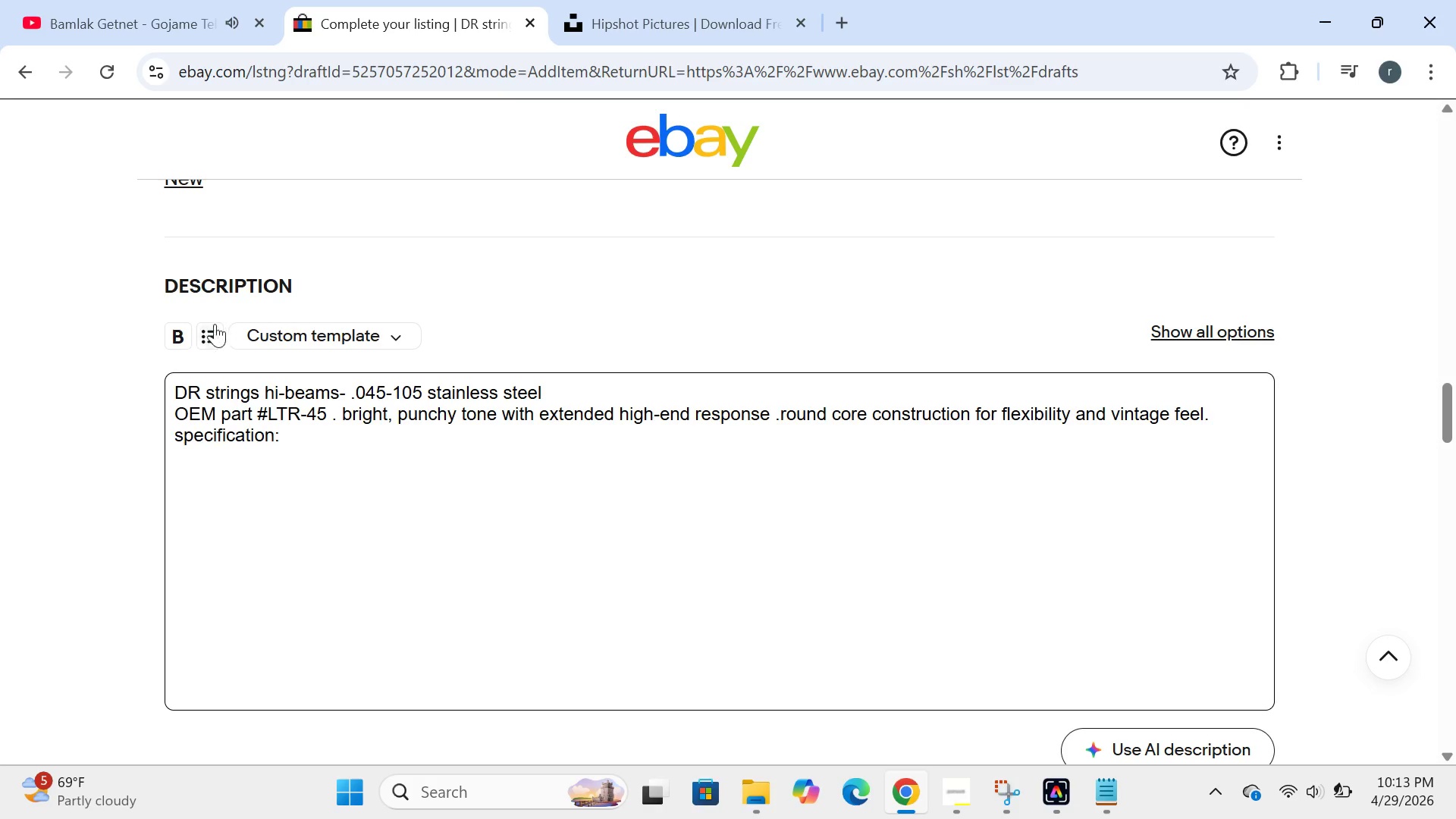 
left_click([209, 325])
 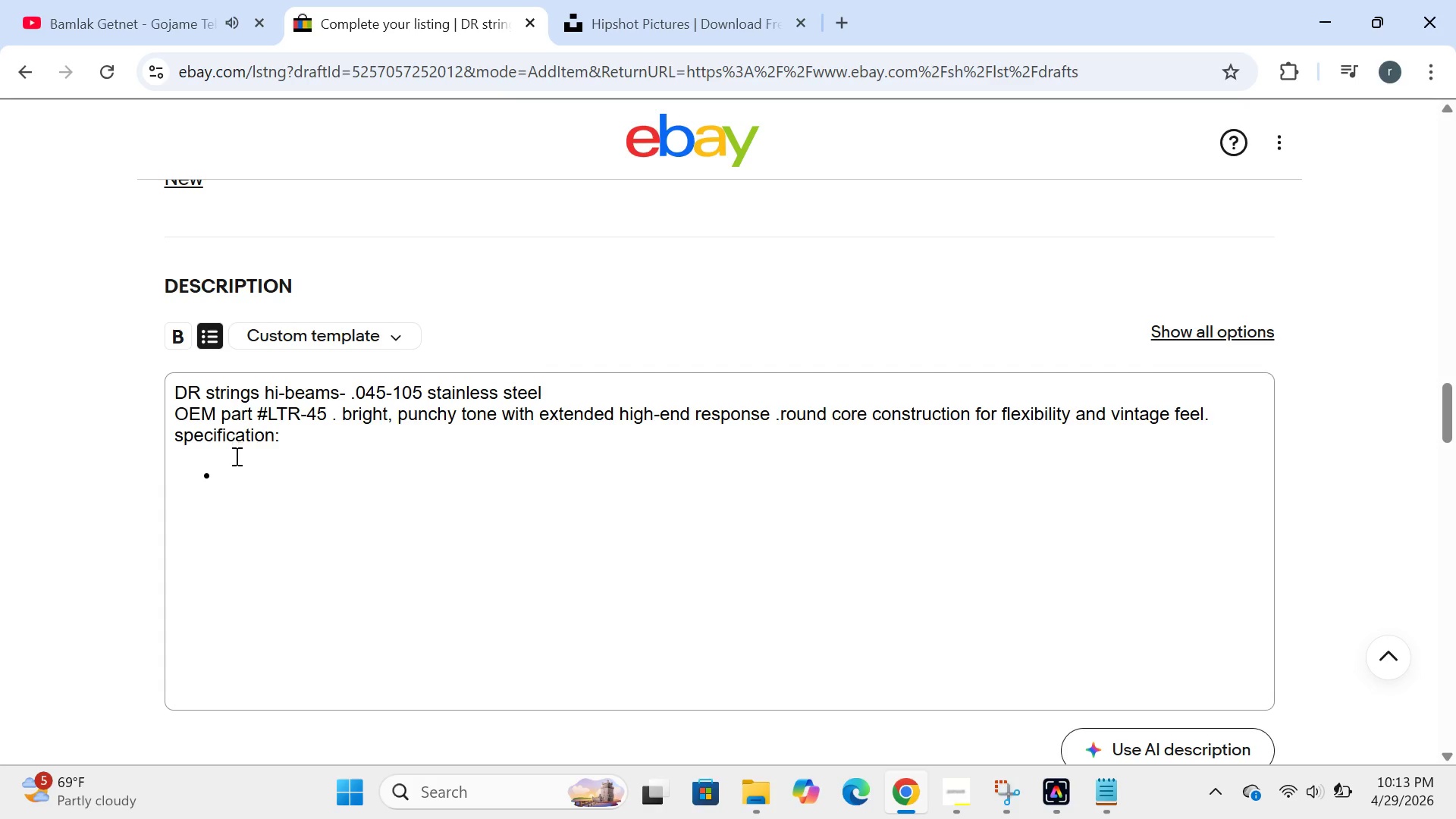 
left_click([235, 456])
 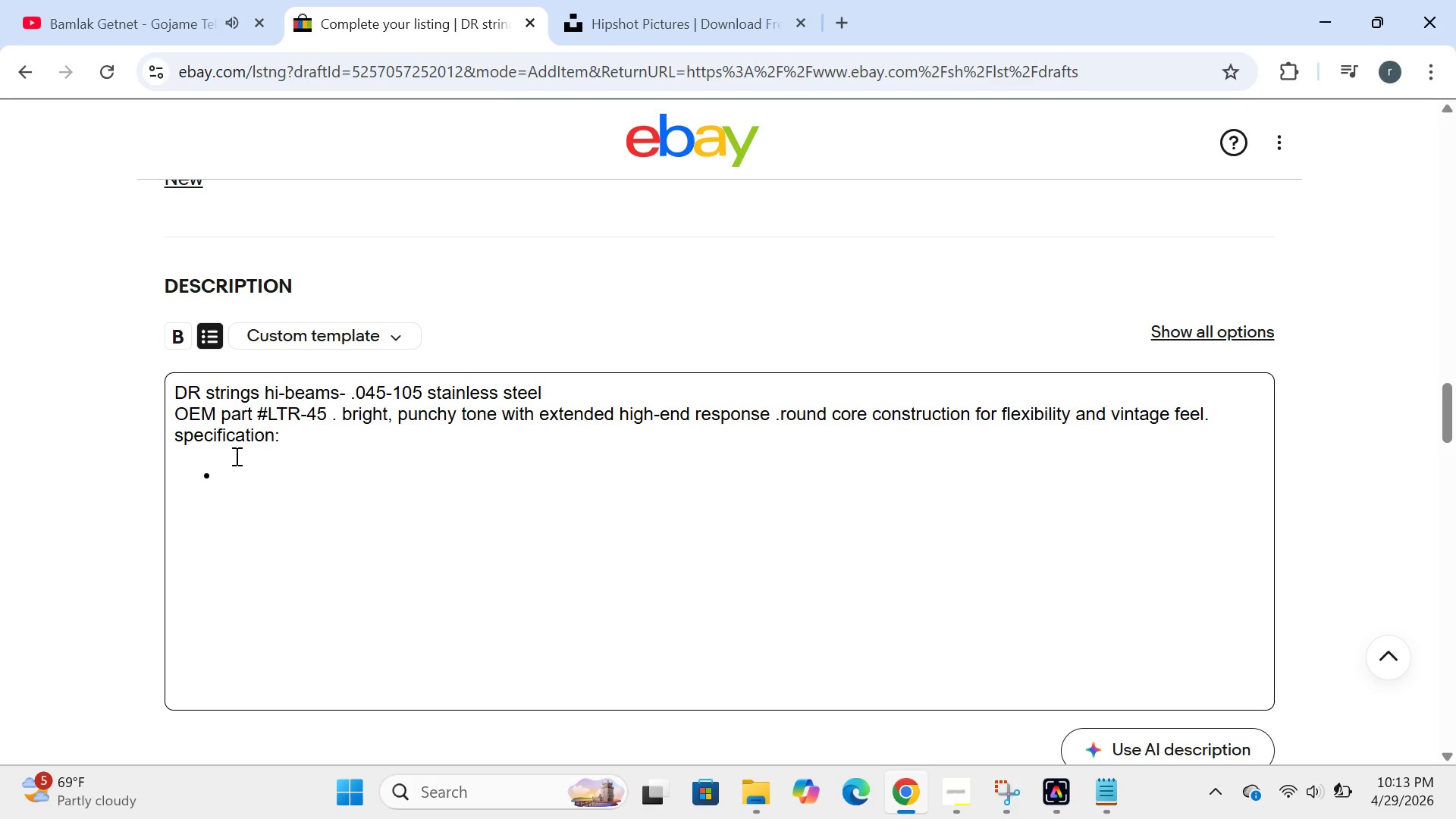 
type(gauge: 0.)
key(Backspace)
key(Backspace)
type(.045, .065, .105)
 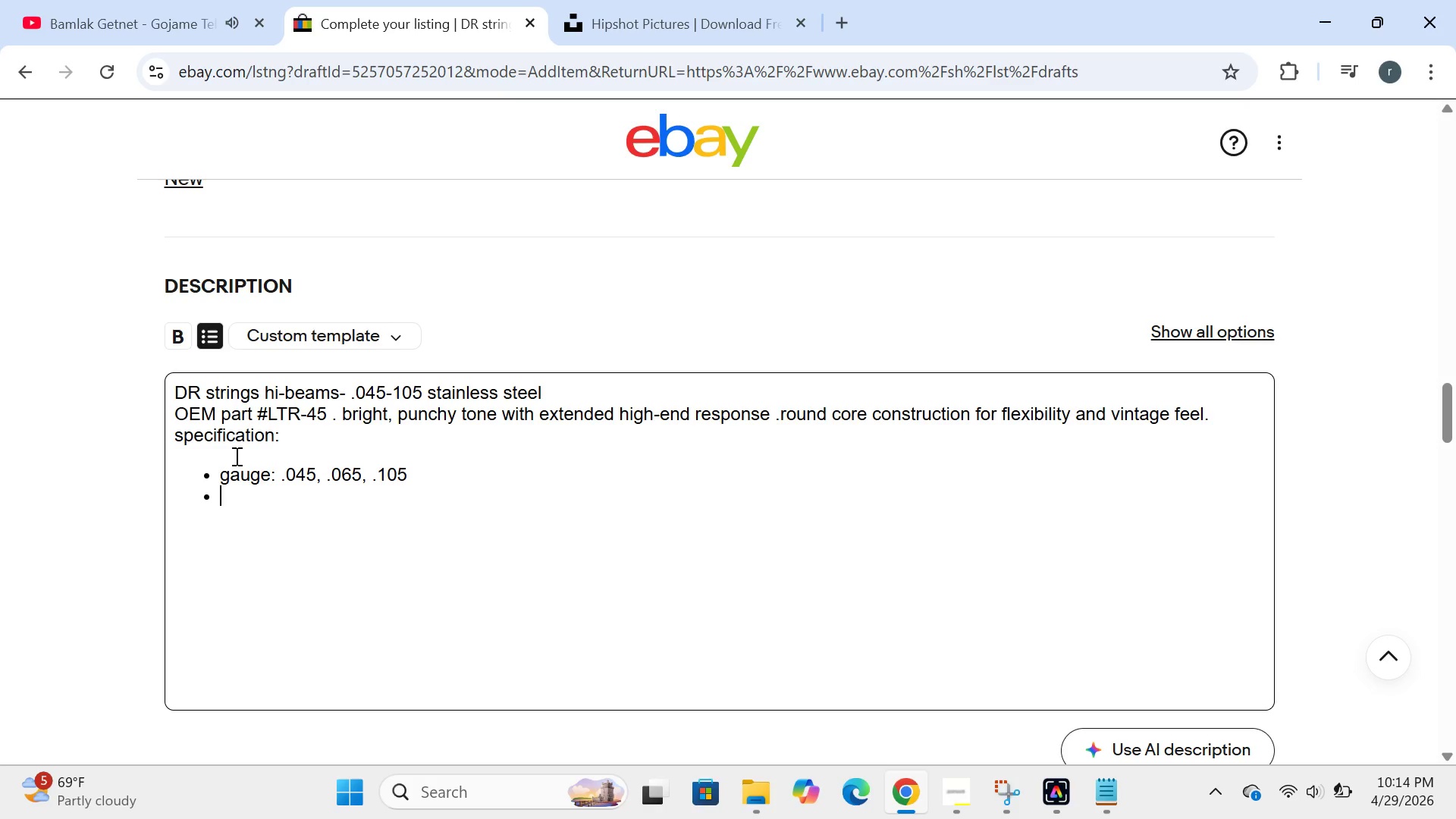 
key(Enter)
 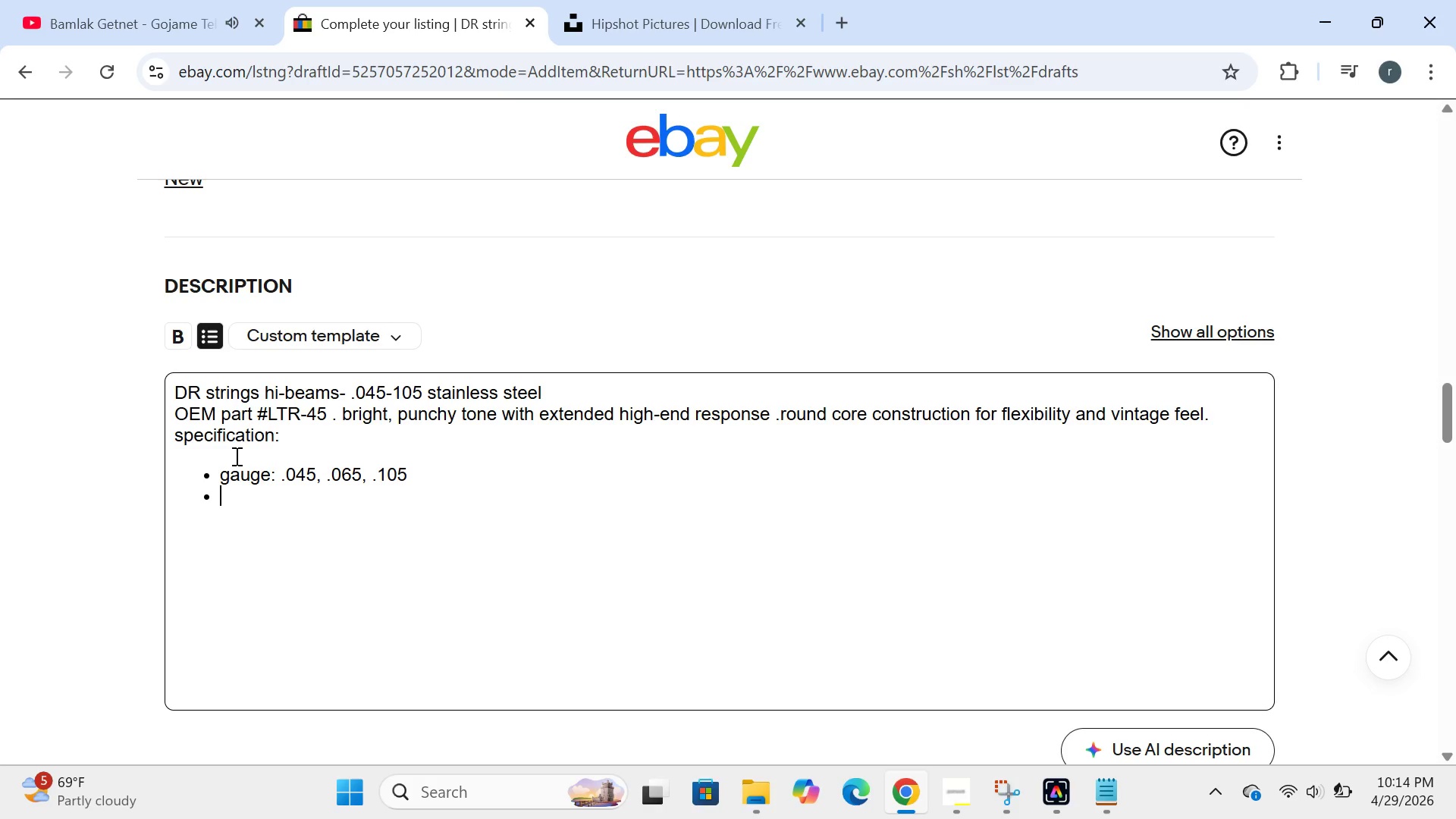 
type(material: stainless steel)
 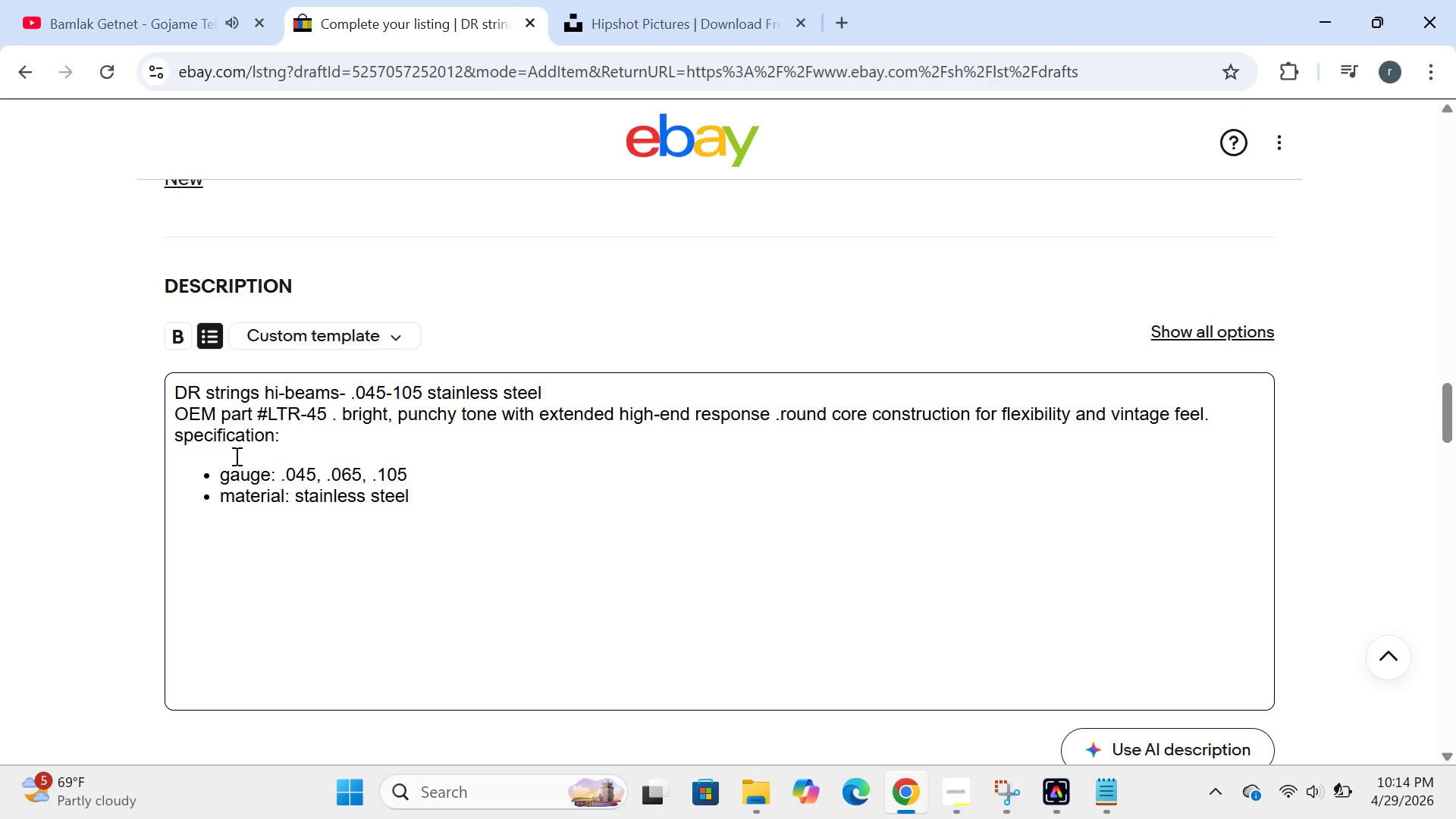 
key(Enter)
 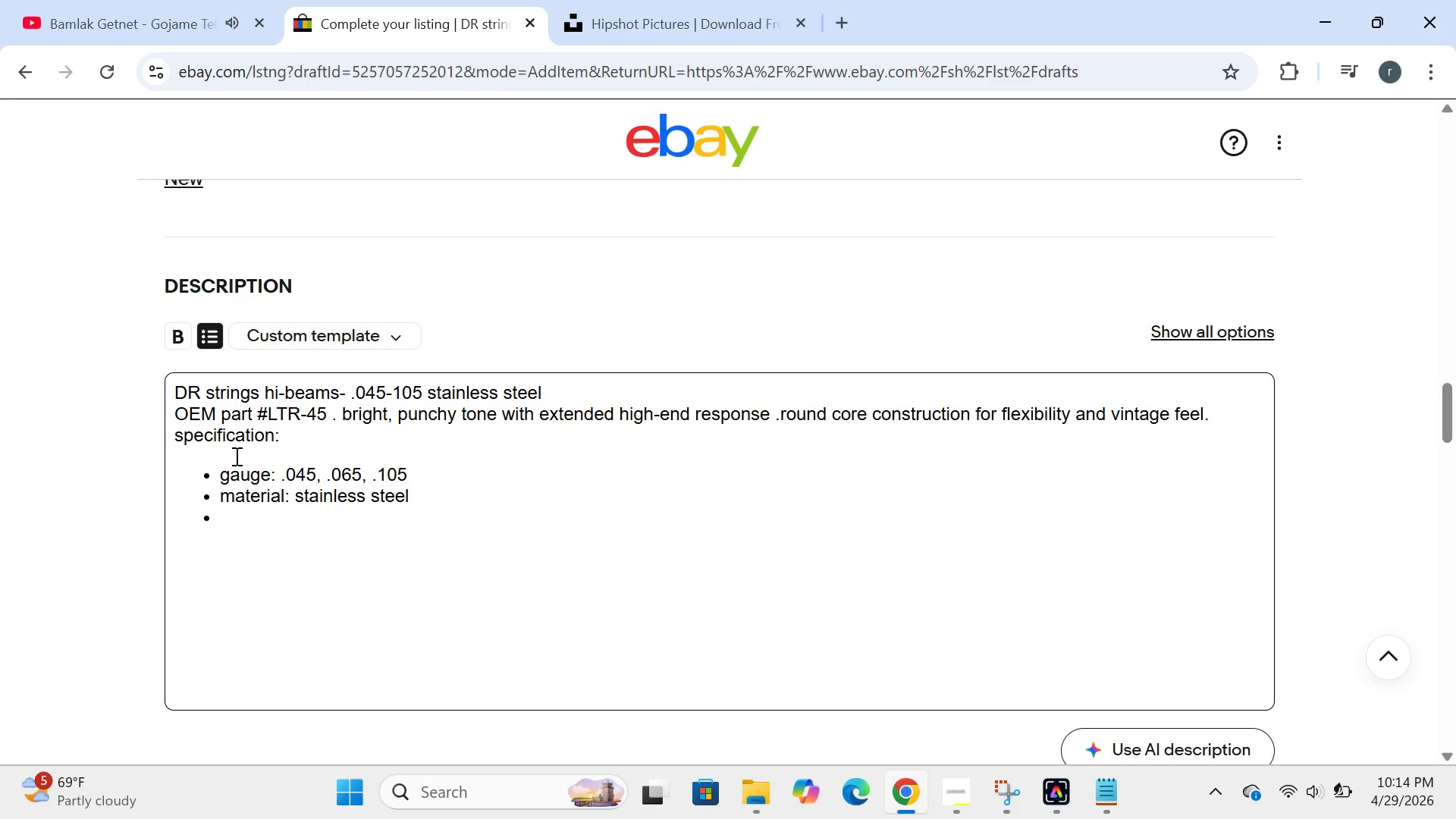 
type(construction:round)
 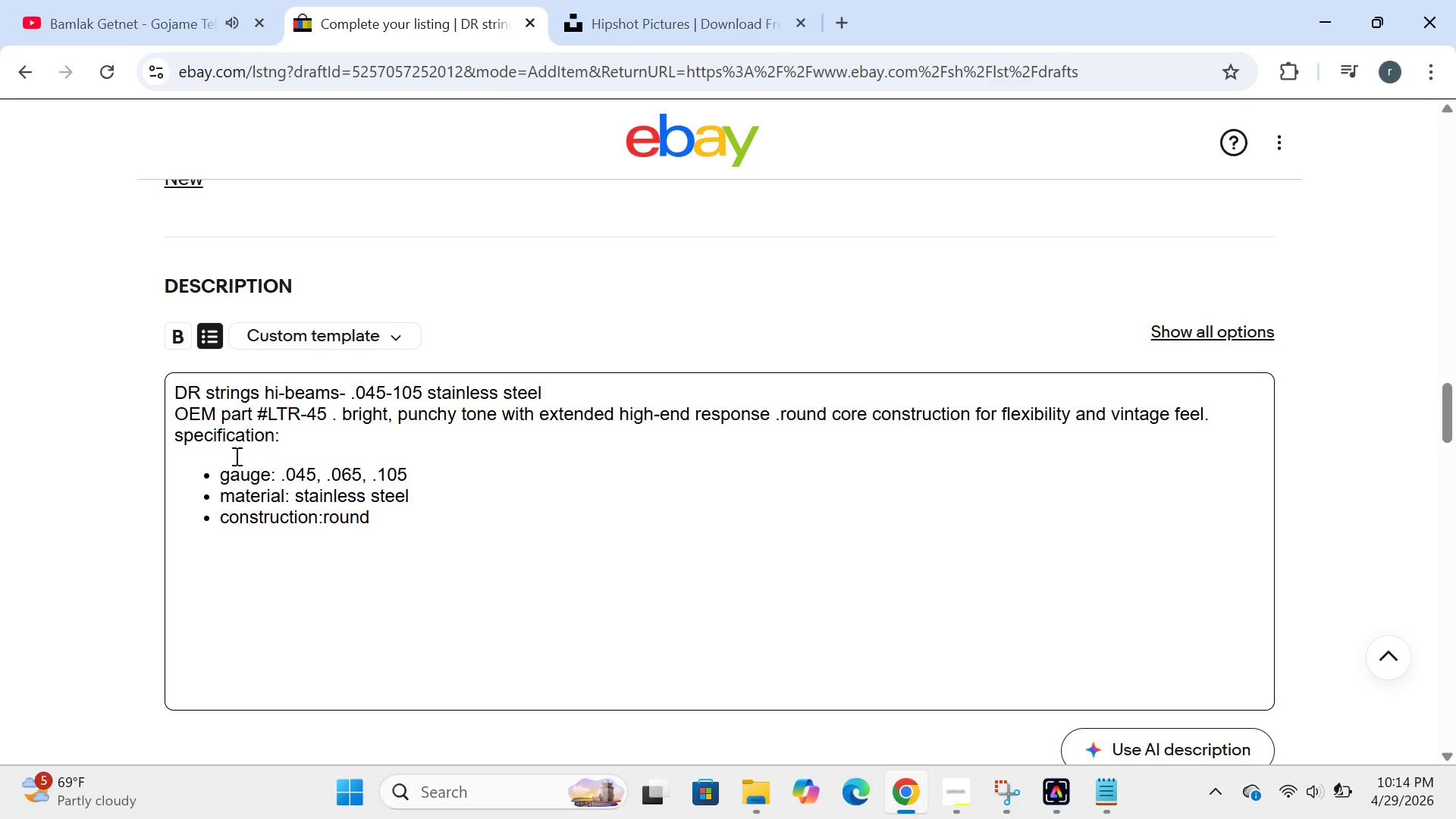 
left_click([325, 520])
 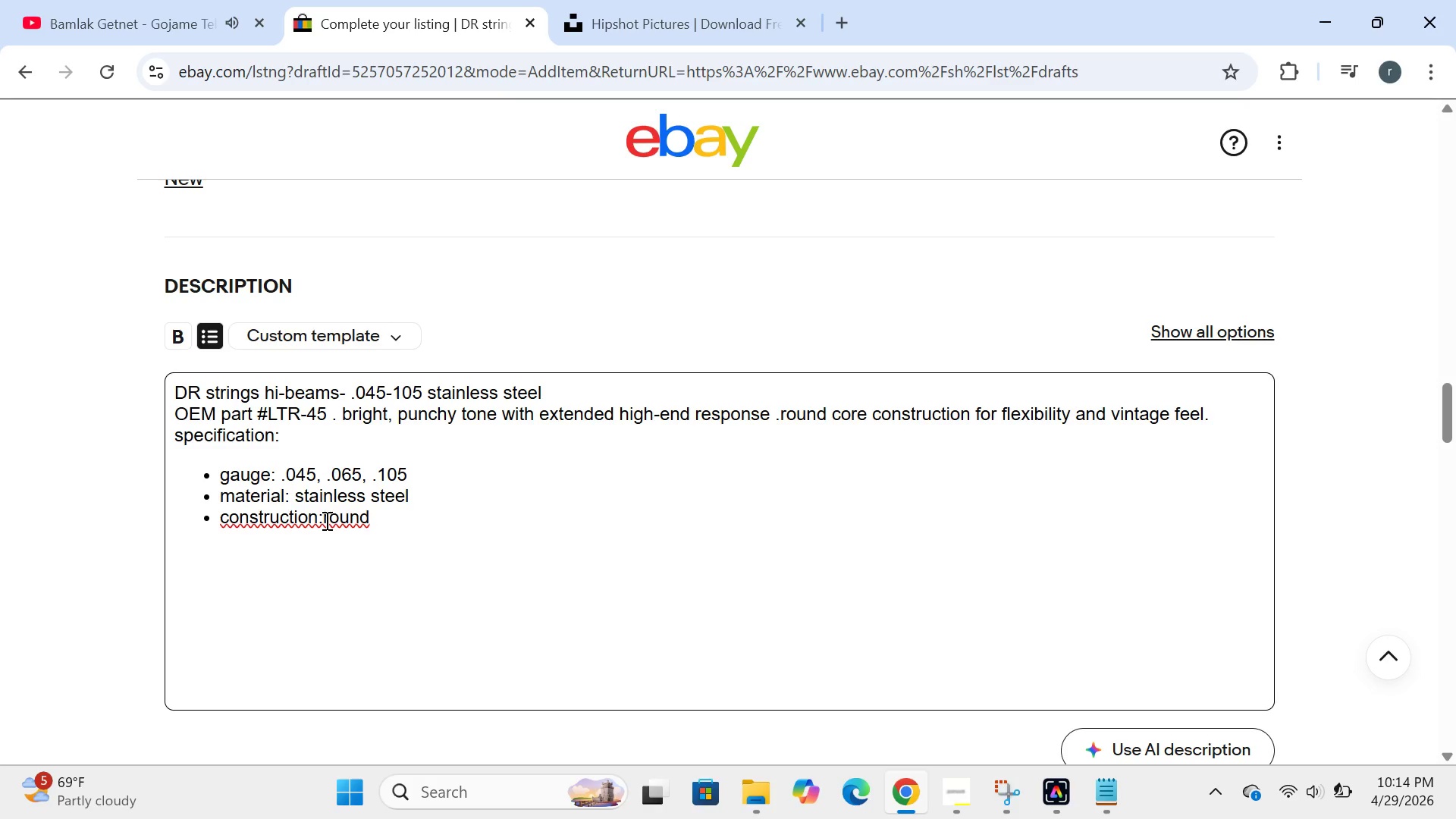 
key(Space)
 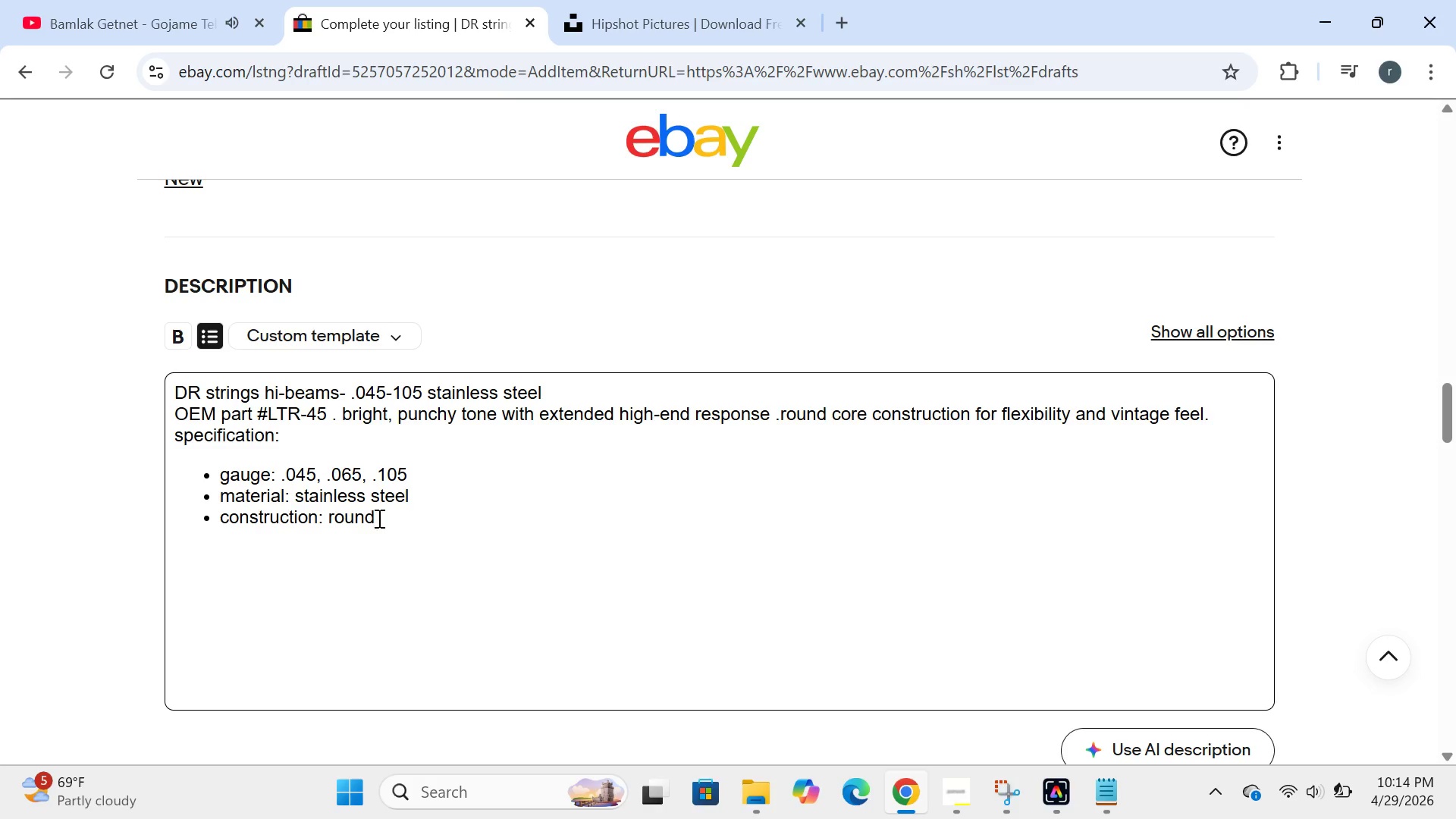 
left_click([378, 518])
 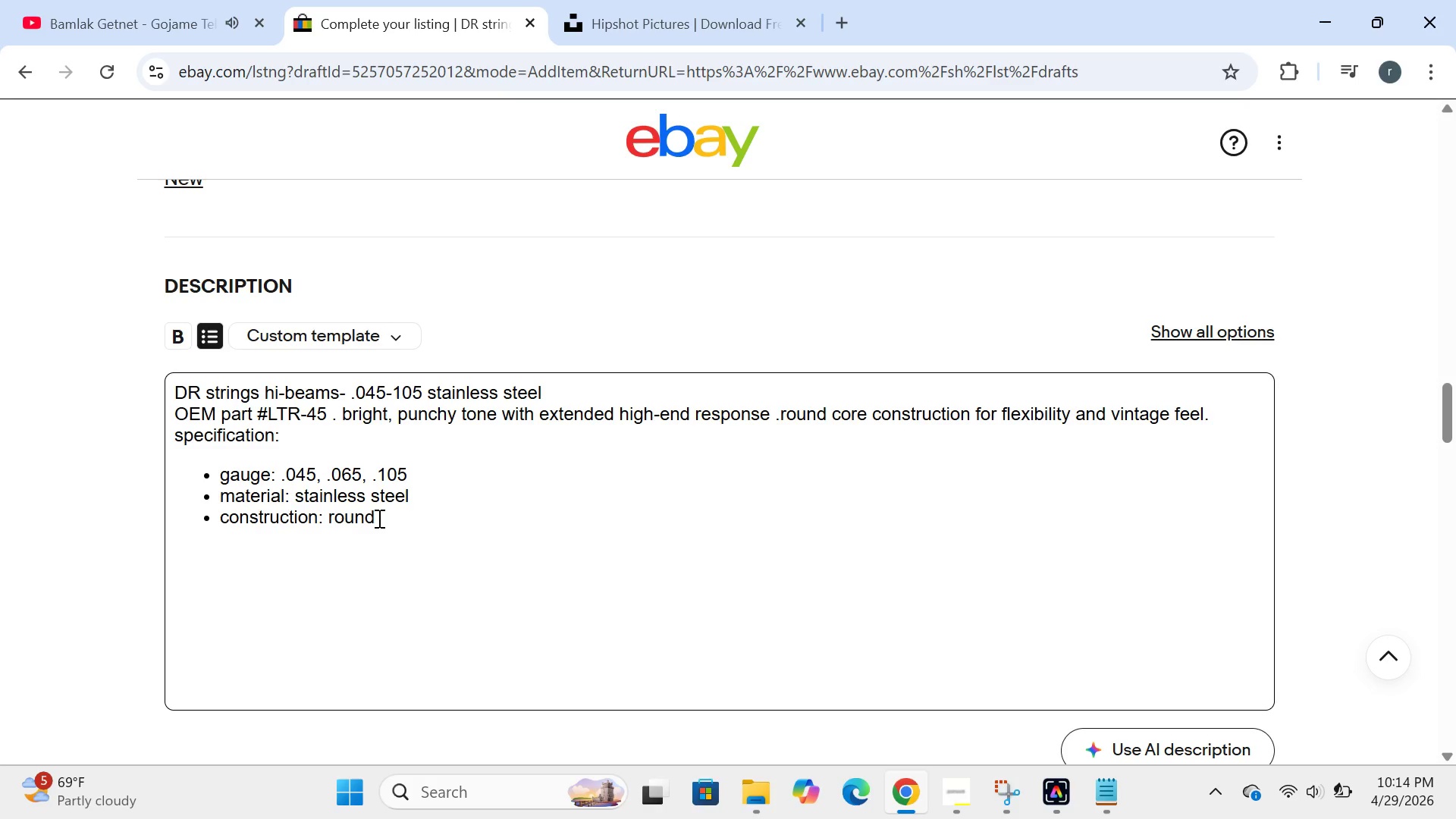 
type(wp)
key(Backspace)
type(ound)
 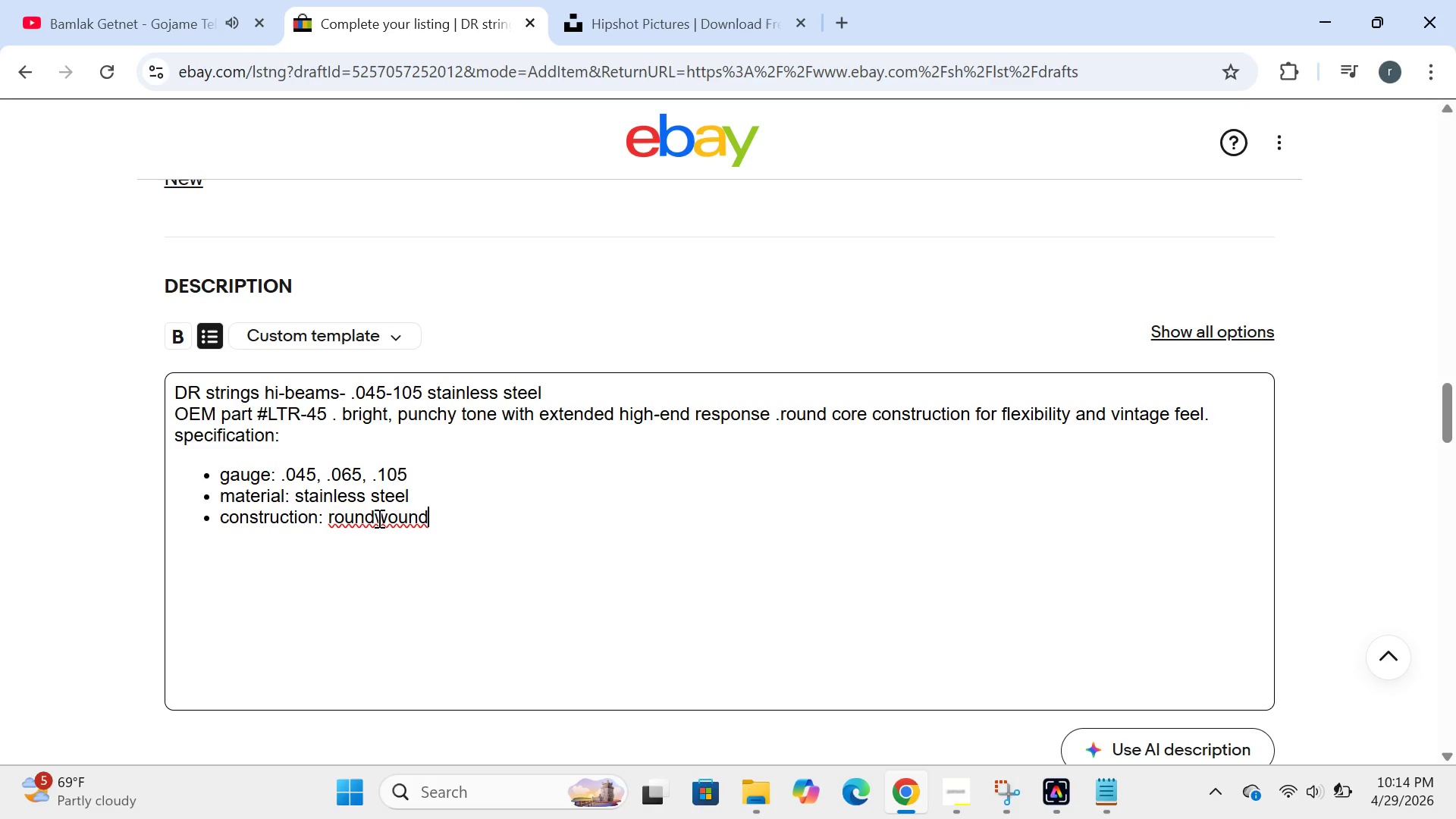 
key(Enter)
 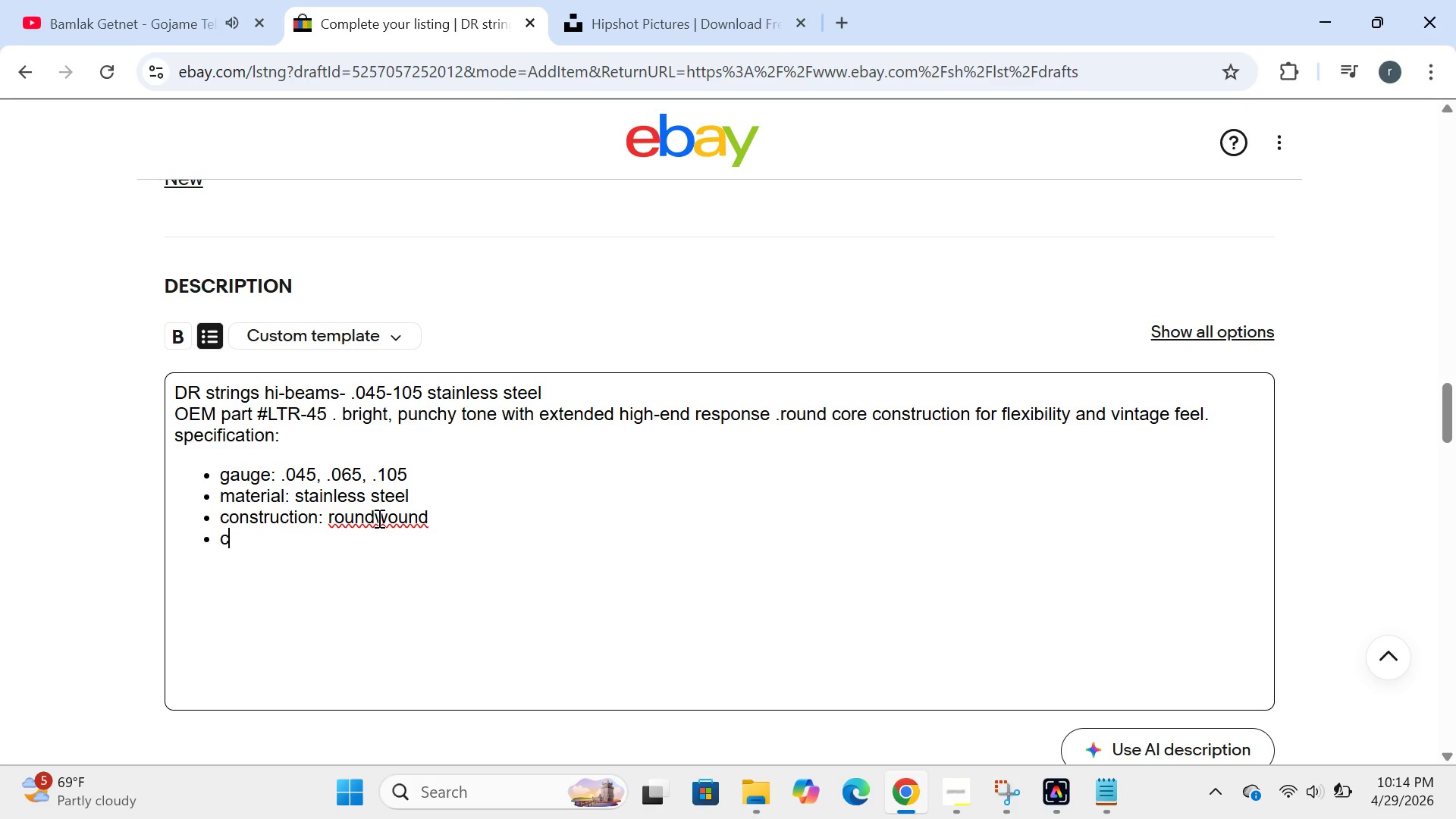 
type(core)
 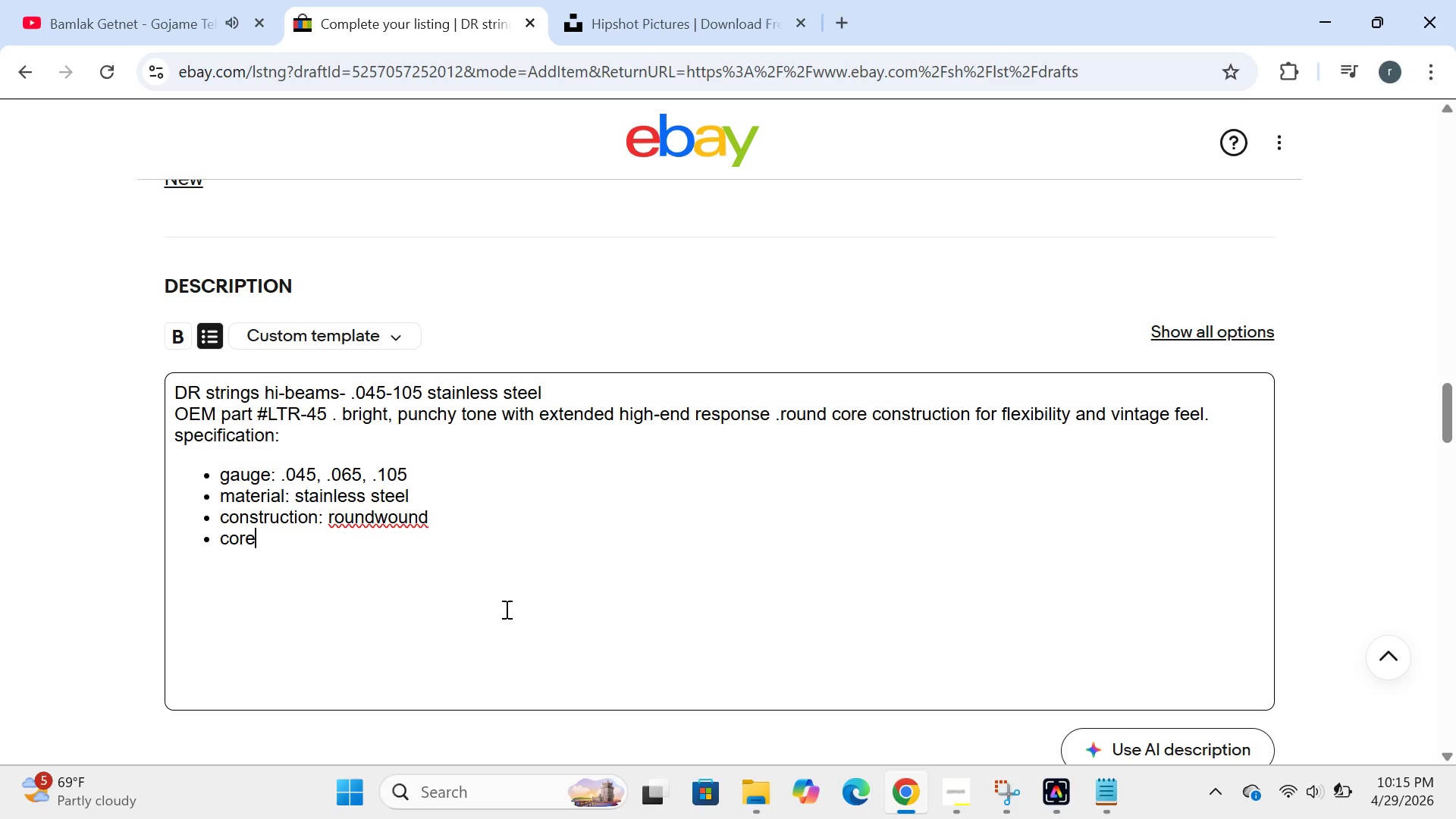 
type(:round core)
 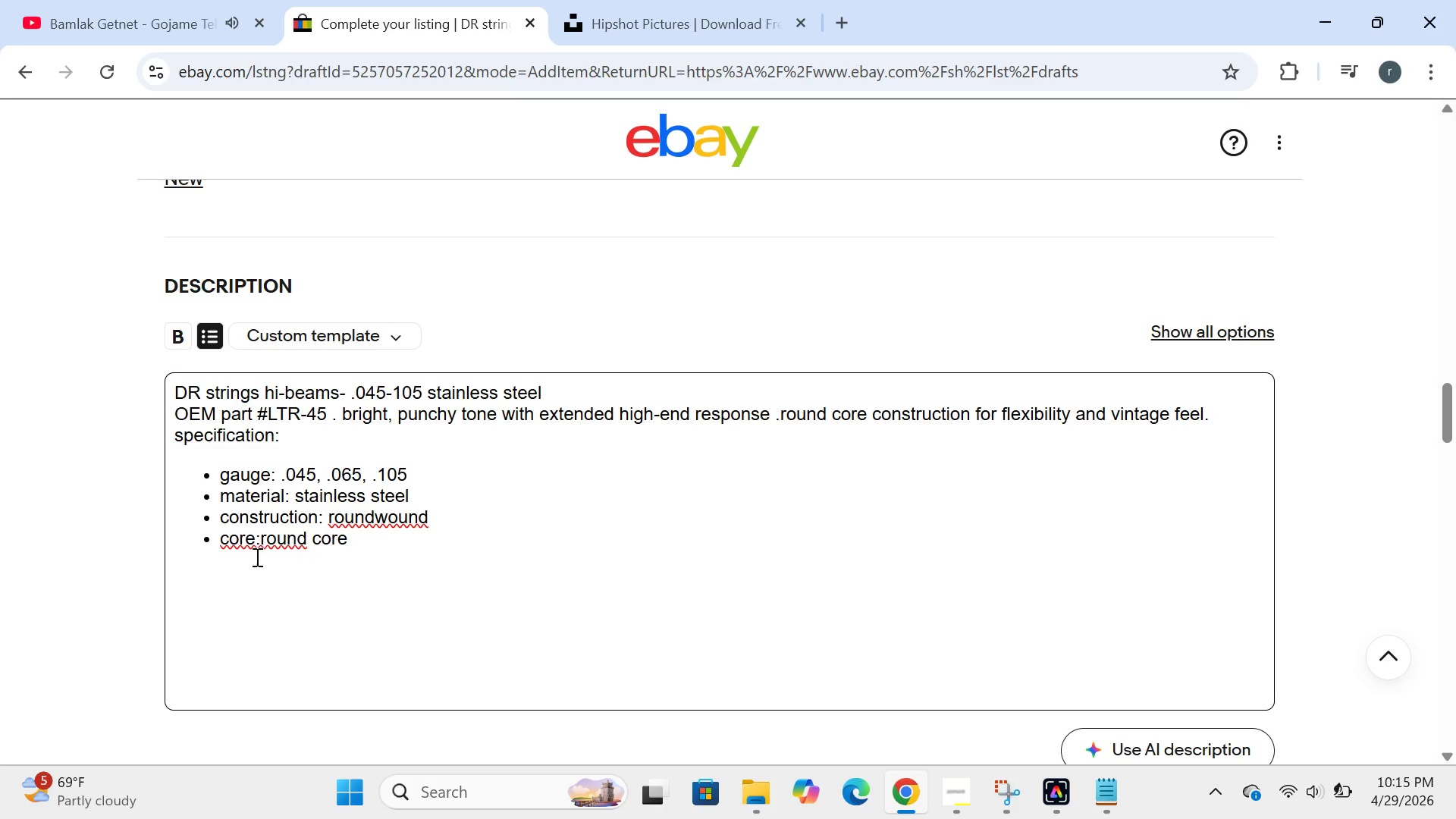 
left_click([261, 540])
 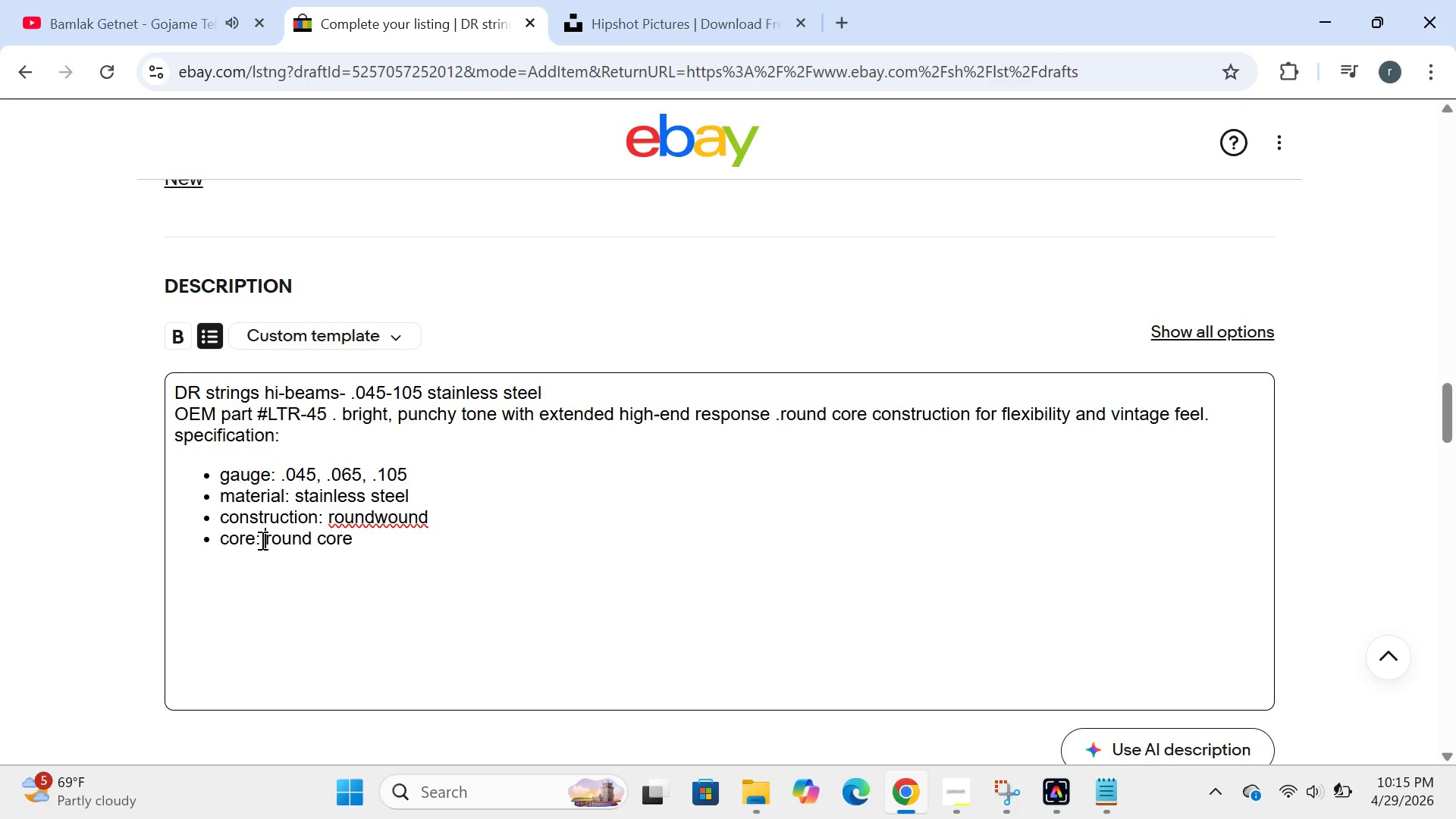 
key(Space)
 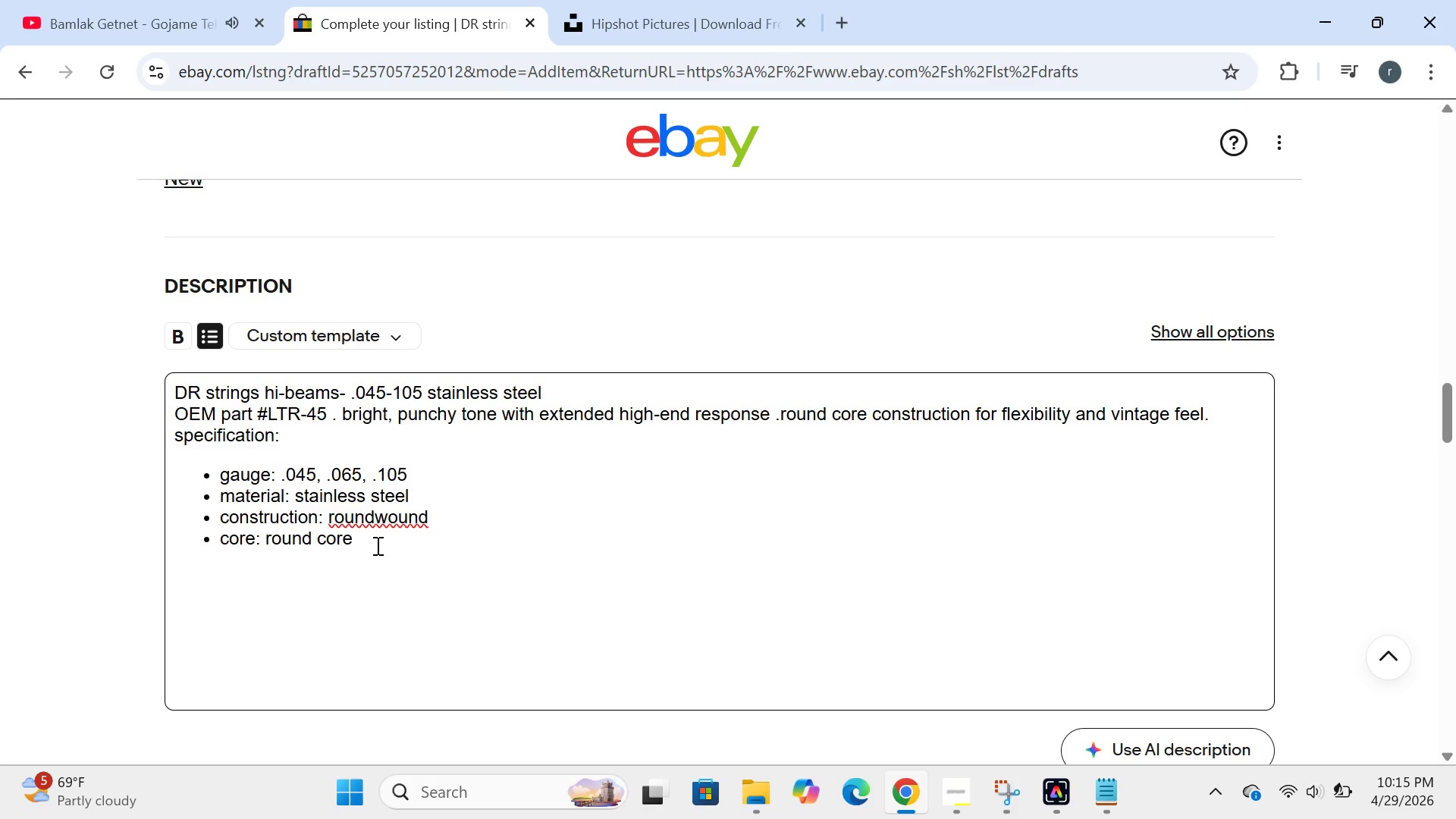 
left_click([376, 545])
 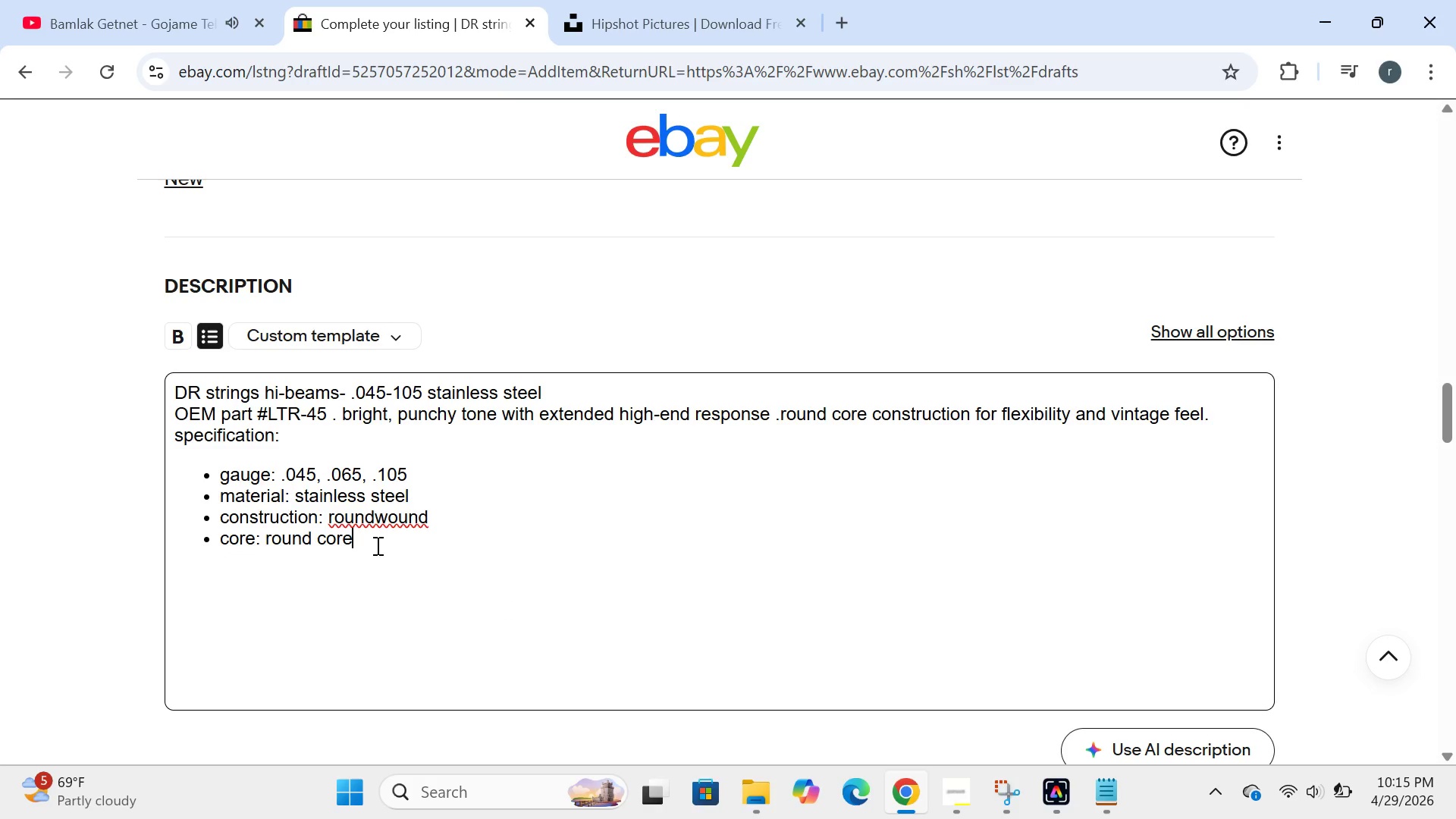 
key(Enter)
 